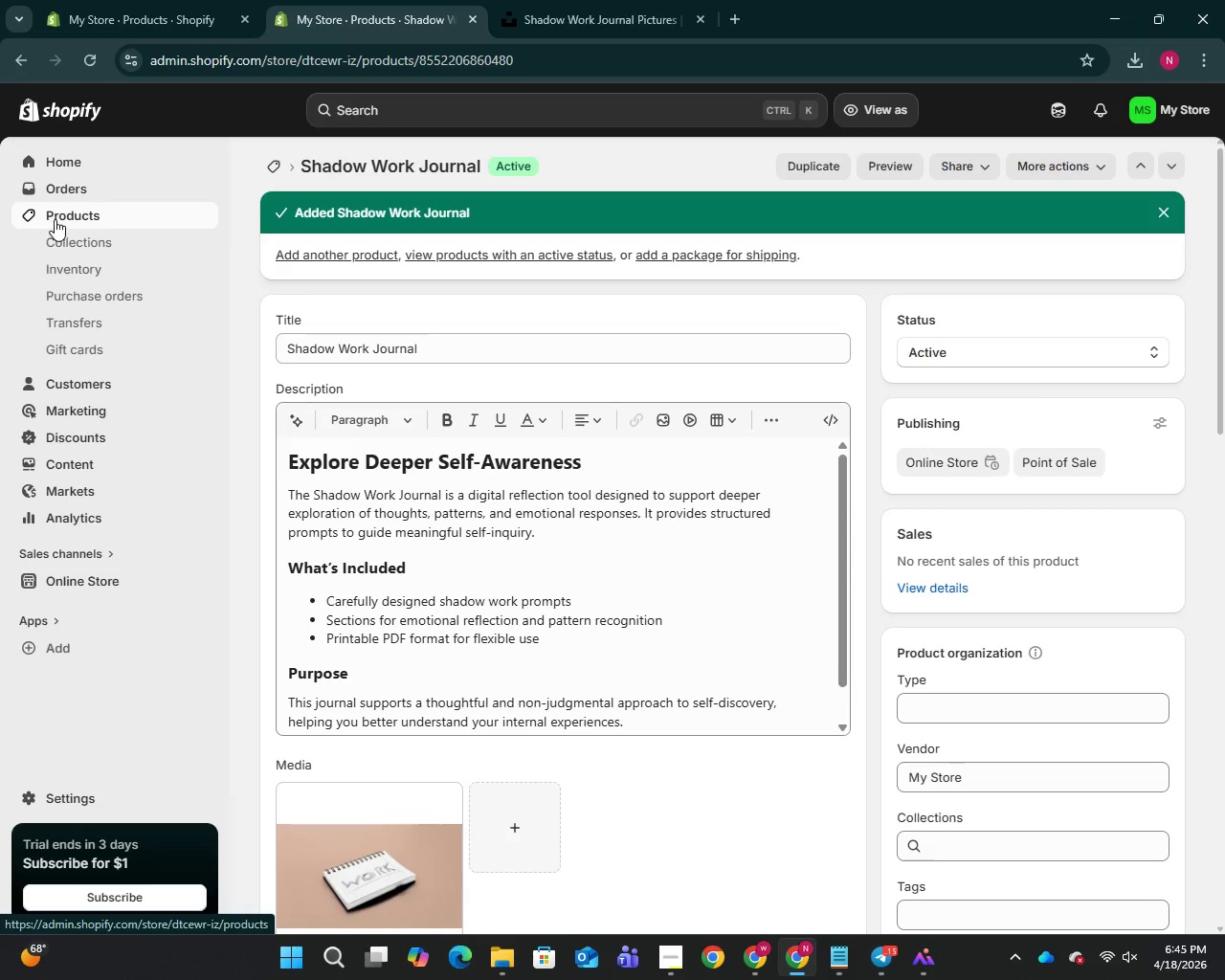 
left_click([56, 216])
 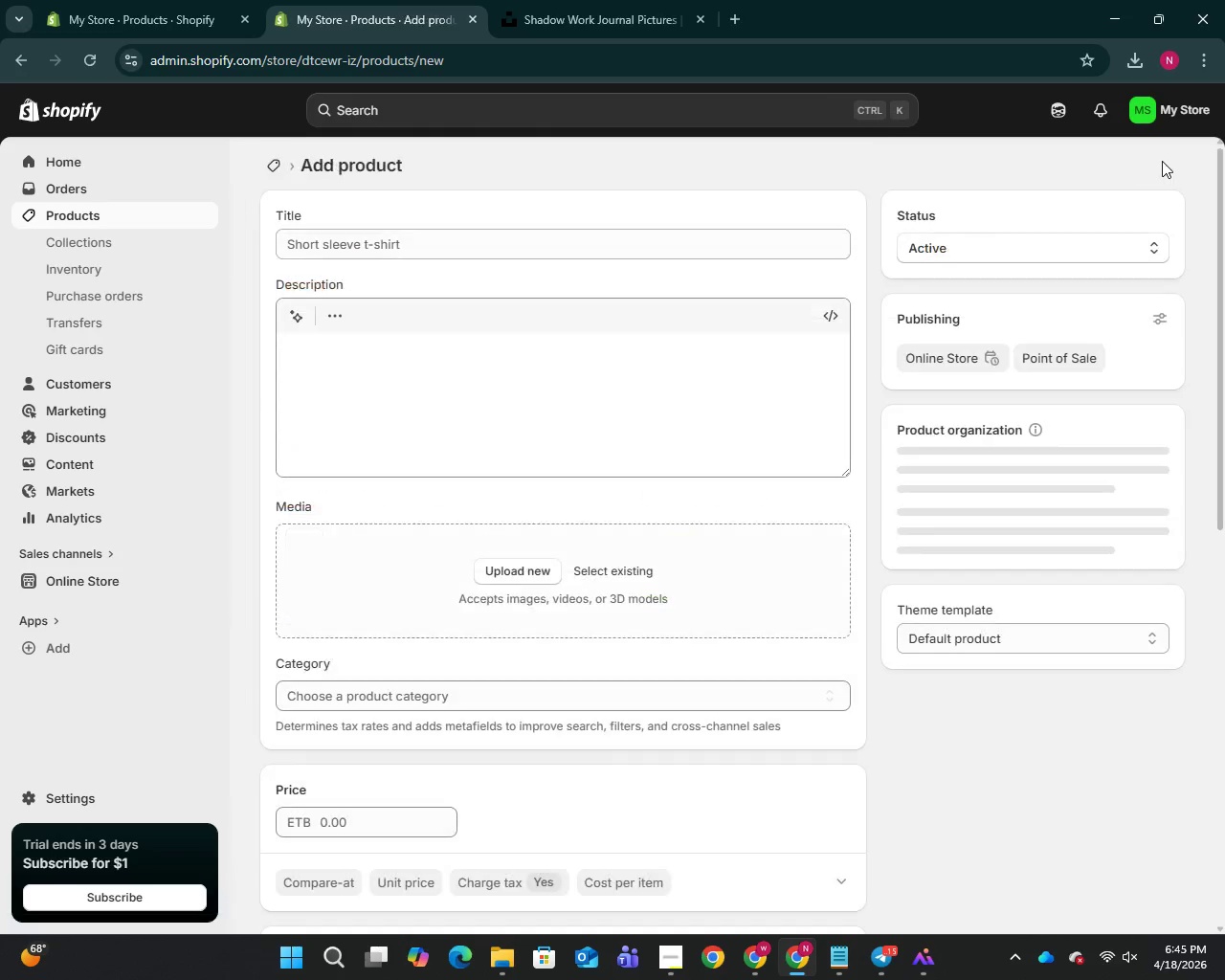 
wait(6.34)
 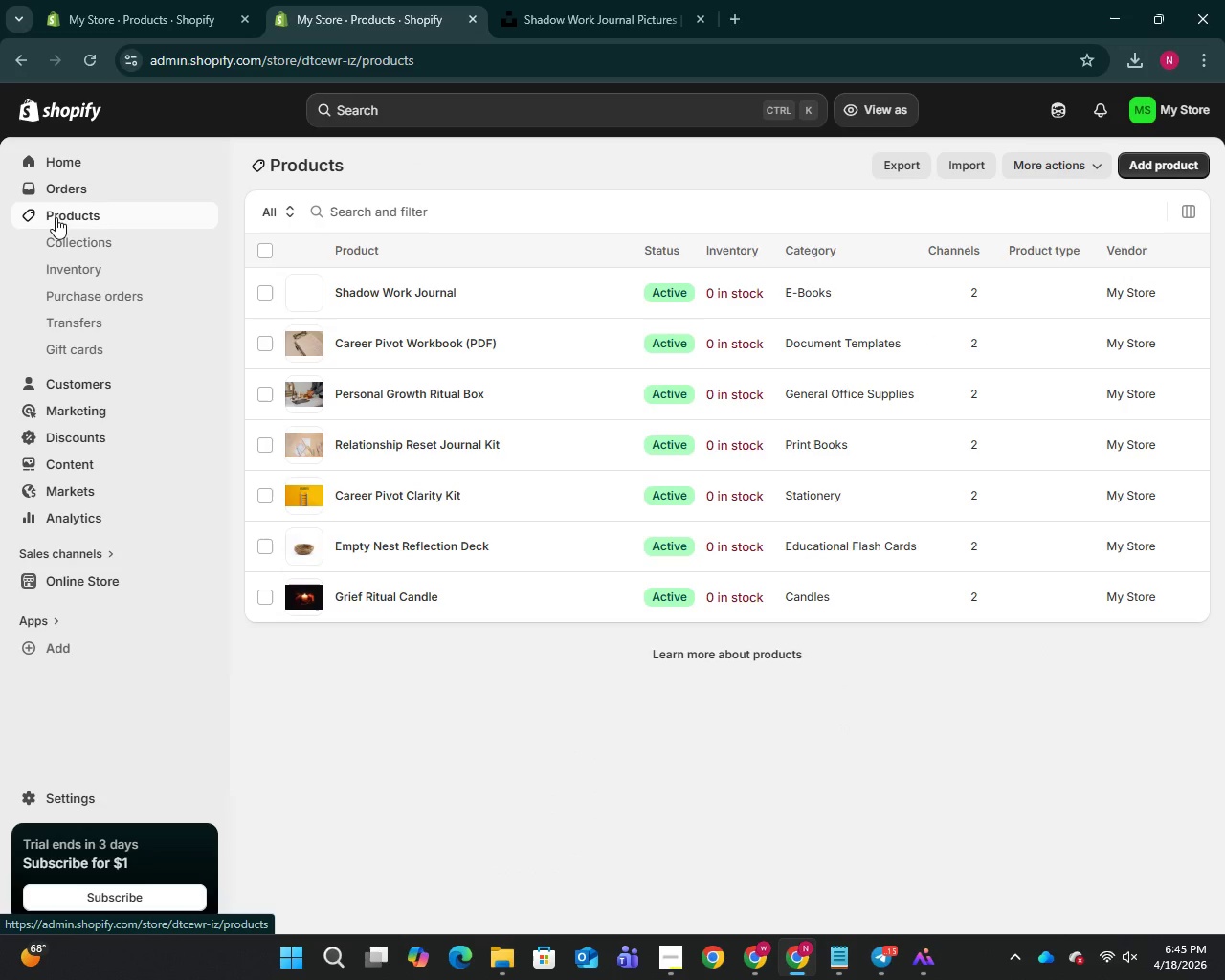 
left_click([307, 245])
 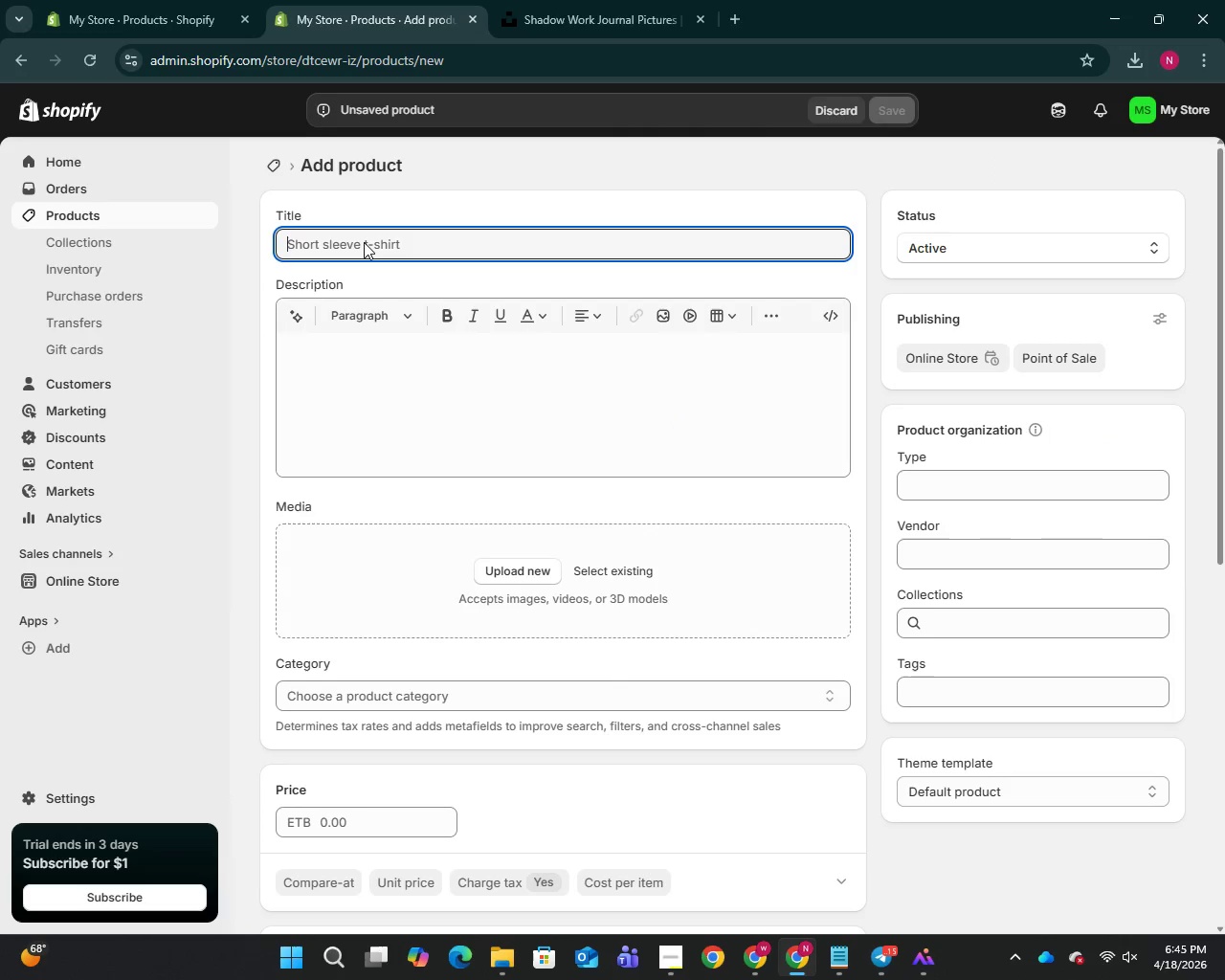 
type(Grief Processing Gude)
 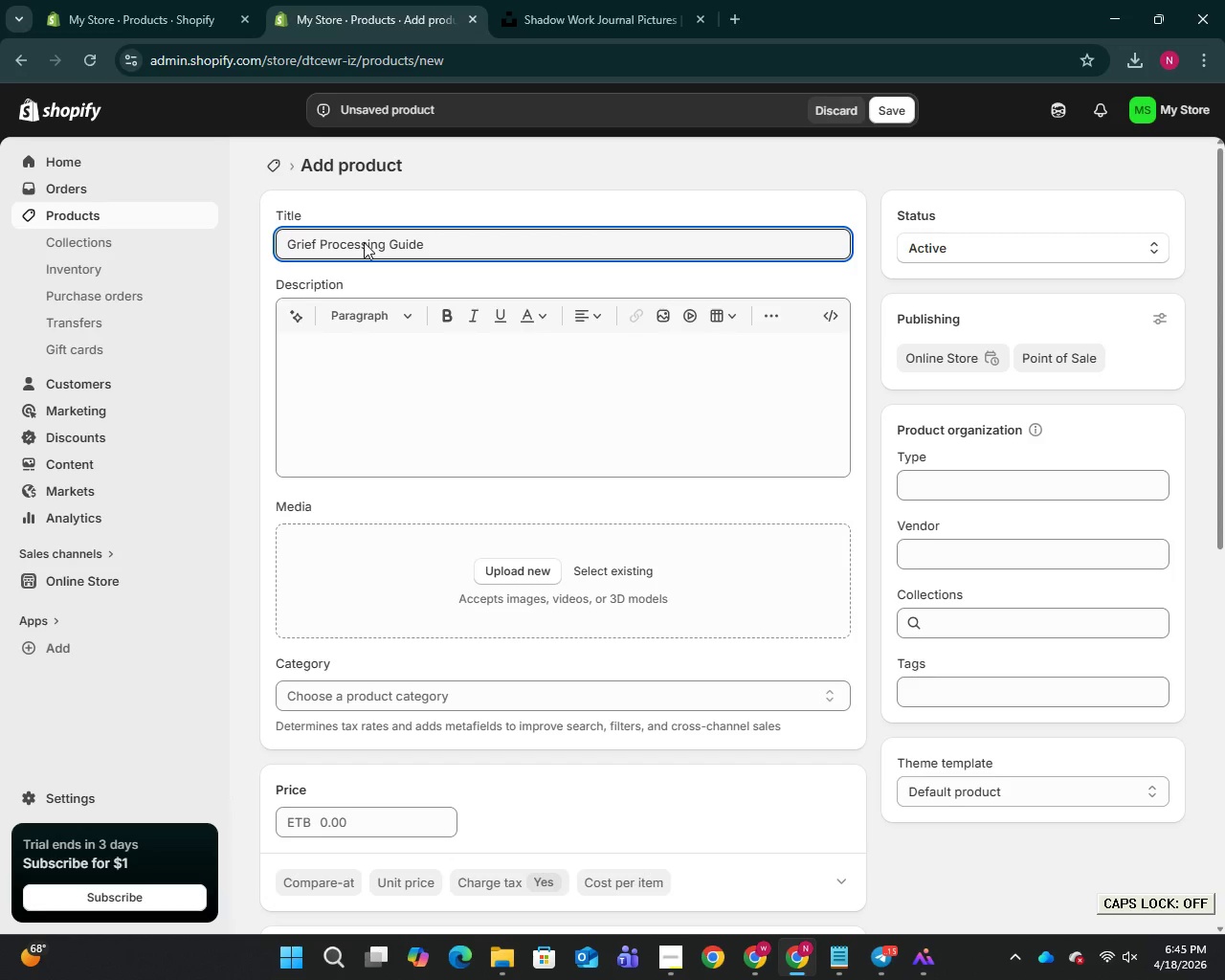 
left_click([359, 371])
 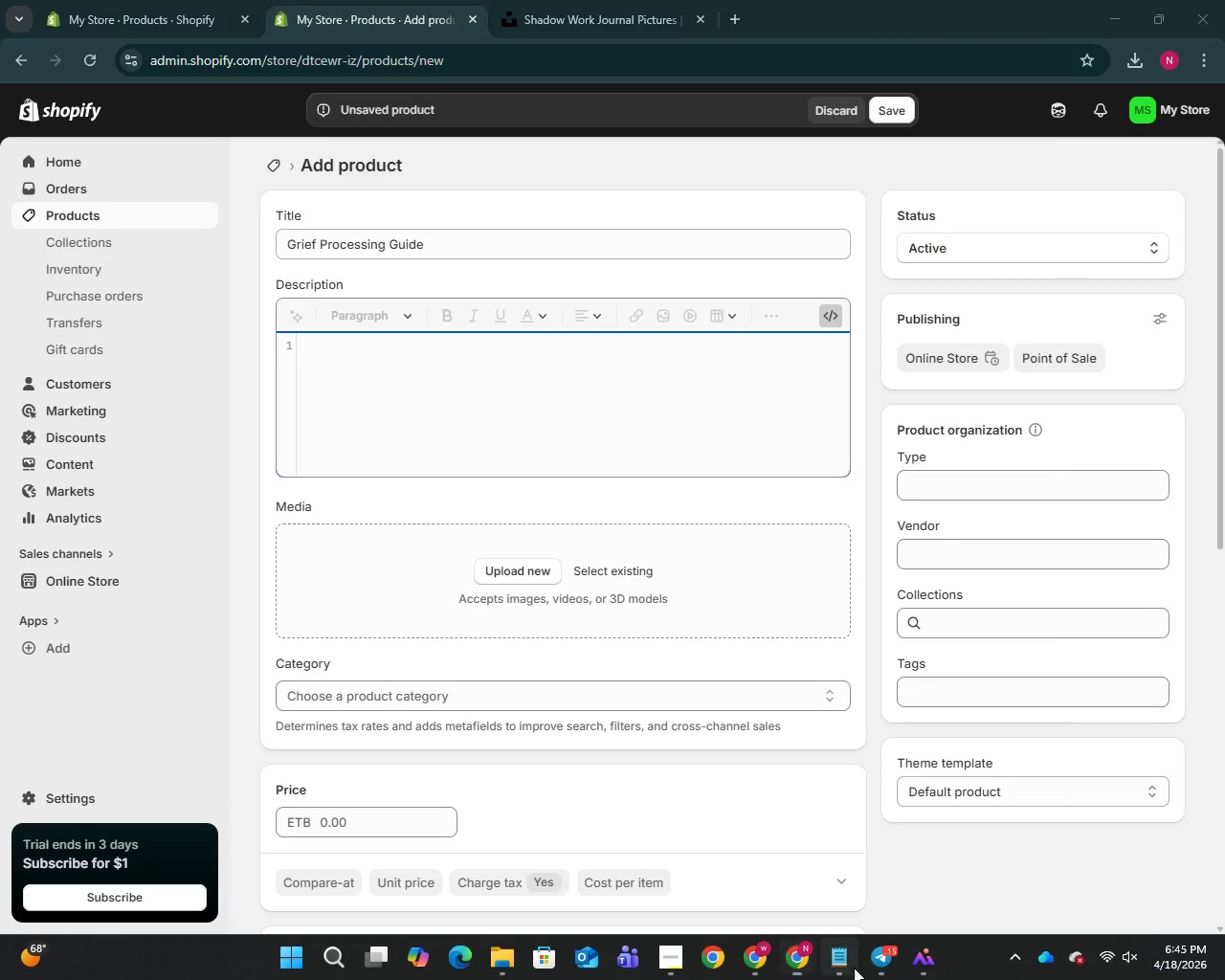 
scroll: coordinate [446, 470], scroll_direction: down, amount: 7.0
 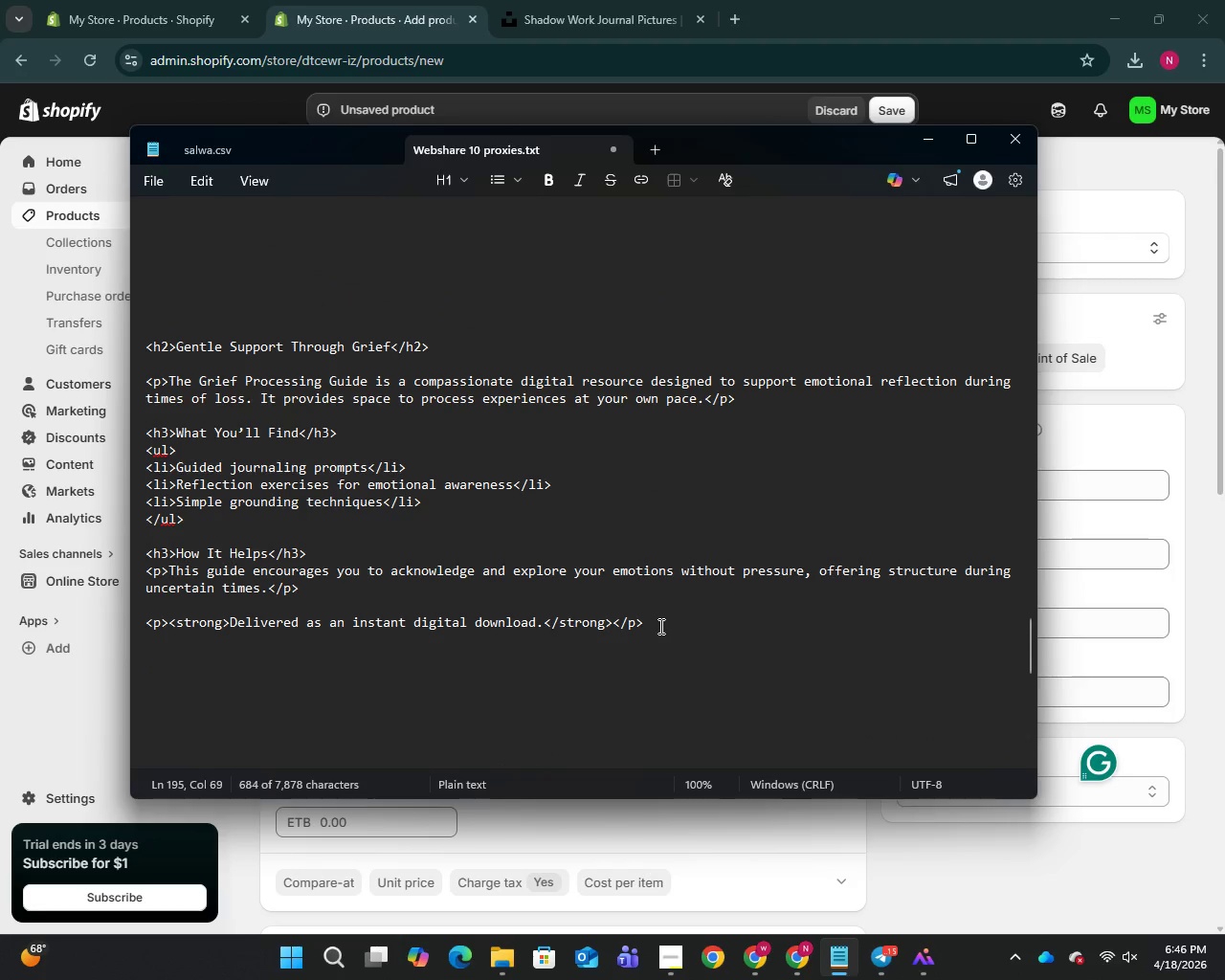 
left_click_drag(start_coordinate=[657, 627], to_coordinate=[141, 336])
 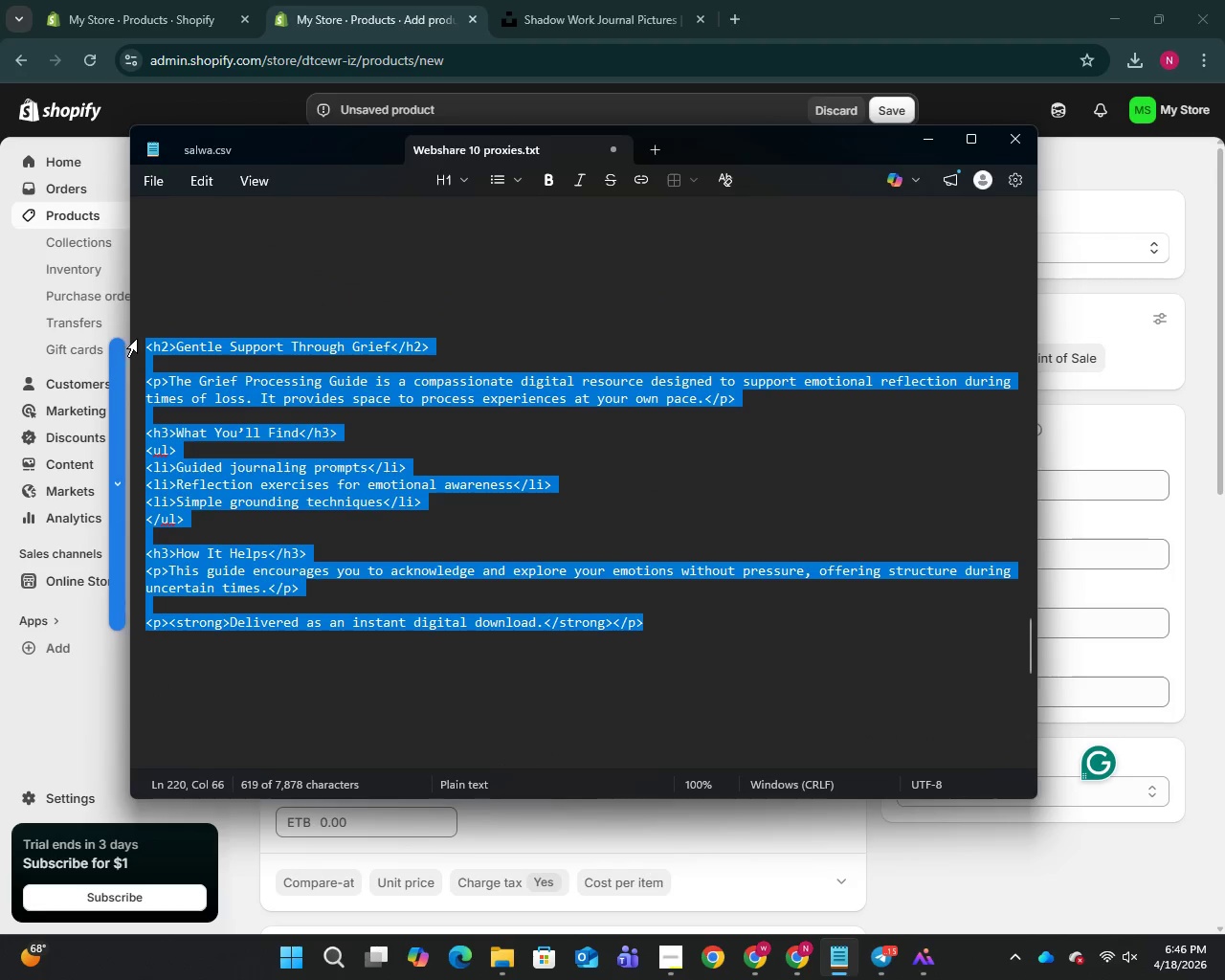 
key(Control+C)
 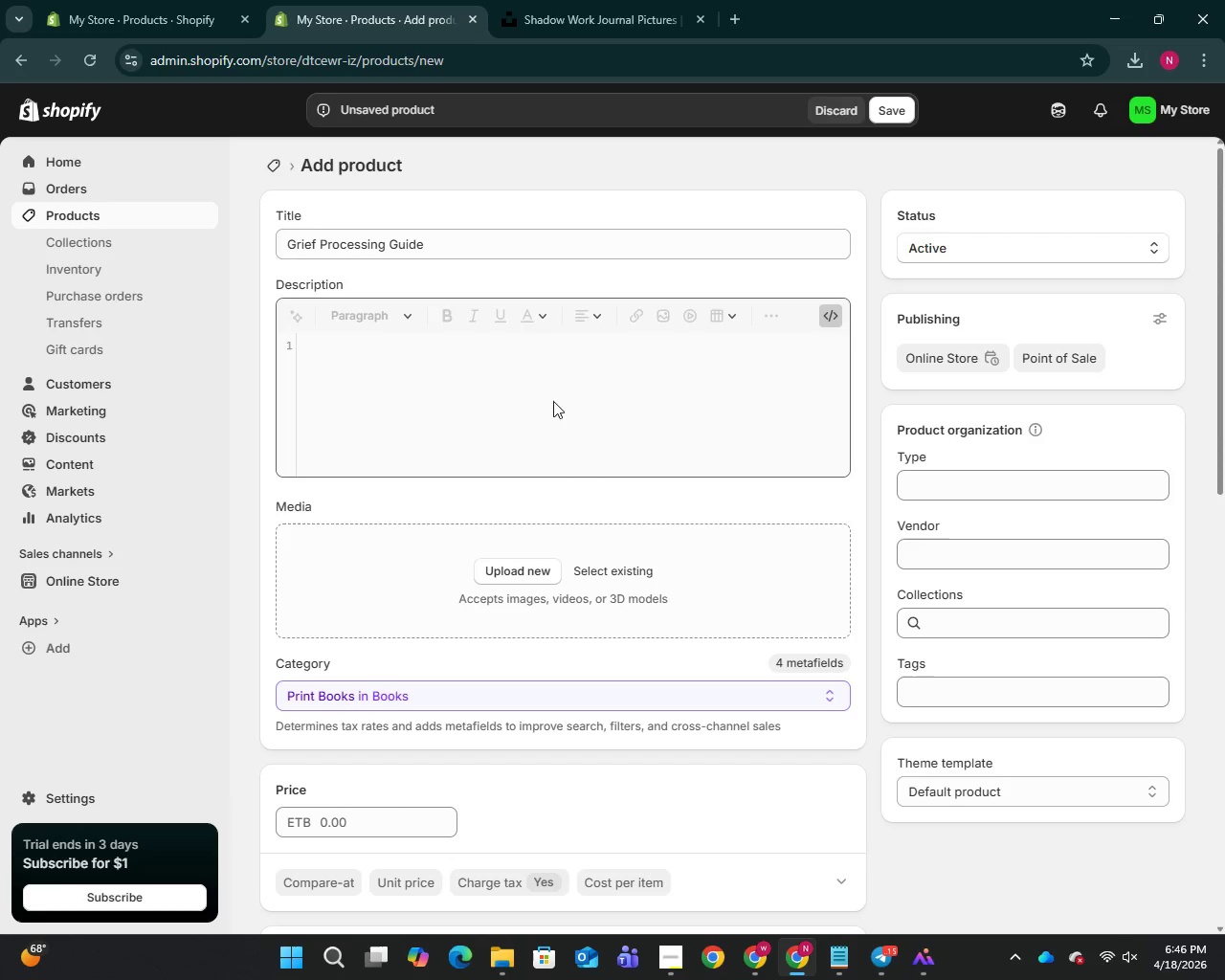 
left_click([507, 373])
 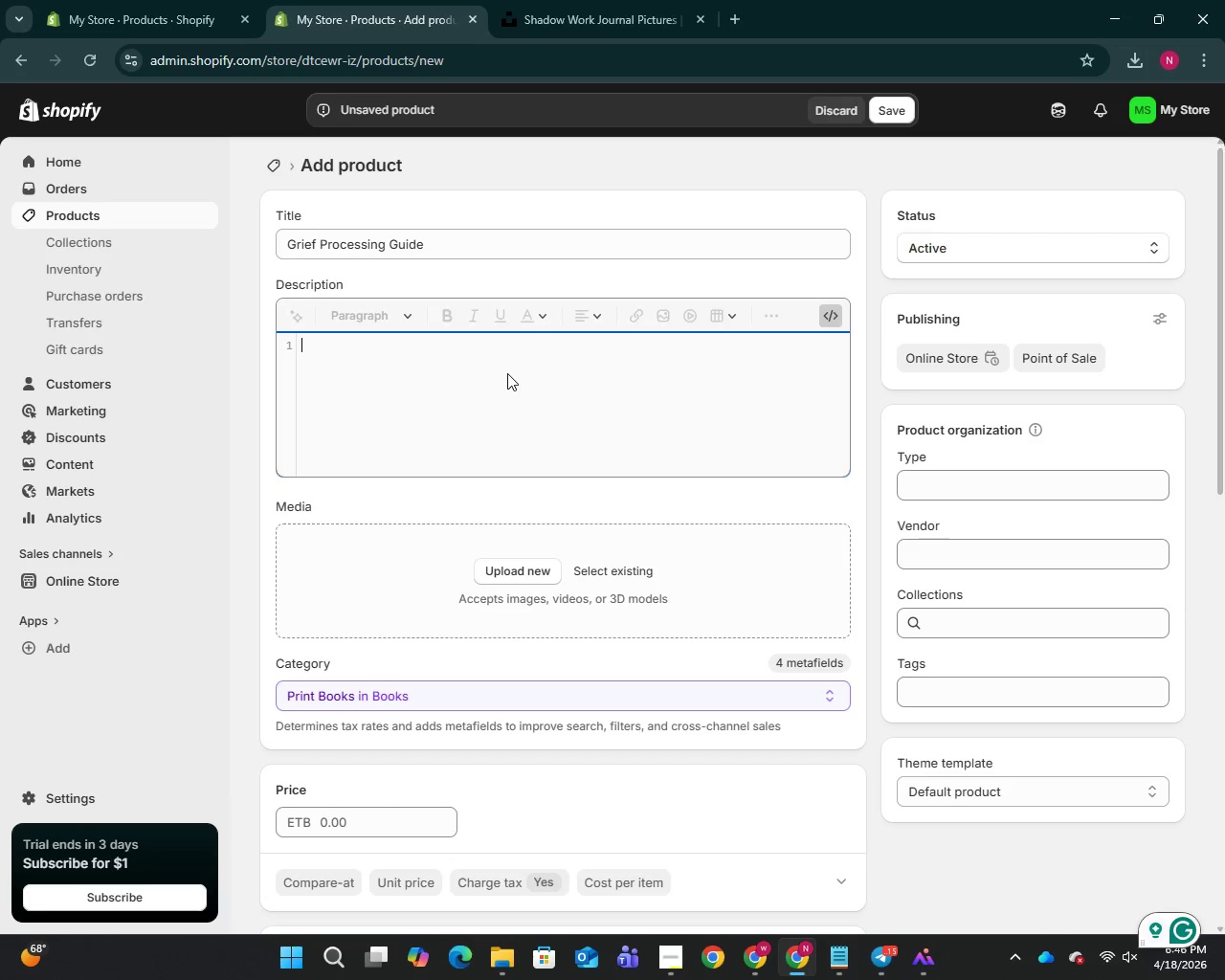 
key(Control+V)
 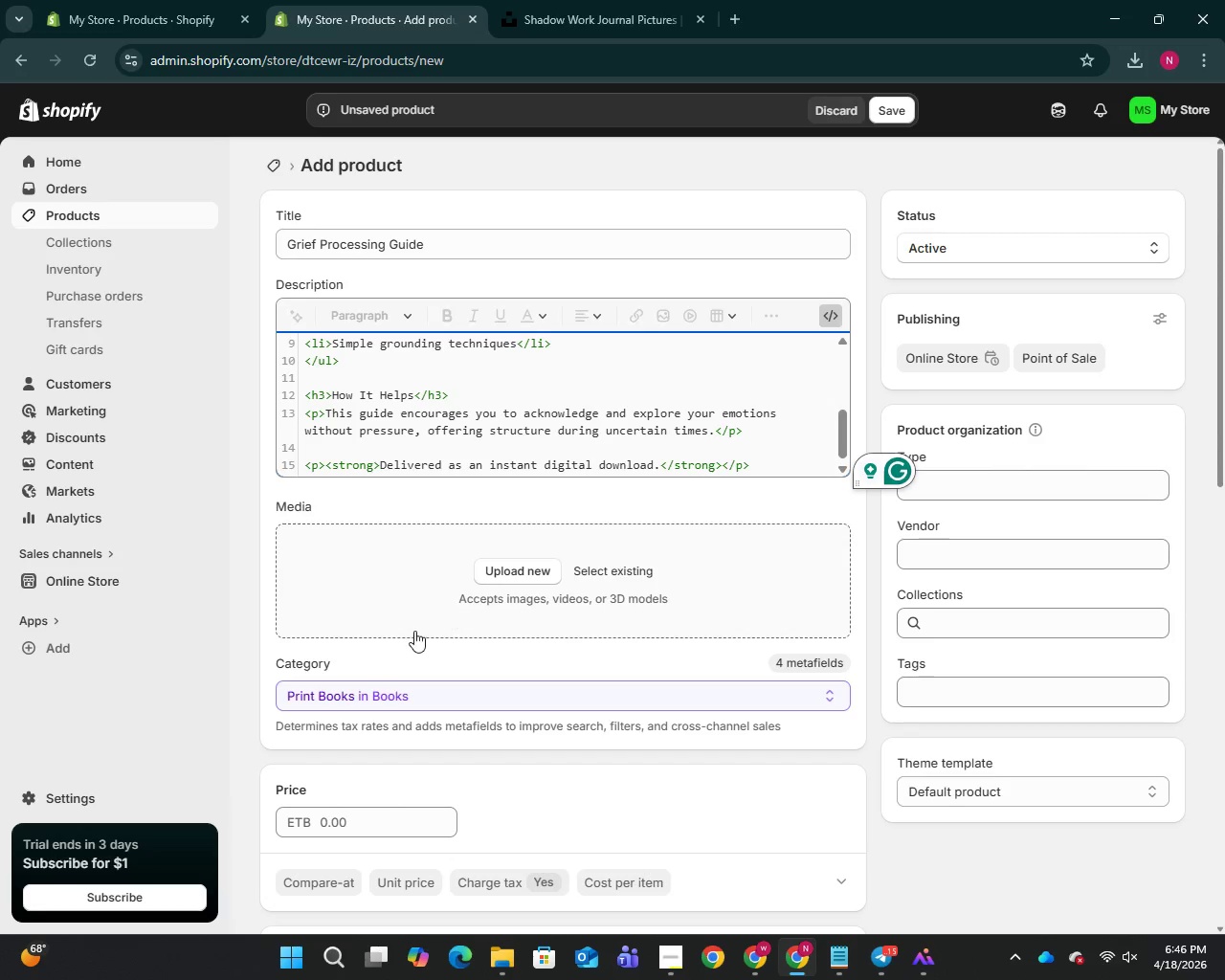 
scroll: coordinate [449, 643], scroll_direction: down, amount: 15.0
 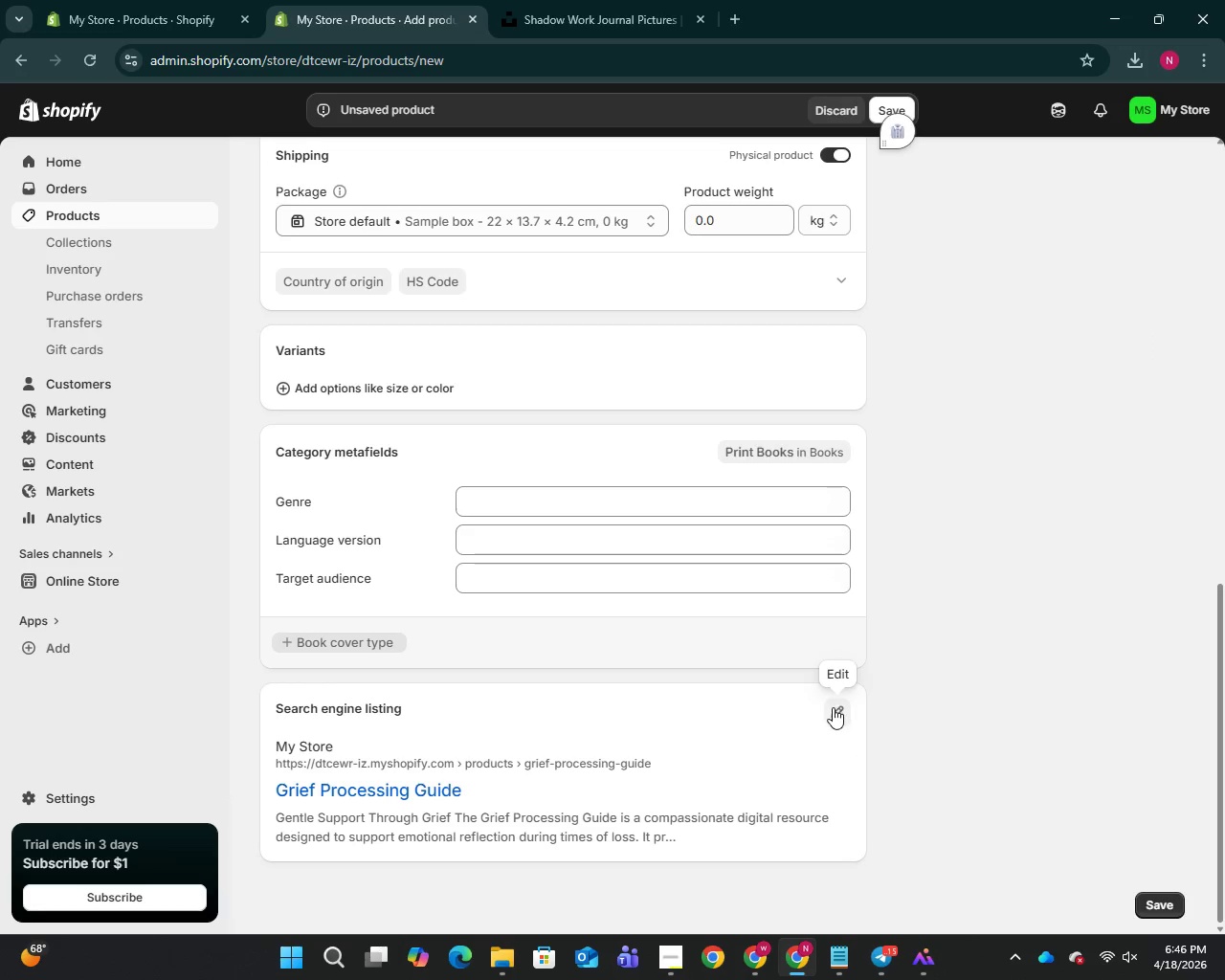 
left_click([833, 707])
 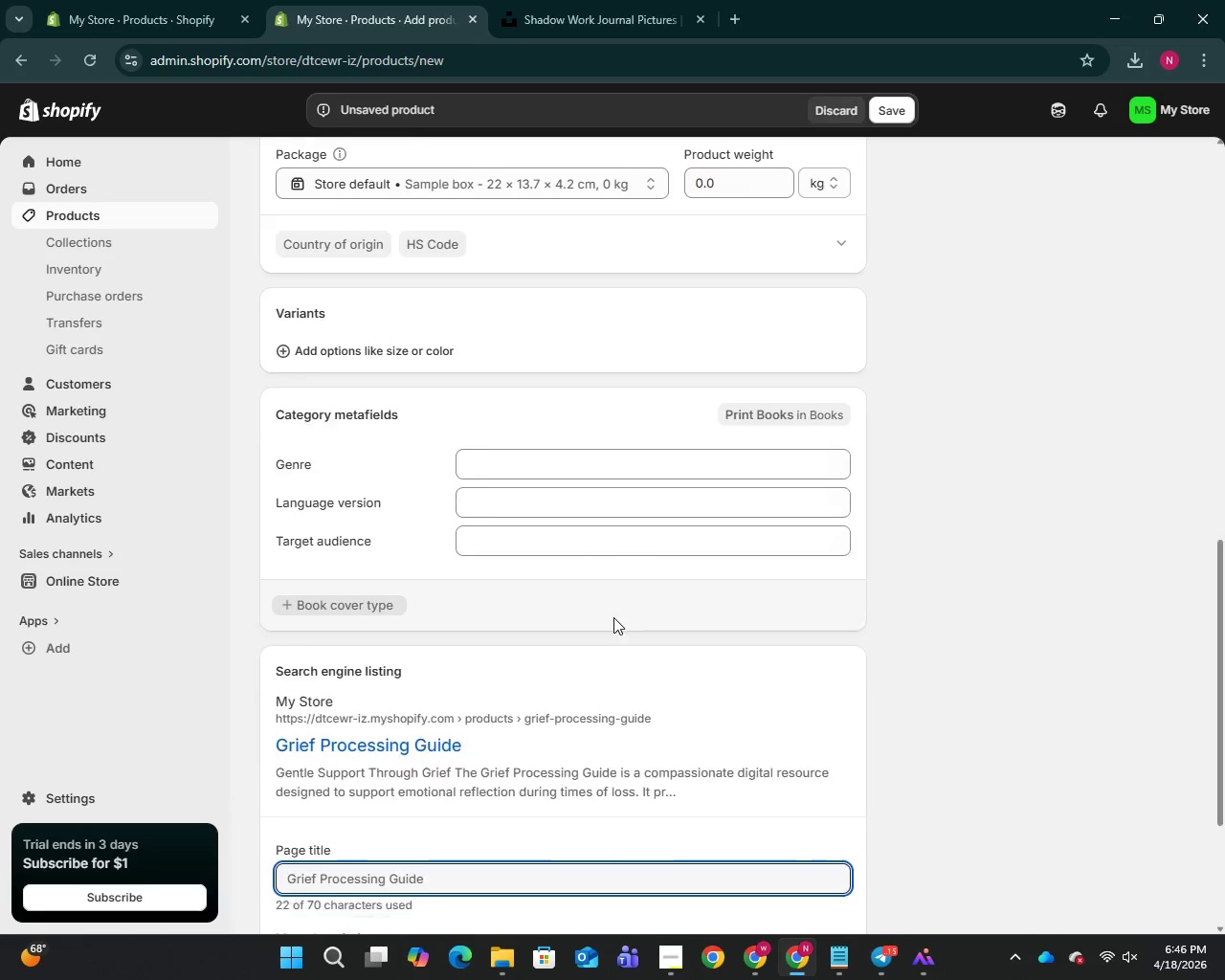 
scroll: coordinate [613, 617], scroll_direction: down, amount: 6.0
 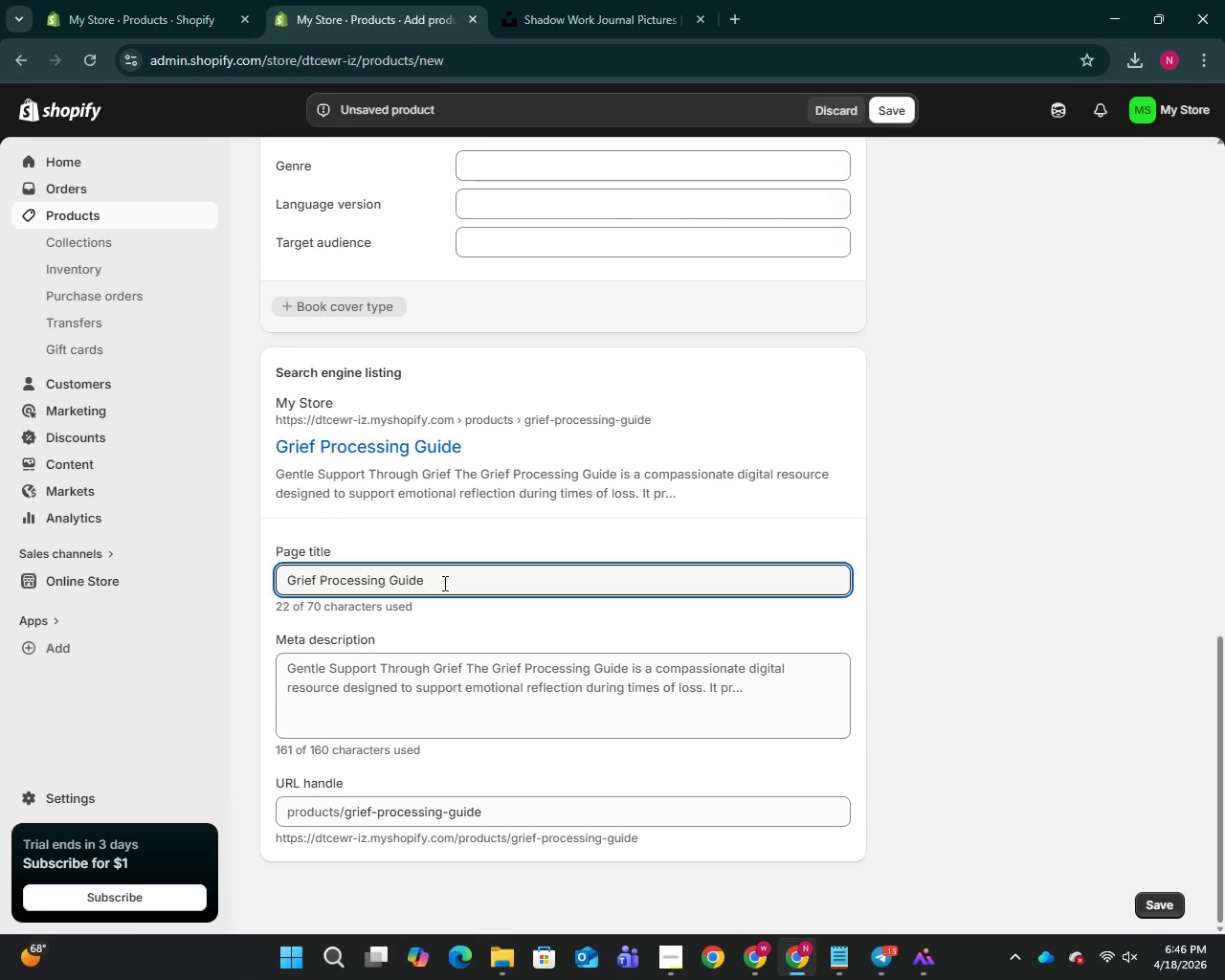 
key(Space)
 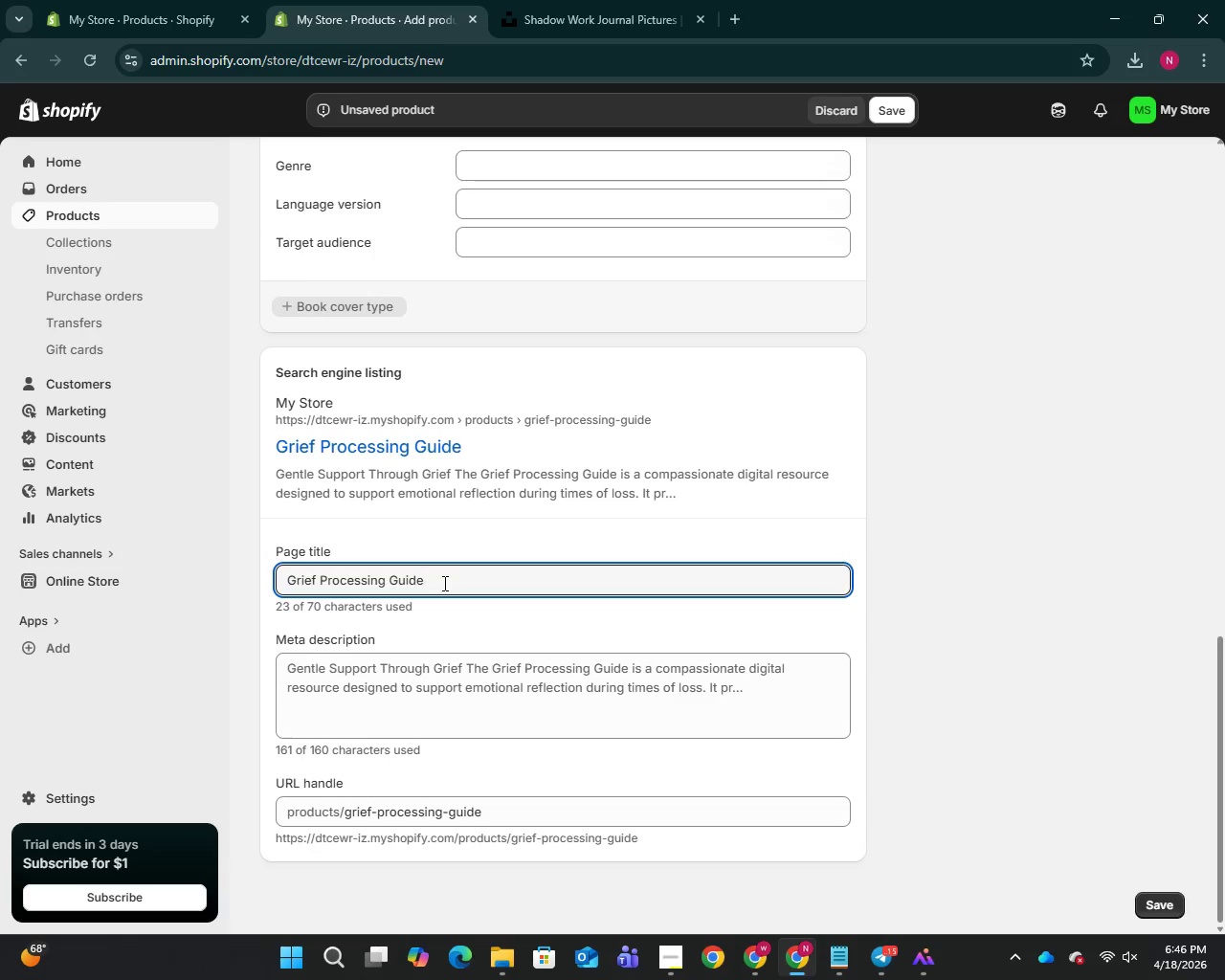 
type(| The Liminal Sp)
key(Backspace)
type(pace Collective)
 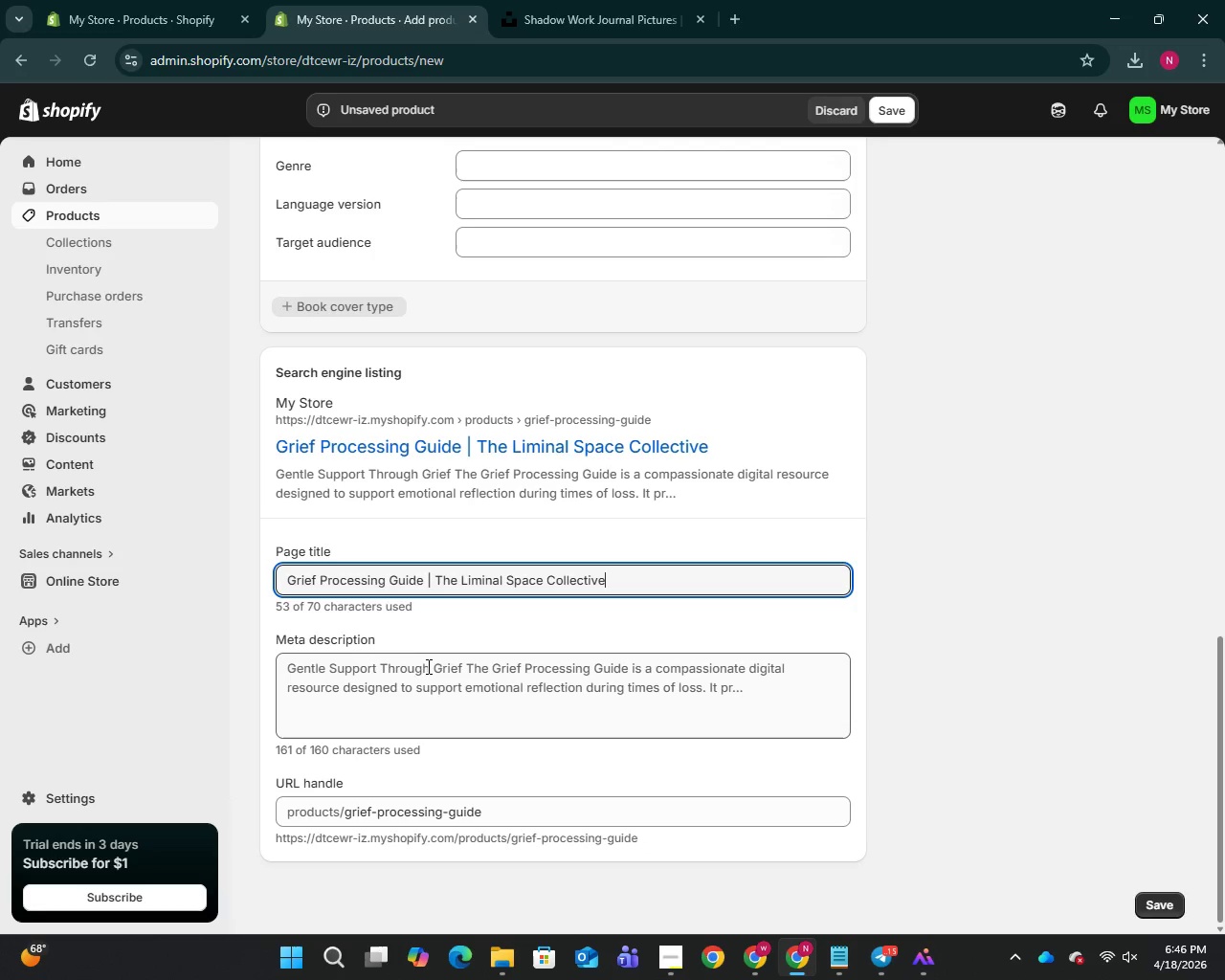 
left_click([424, 685])
 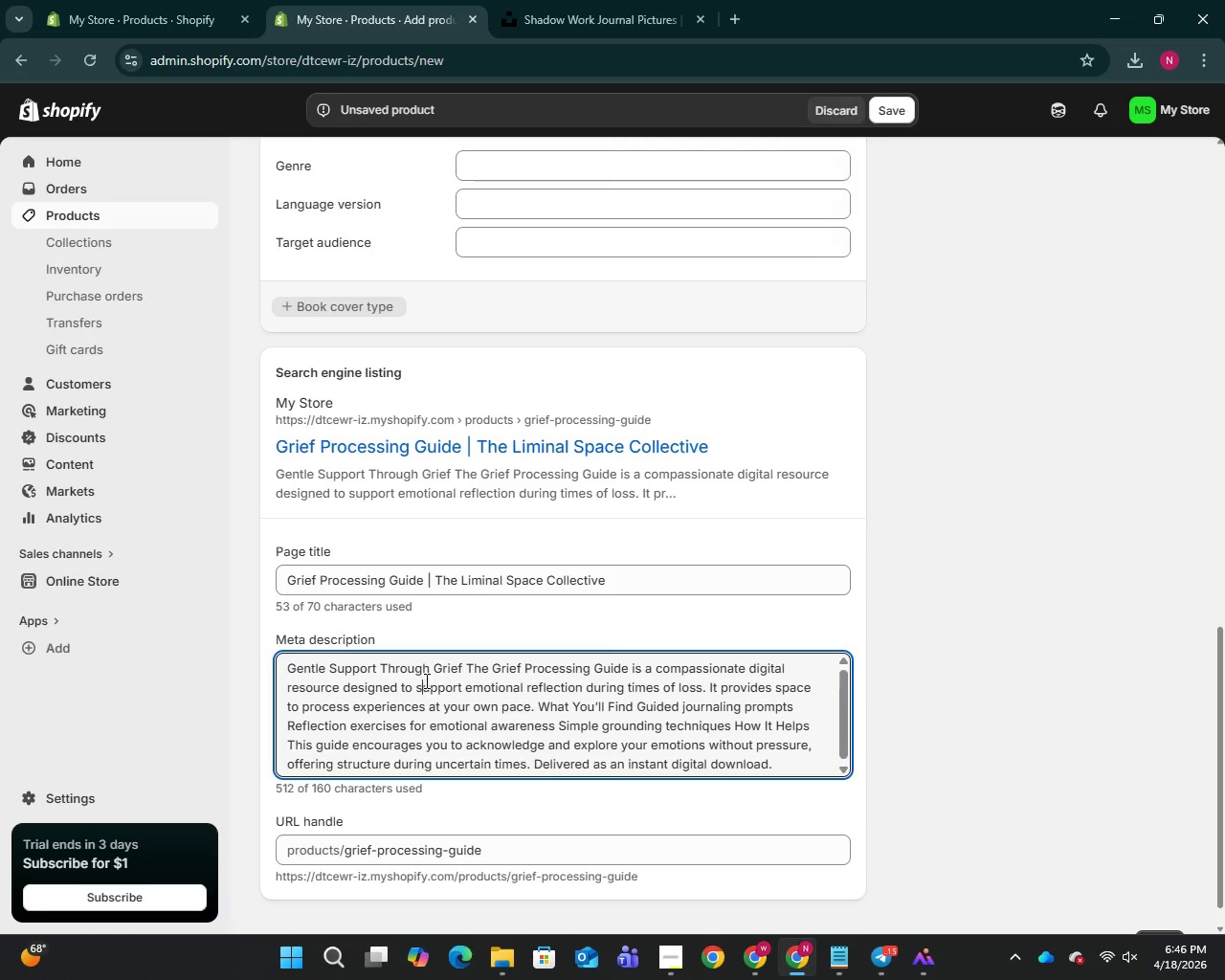 
key(Control+A)
 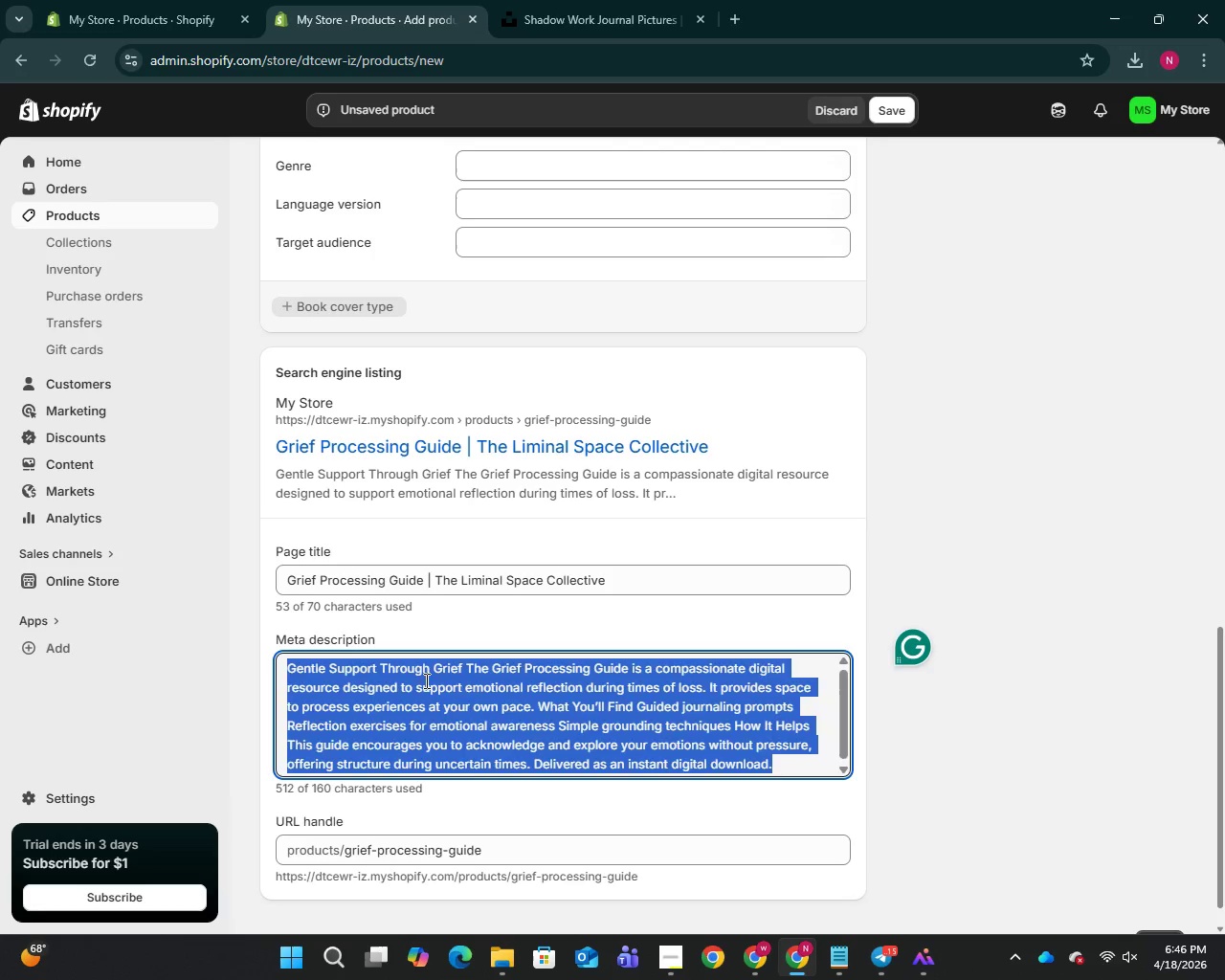 
key(Backspace)
type(A compassionate digital guide offering reflection exercise and prompts to support emotional processing during grief)
 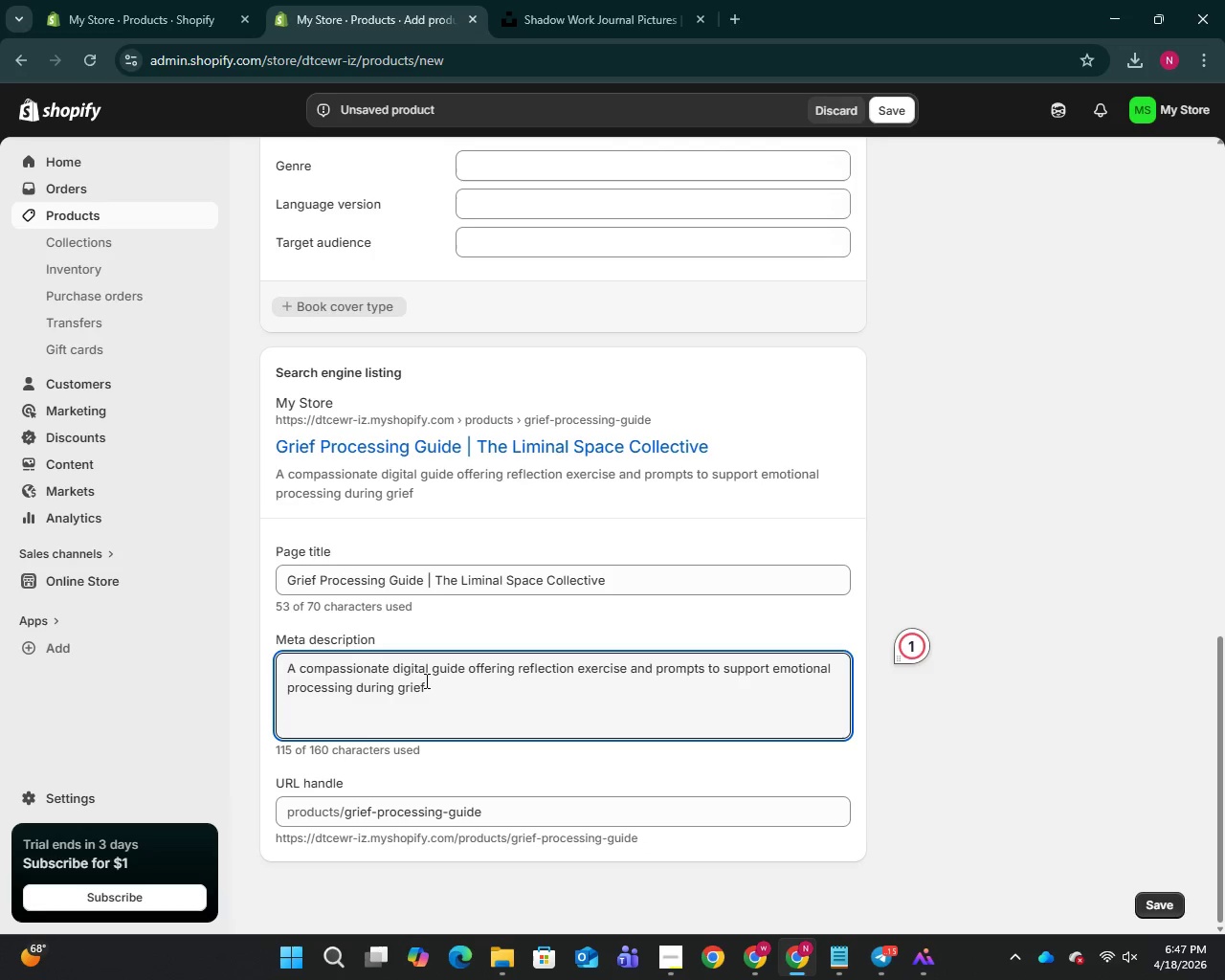 
scroll: coordinate [425, 680], scroll_direction: up, amount: 21.0
 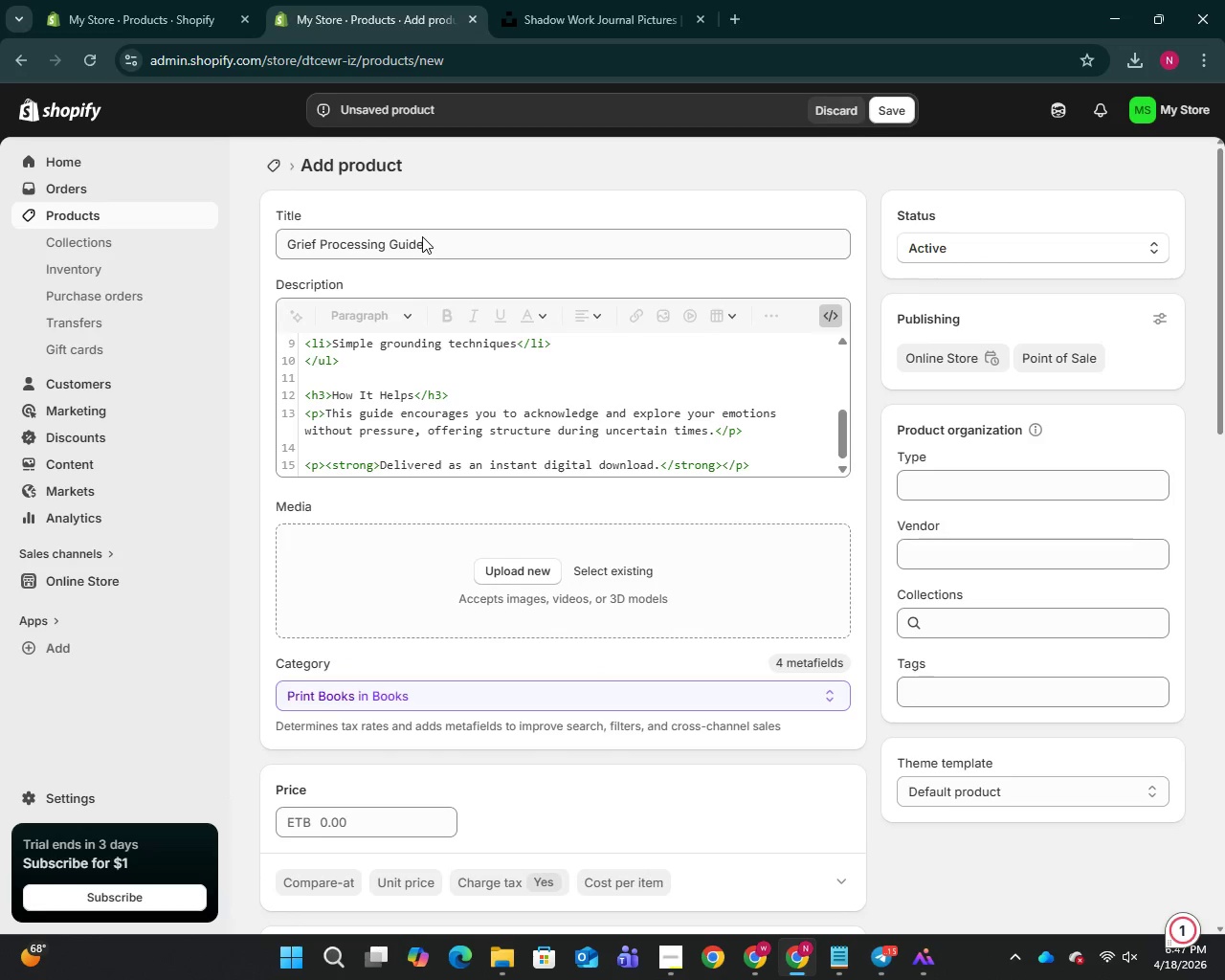 
left_click([422, 236])
 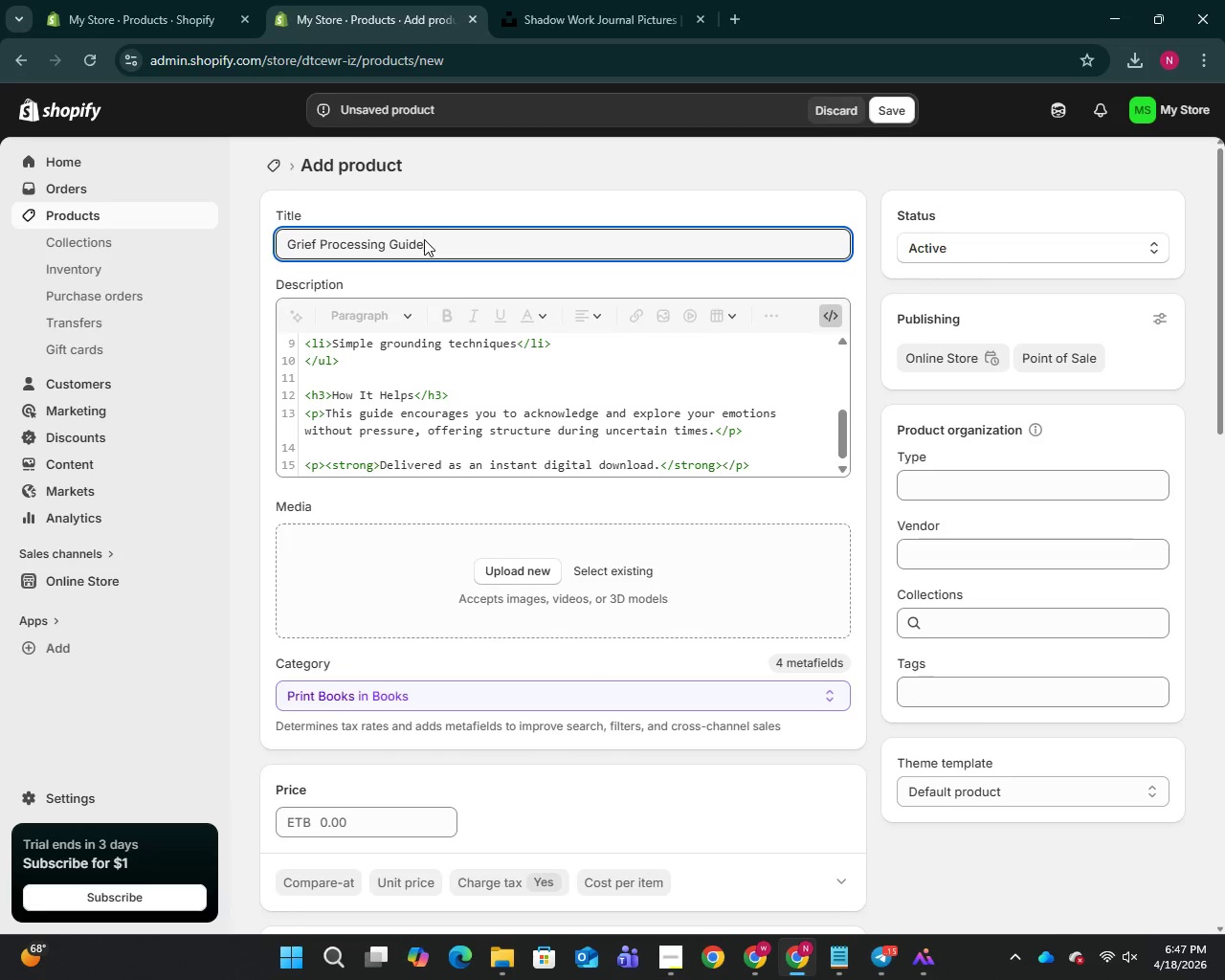 
key(Control+A)
 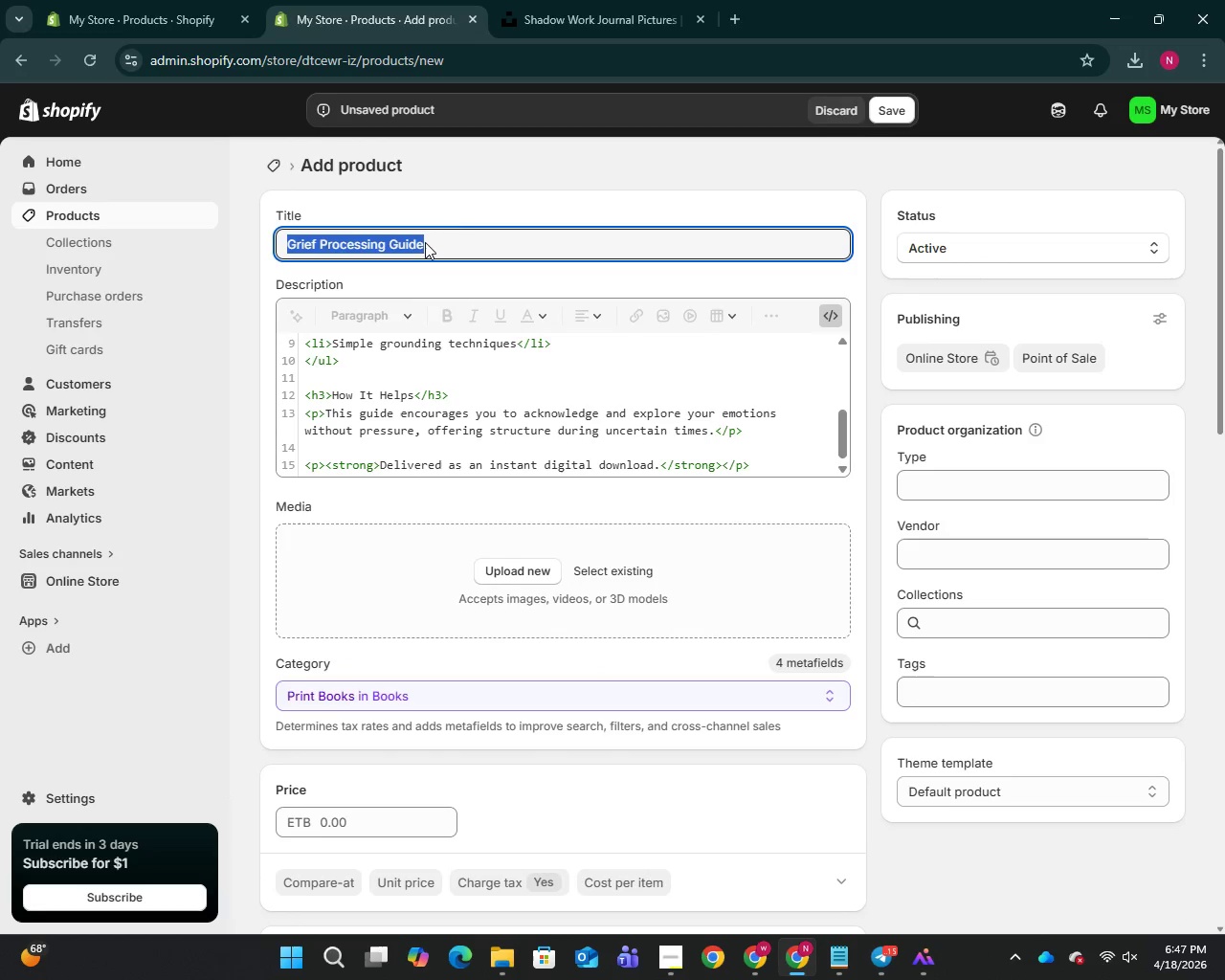 
key(Control+C)
 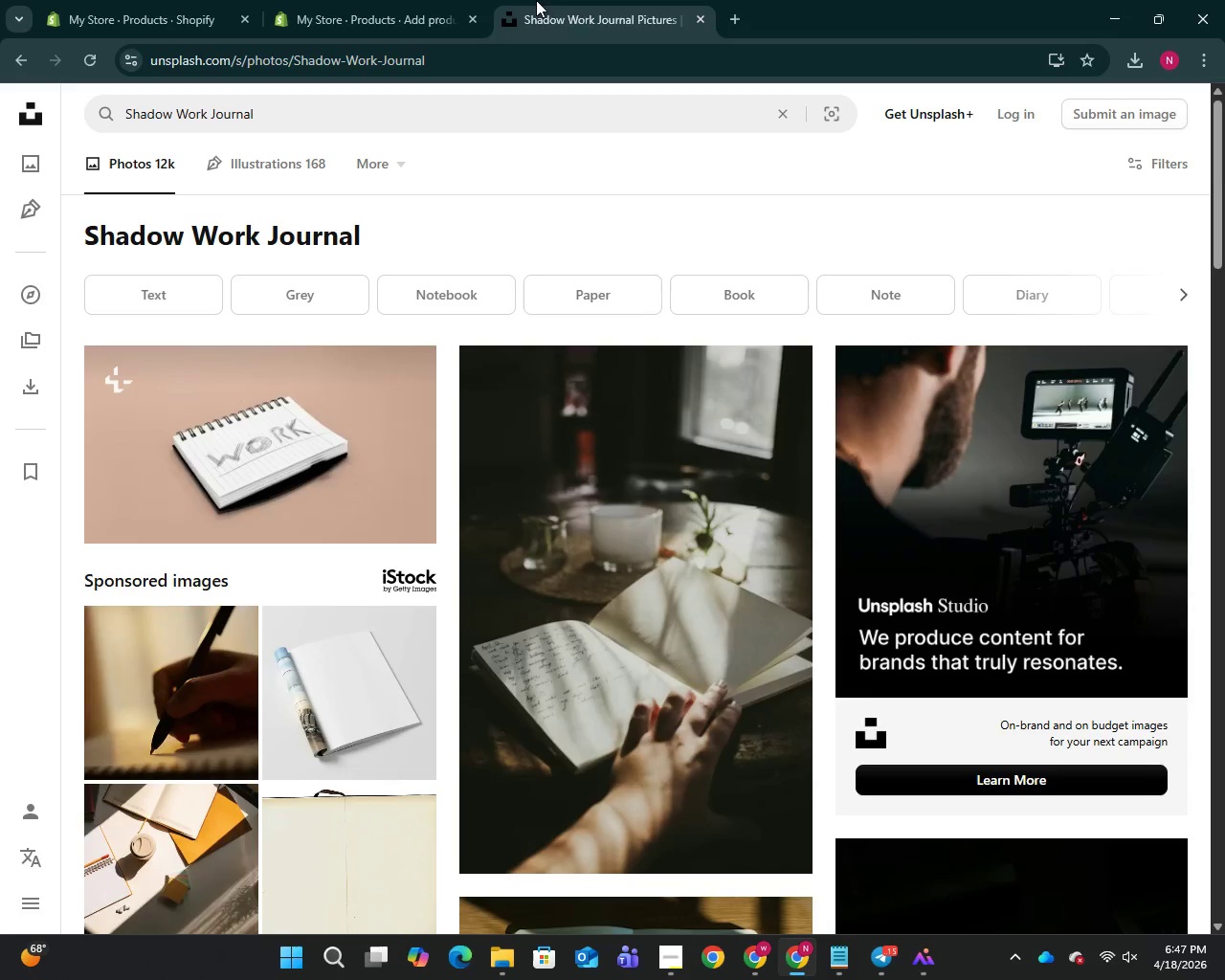 
left_click([536, 0])
 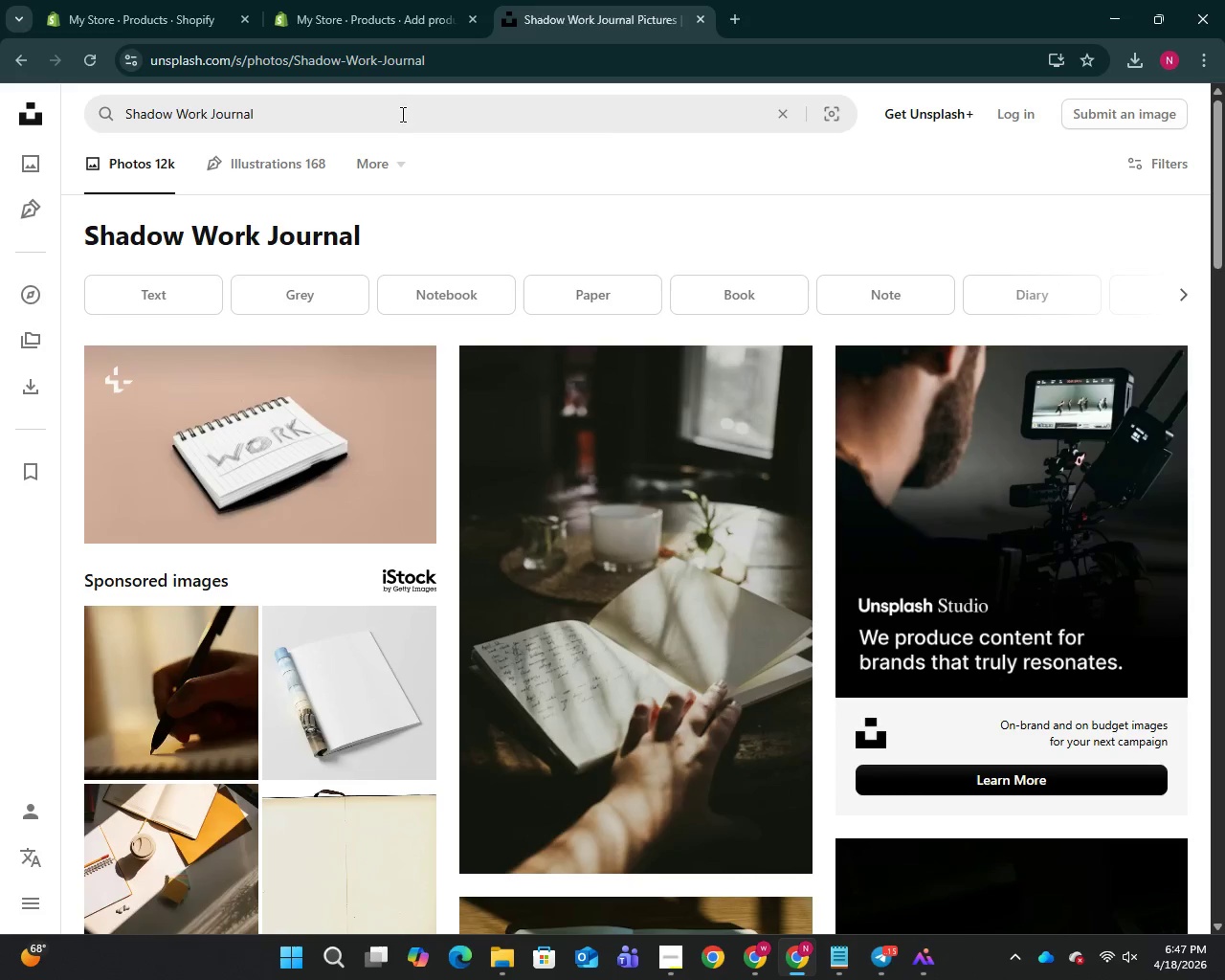 
left_click([401, 114])
 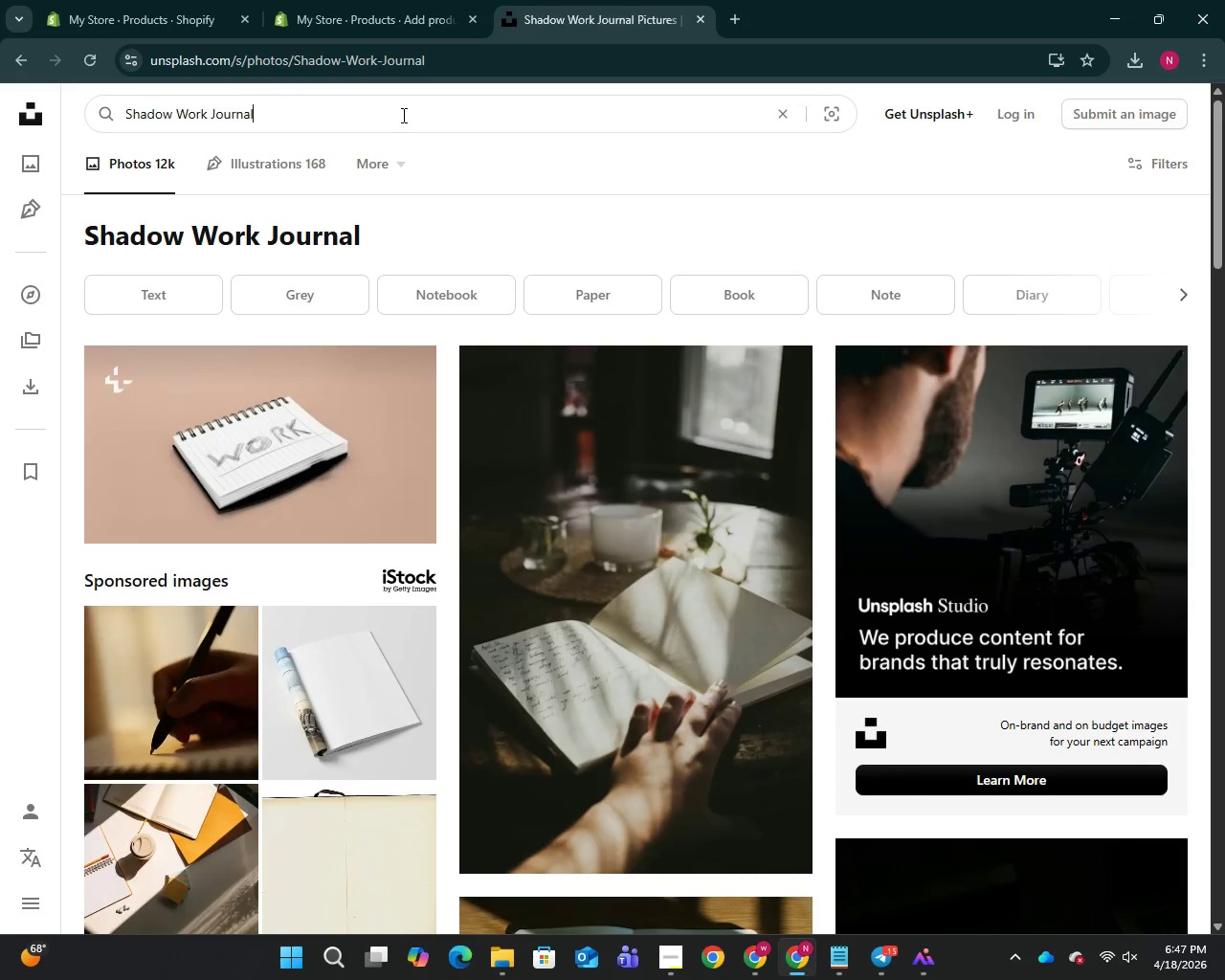 
key(Control+A)
 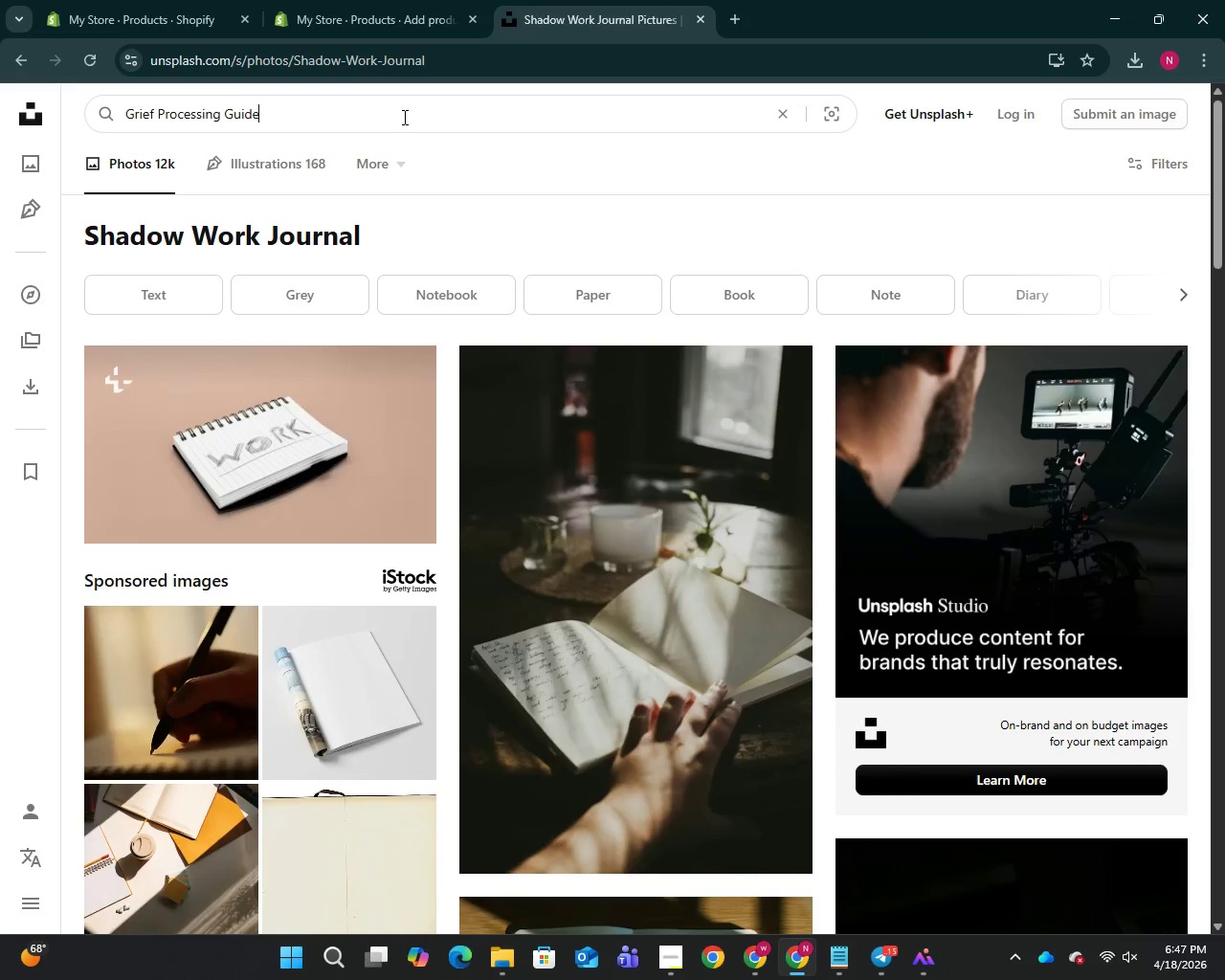 
key(Control+V)
 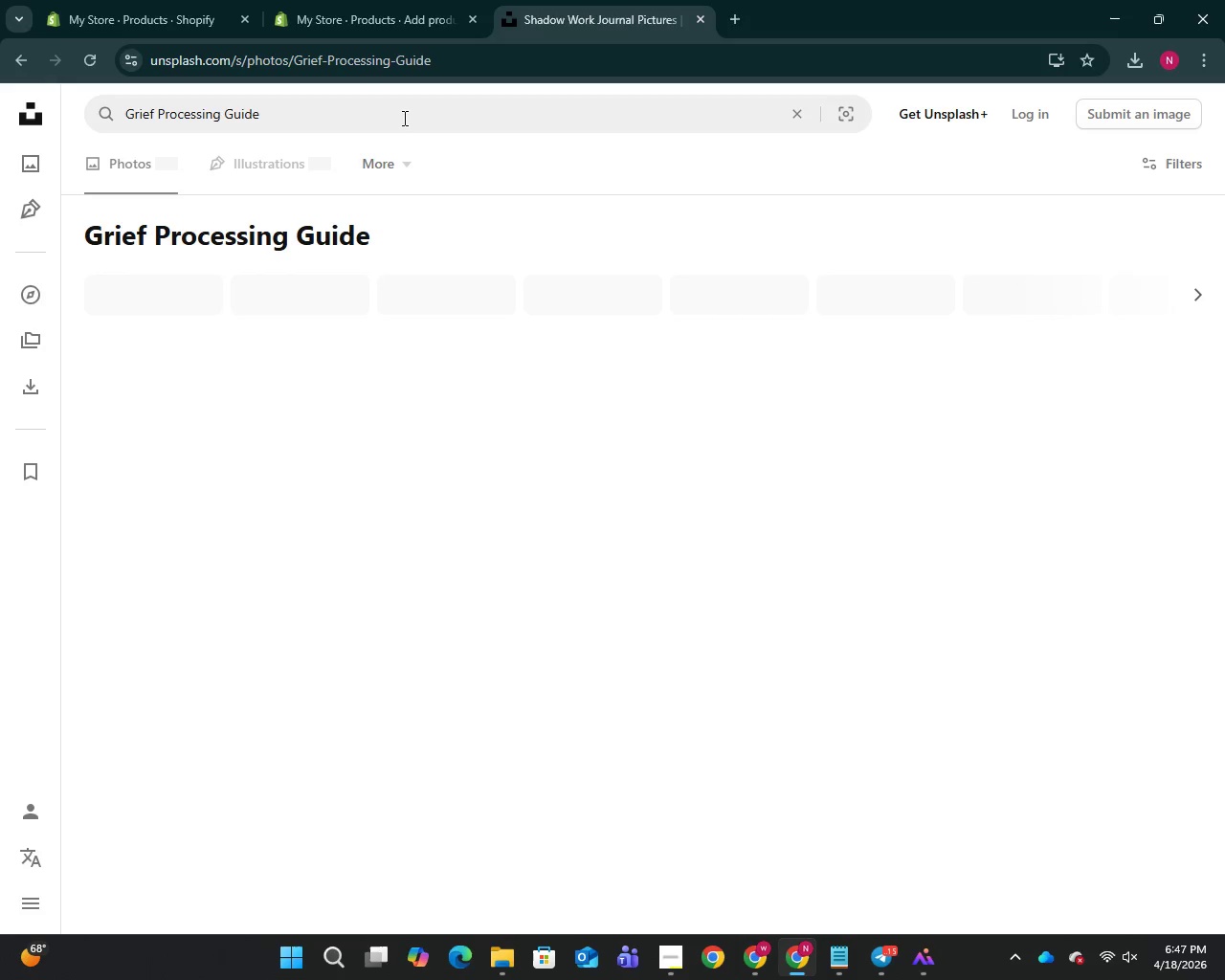 
key(Enter)
 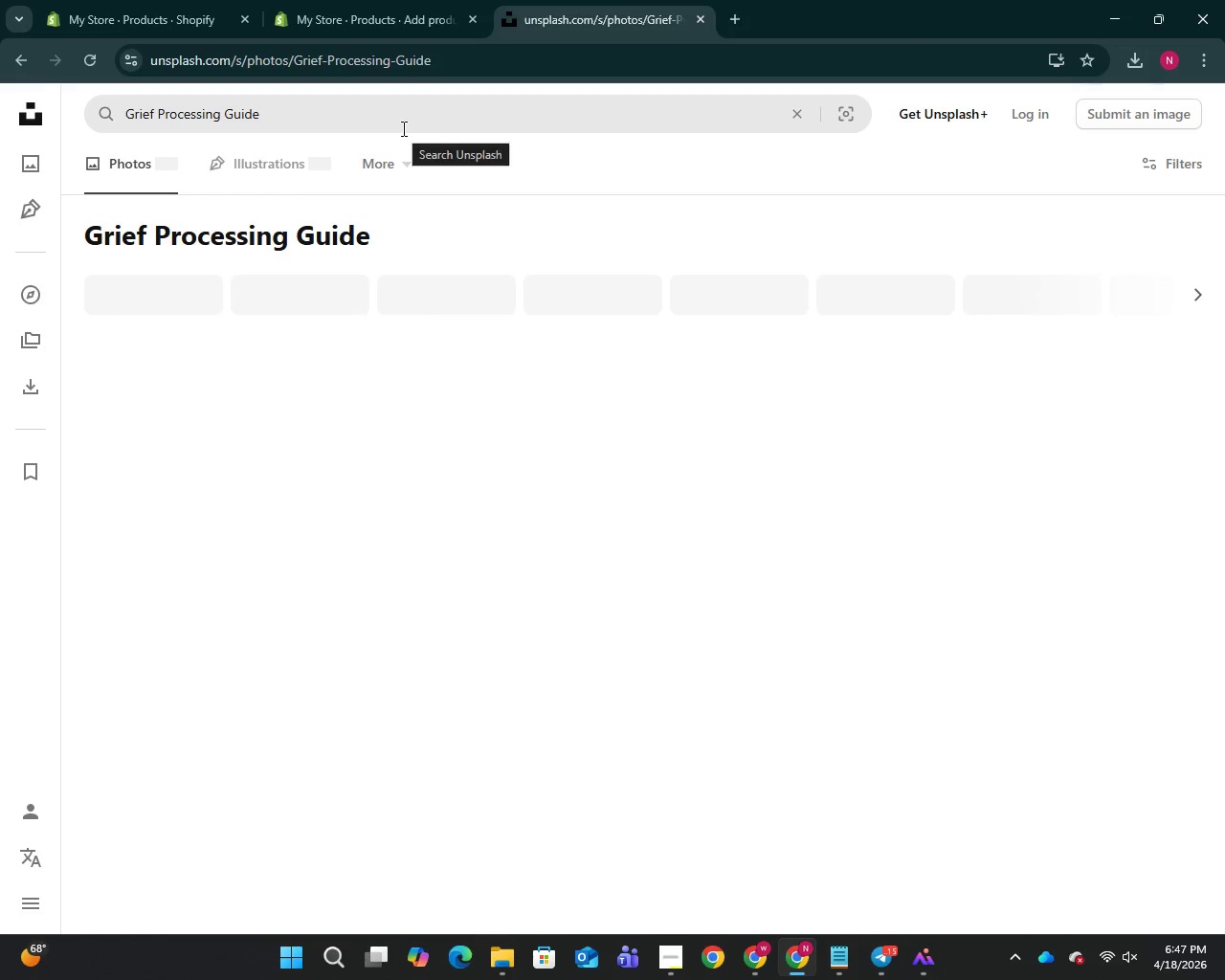 
wait(5.5)
 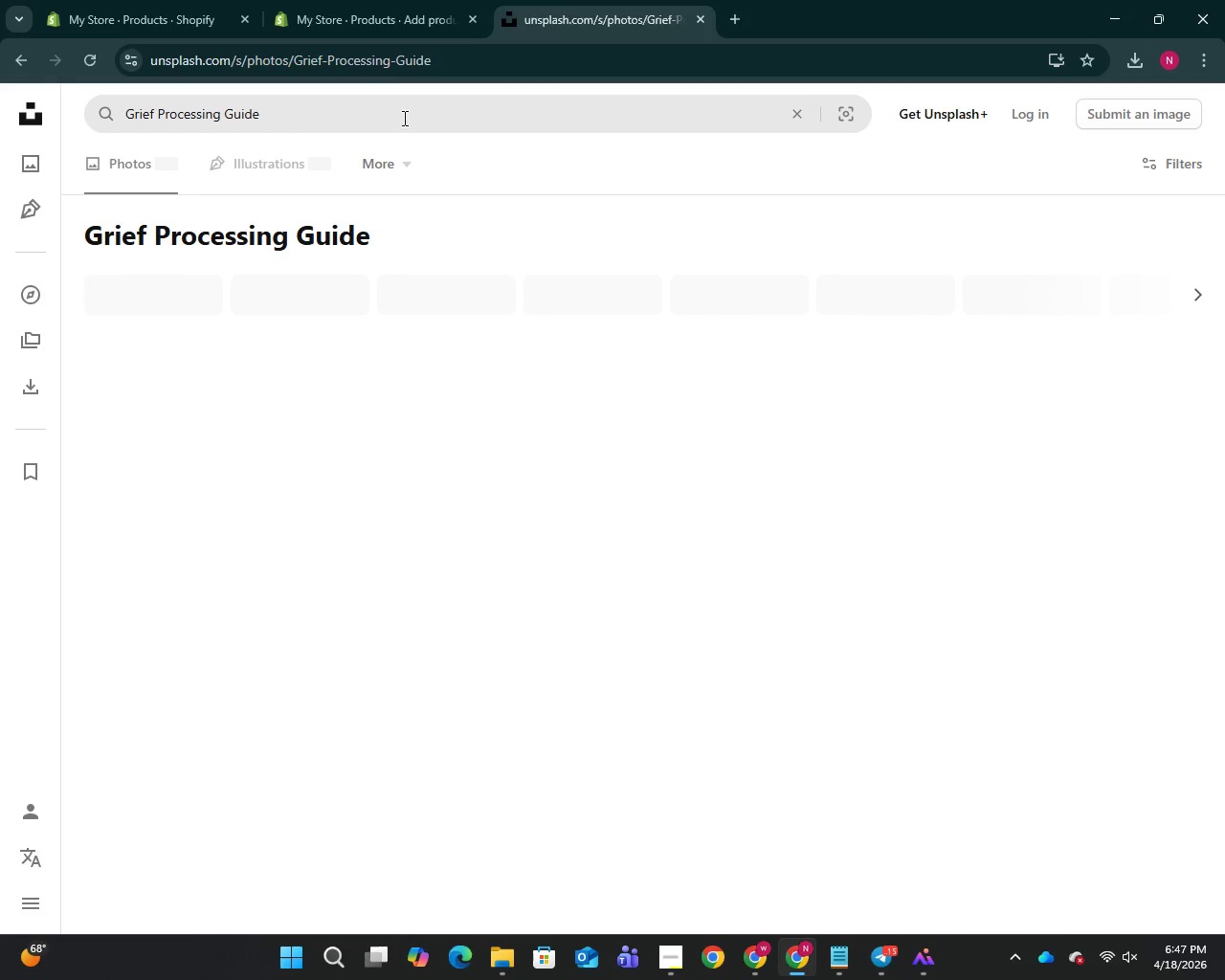 
left_click([402, 128])
 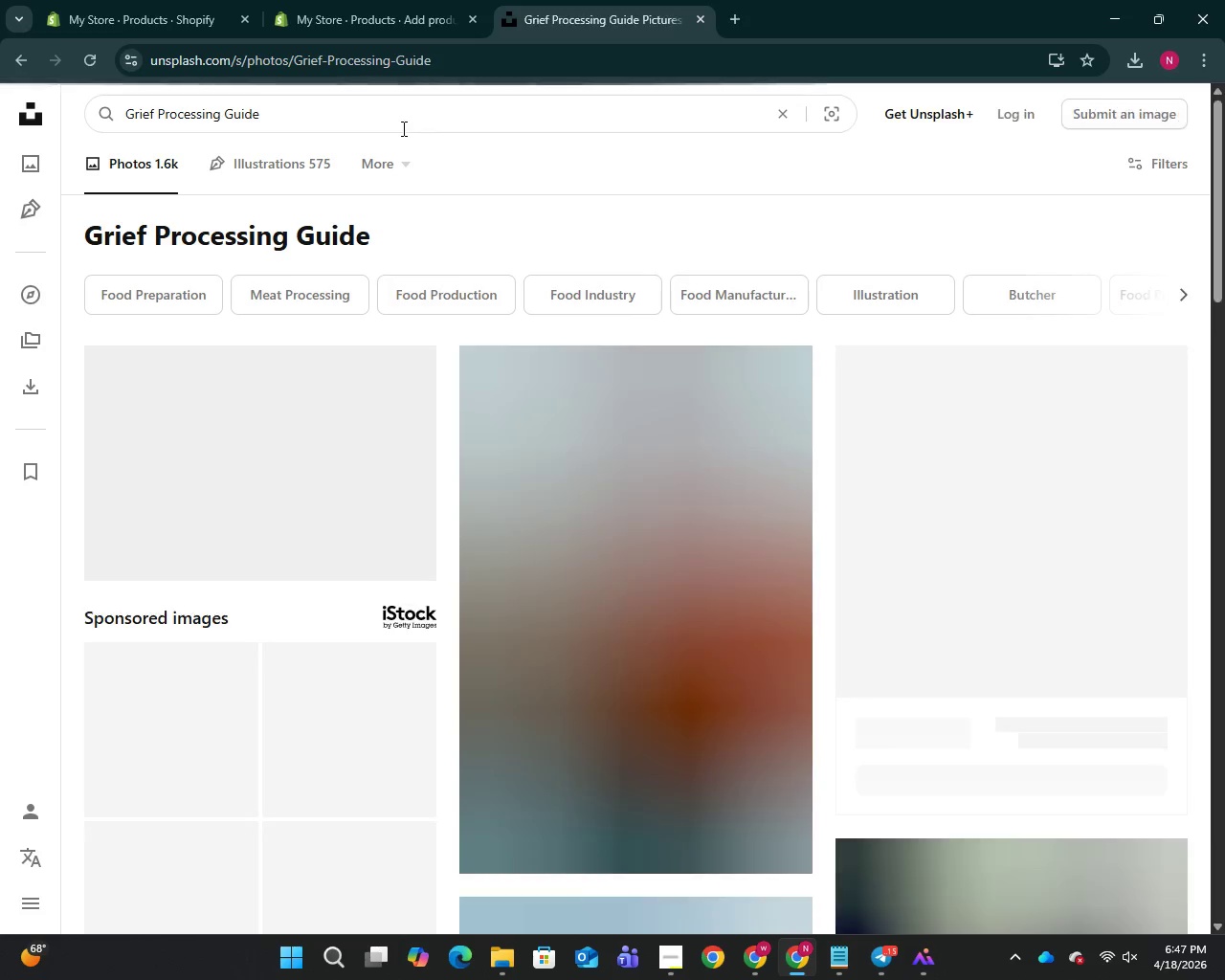 
hold_key(key=ControlLeft, duration=0.31)
 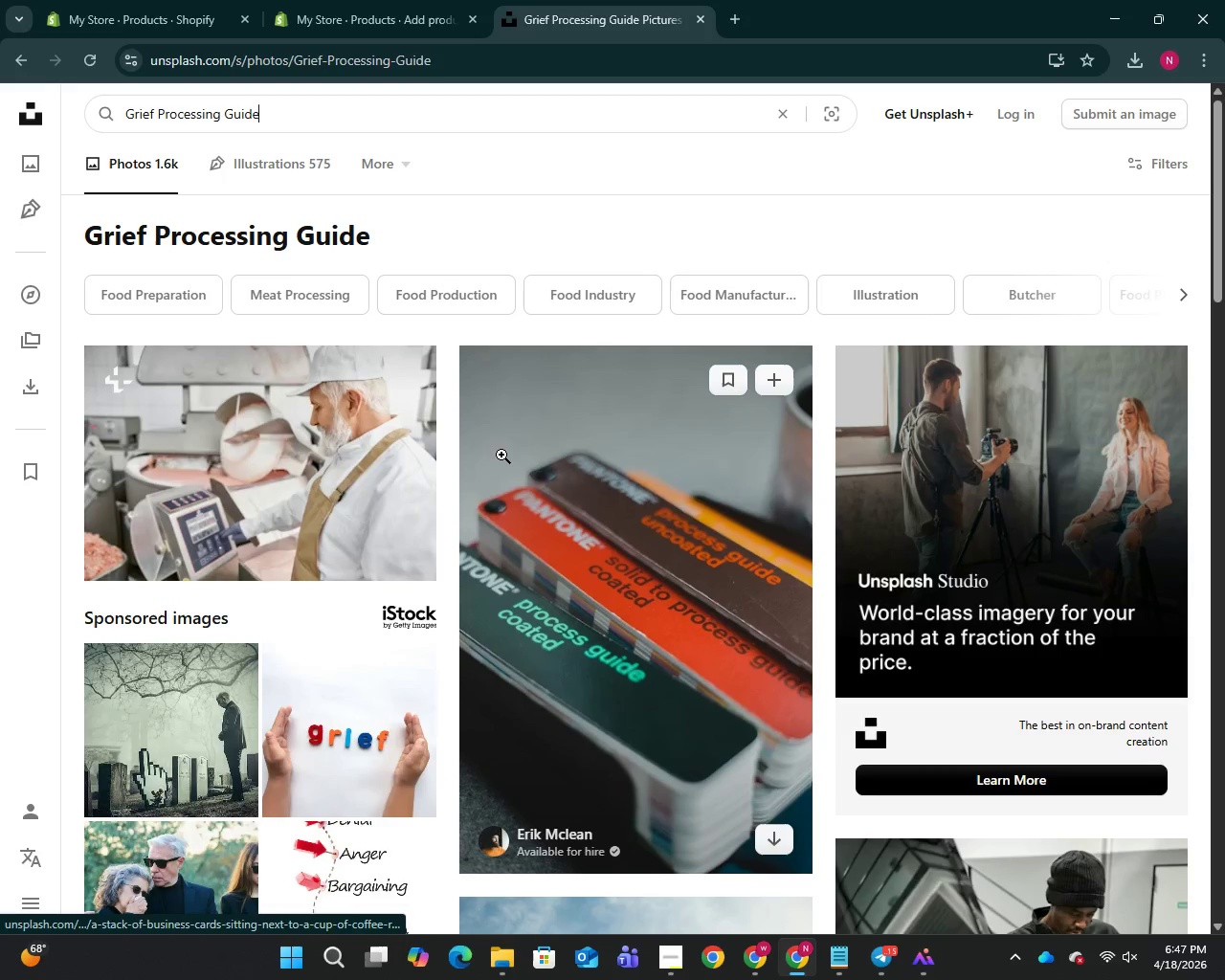 
scroll: coordinate [501, 455], scroll_direction: down, amount: 11.0
 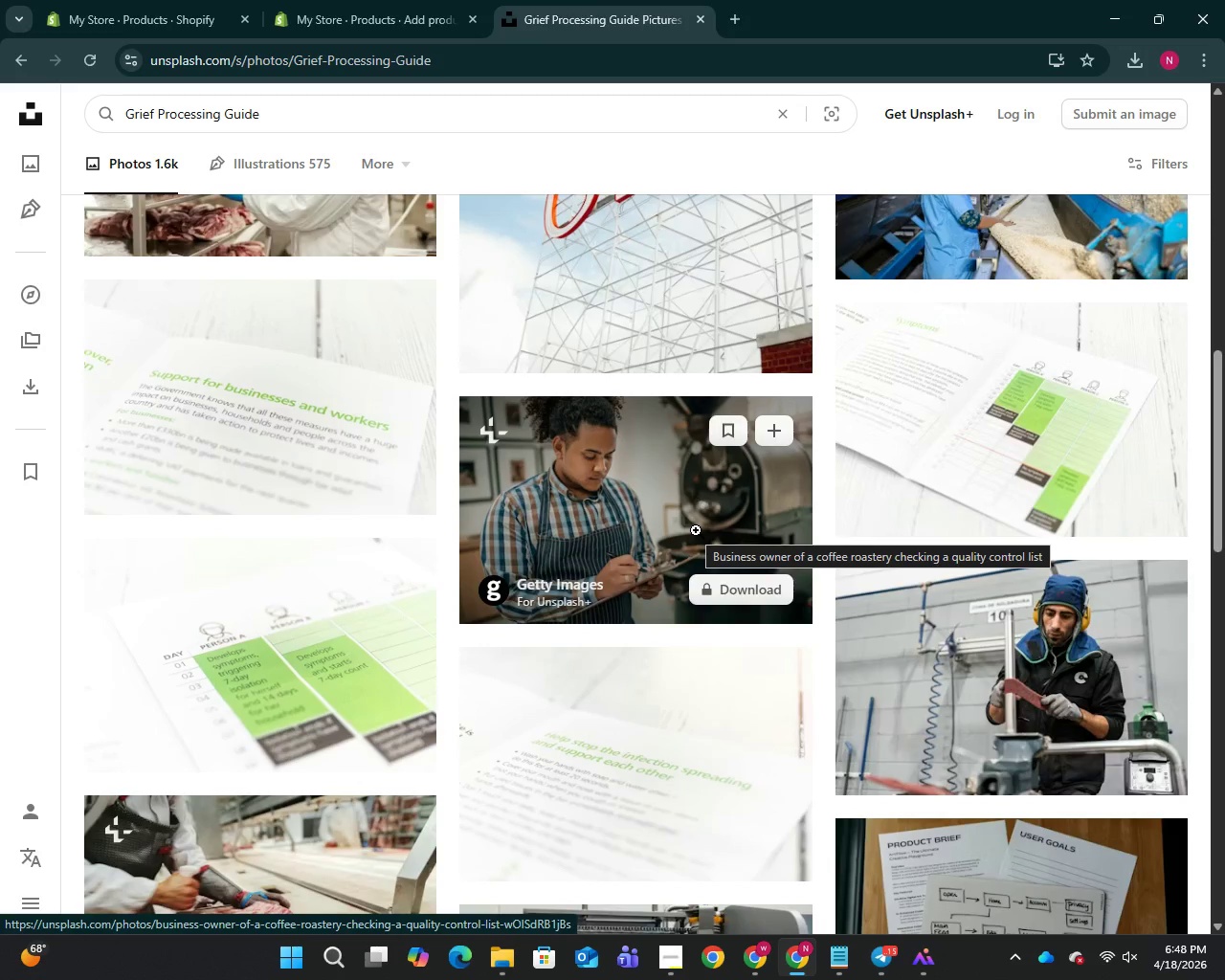 
right_click([696, 530])
 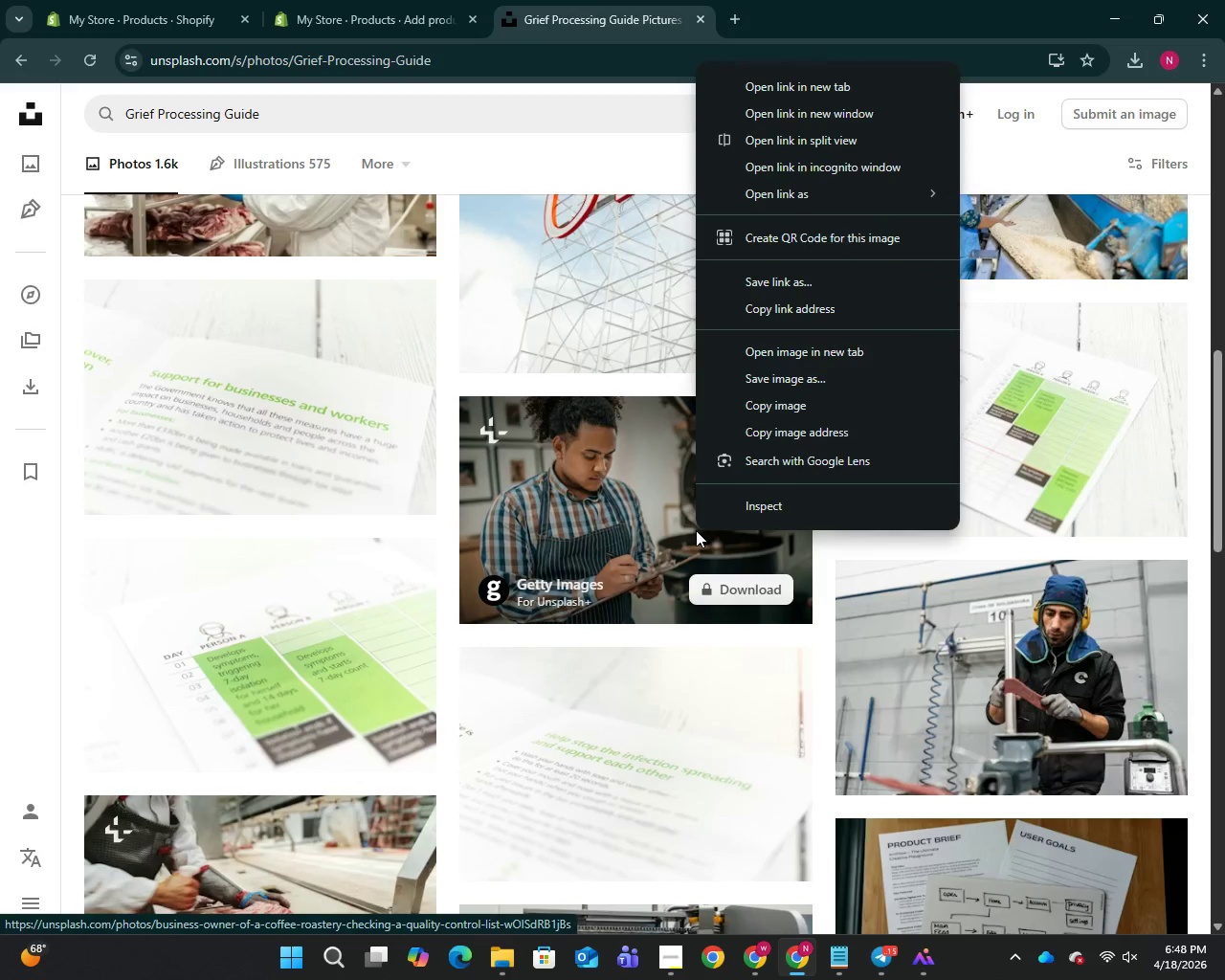 
scroll: coordinate [432, 717], scroll_direction: down, amount: 7.0
 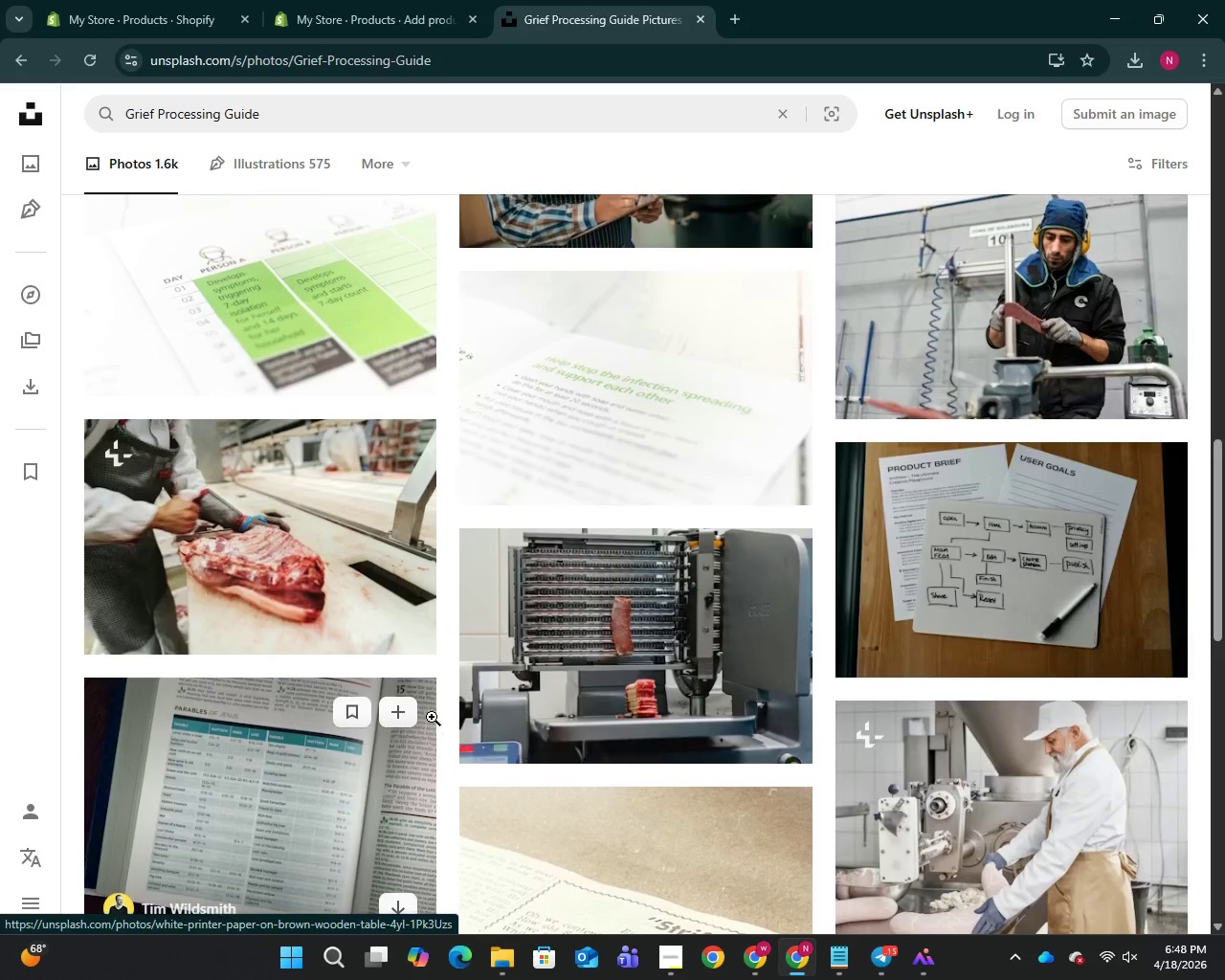 
scroll: coordinate [432, 717], scroll_direction: up, amount: 6.0
 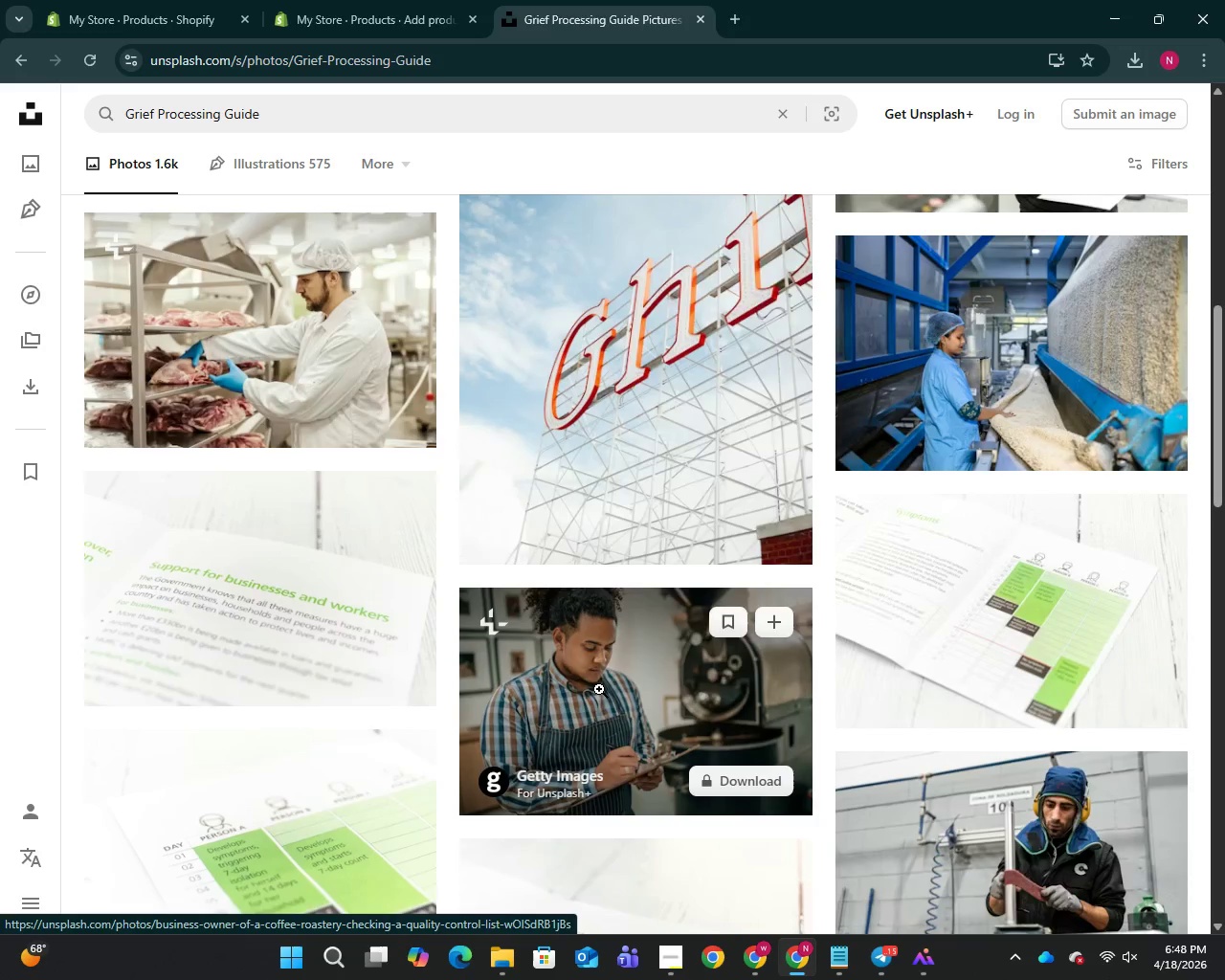 
right_click([599, 689])
 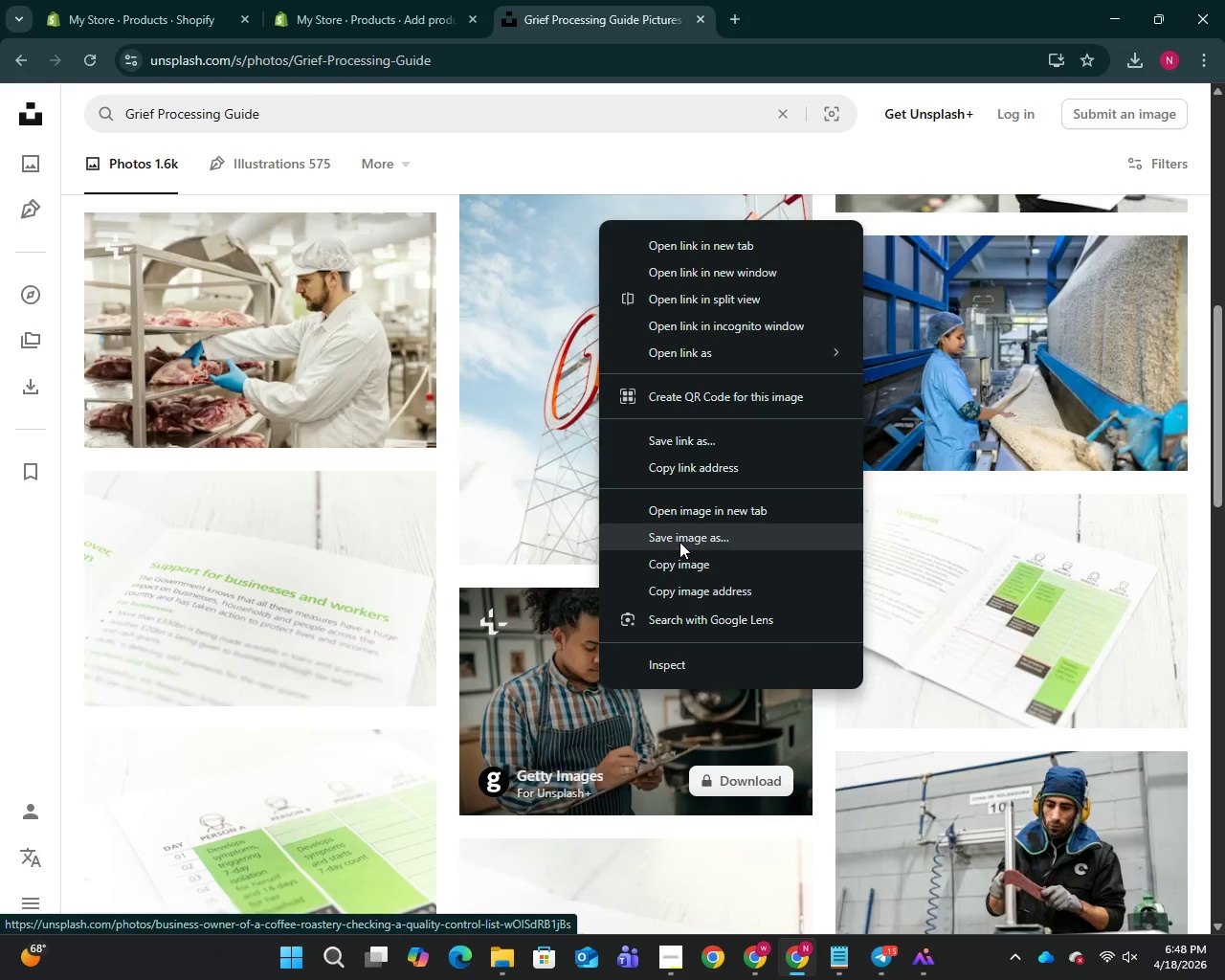 
left_click([679, 538])
 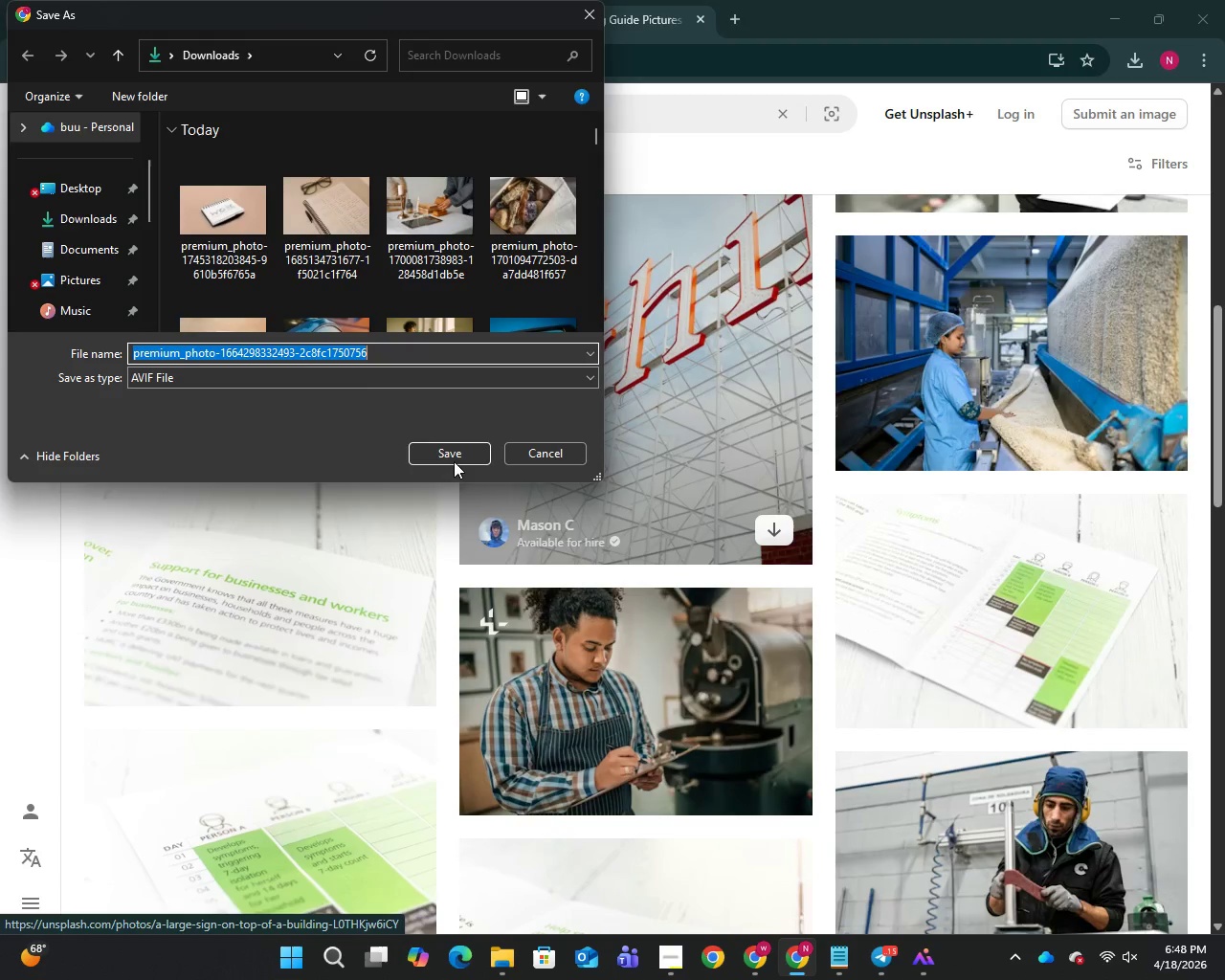 
left_click([448, 456])
 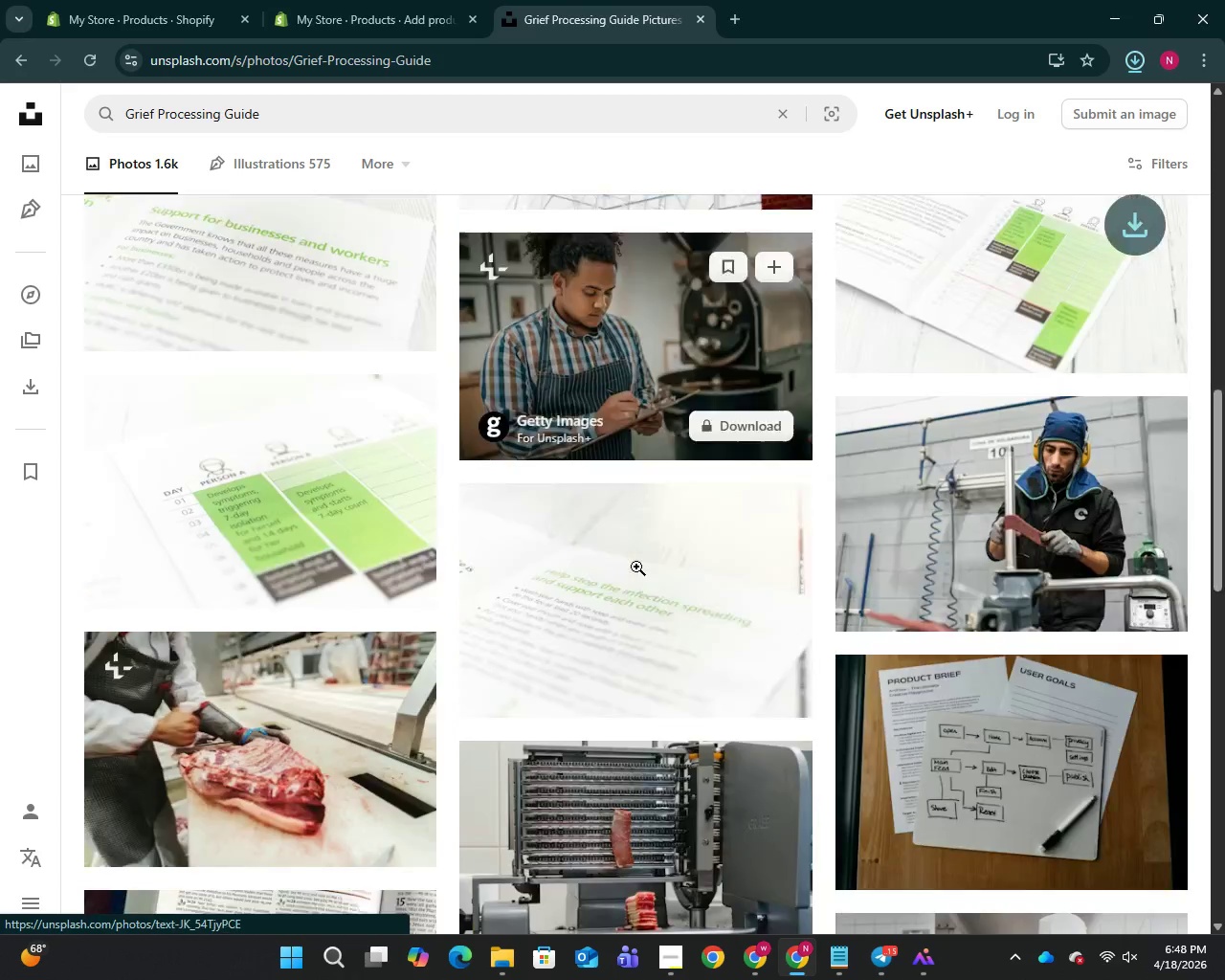 
scroll: coordinate [636, 567], scroll_direction: down, amount: 8.0
 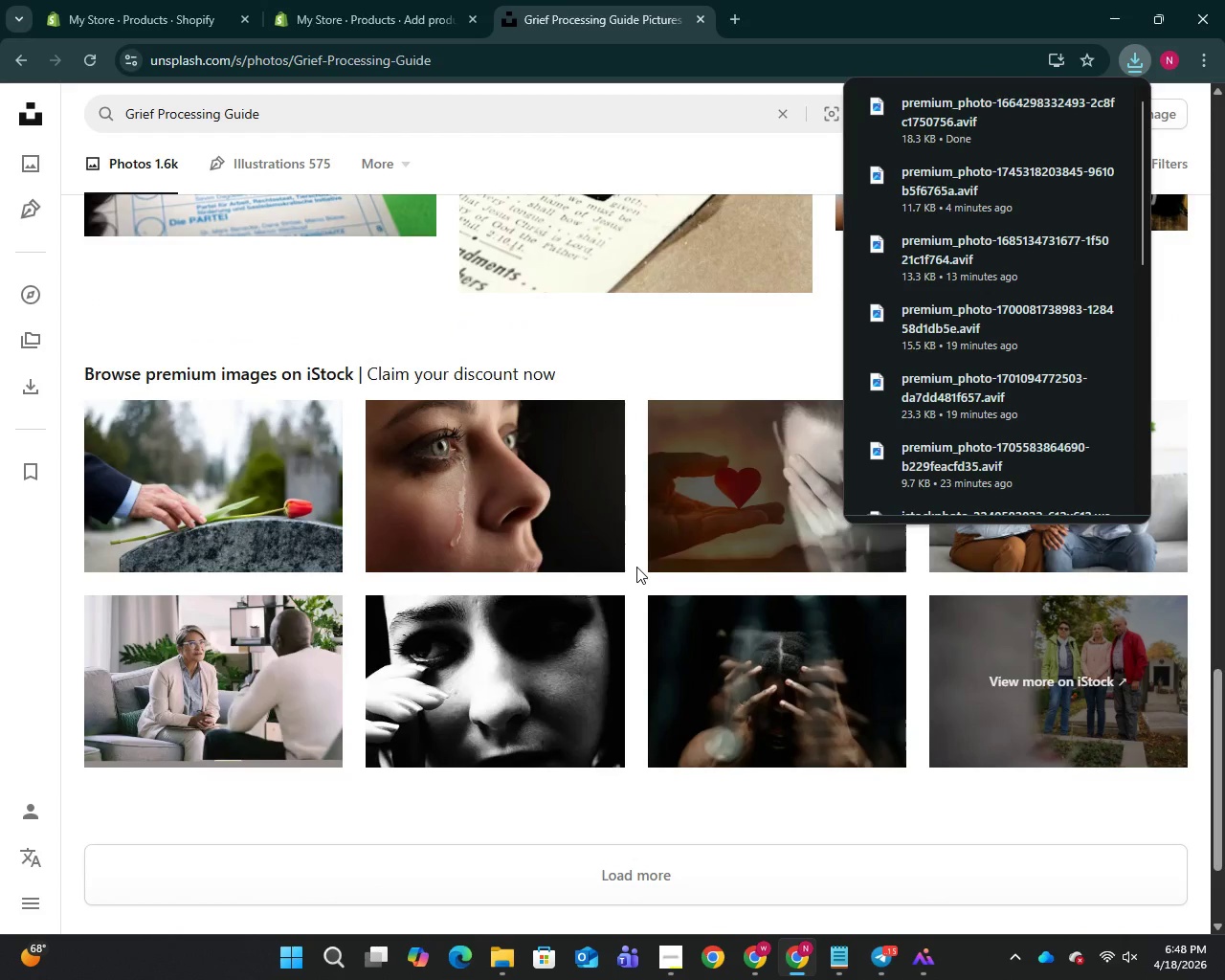 
scroll: coordinate [636, 567], scroll_direction: up, amount: 28.0
 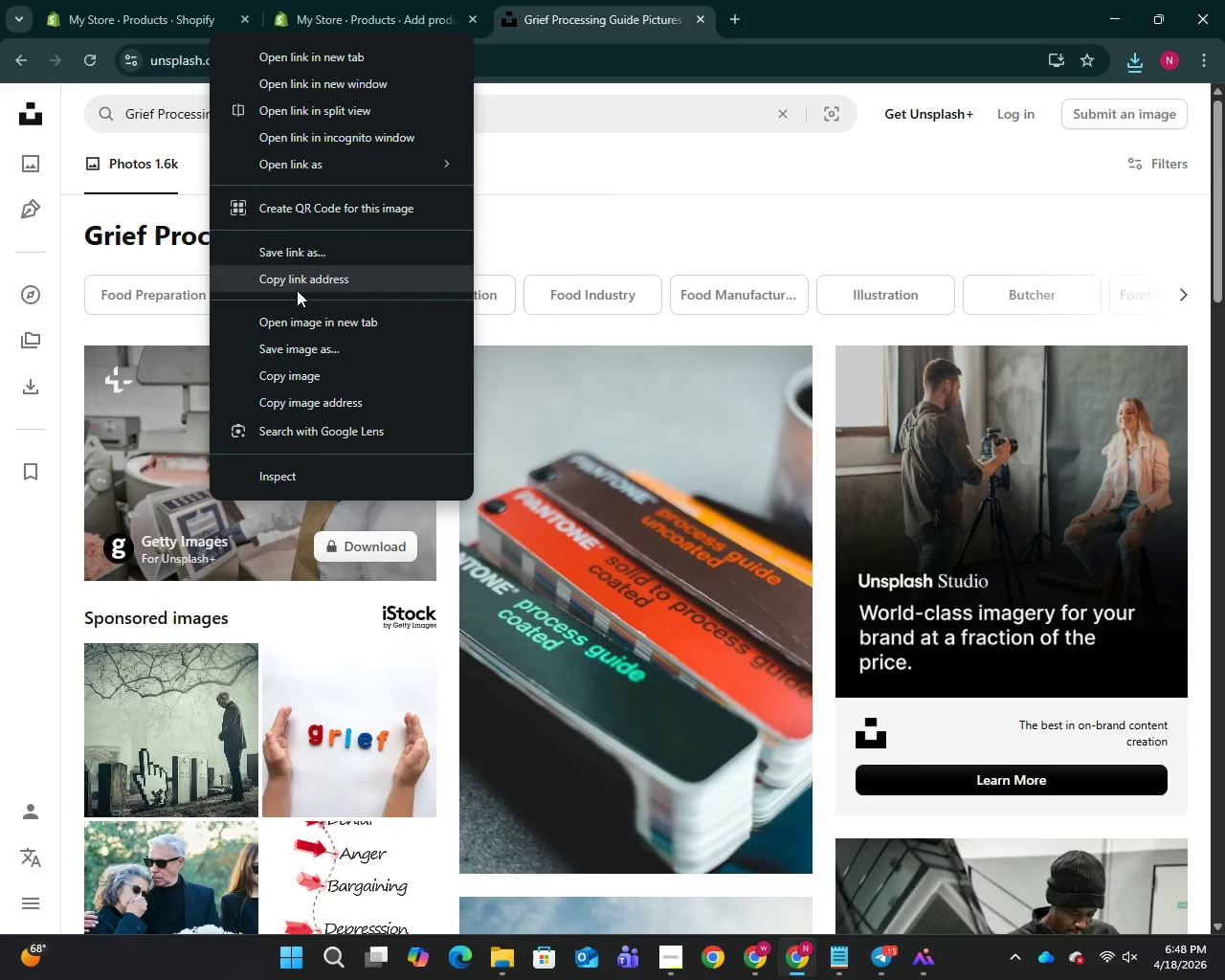 
left_click([288, 343])
 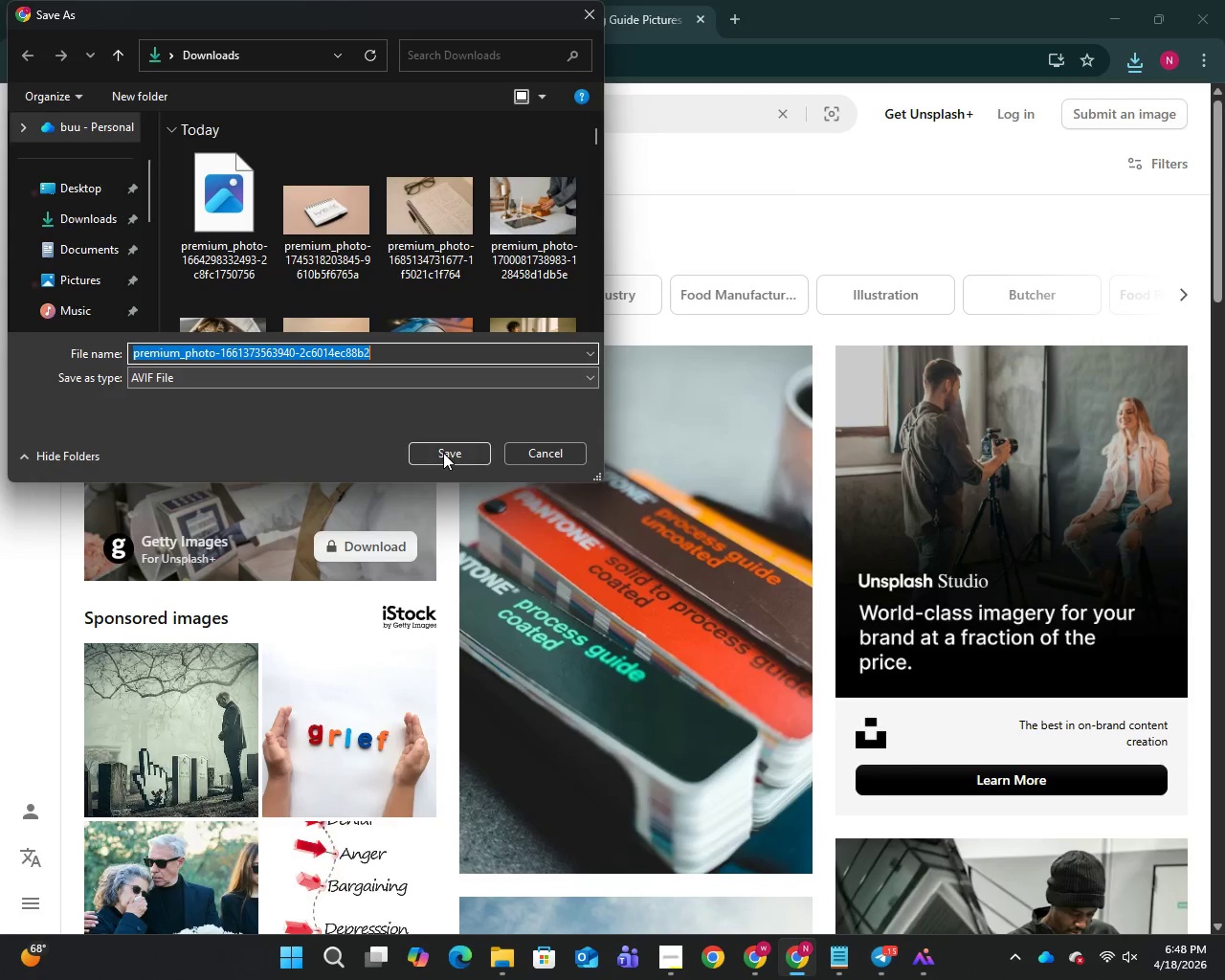 
left_click([443, 453])
 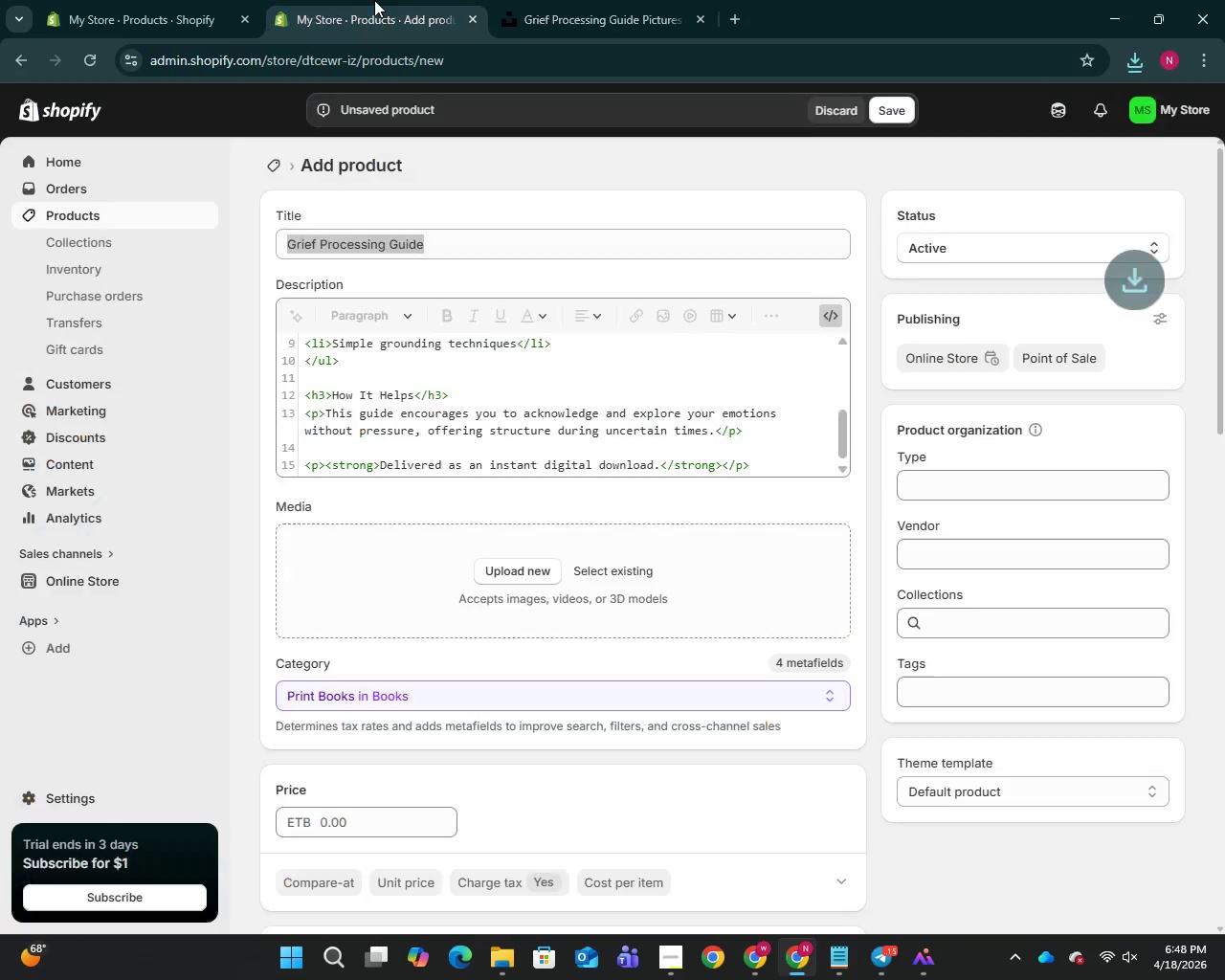 
left_click([374, 0])
 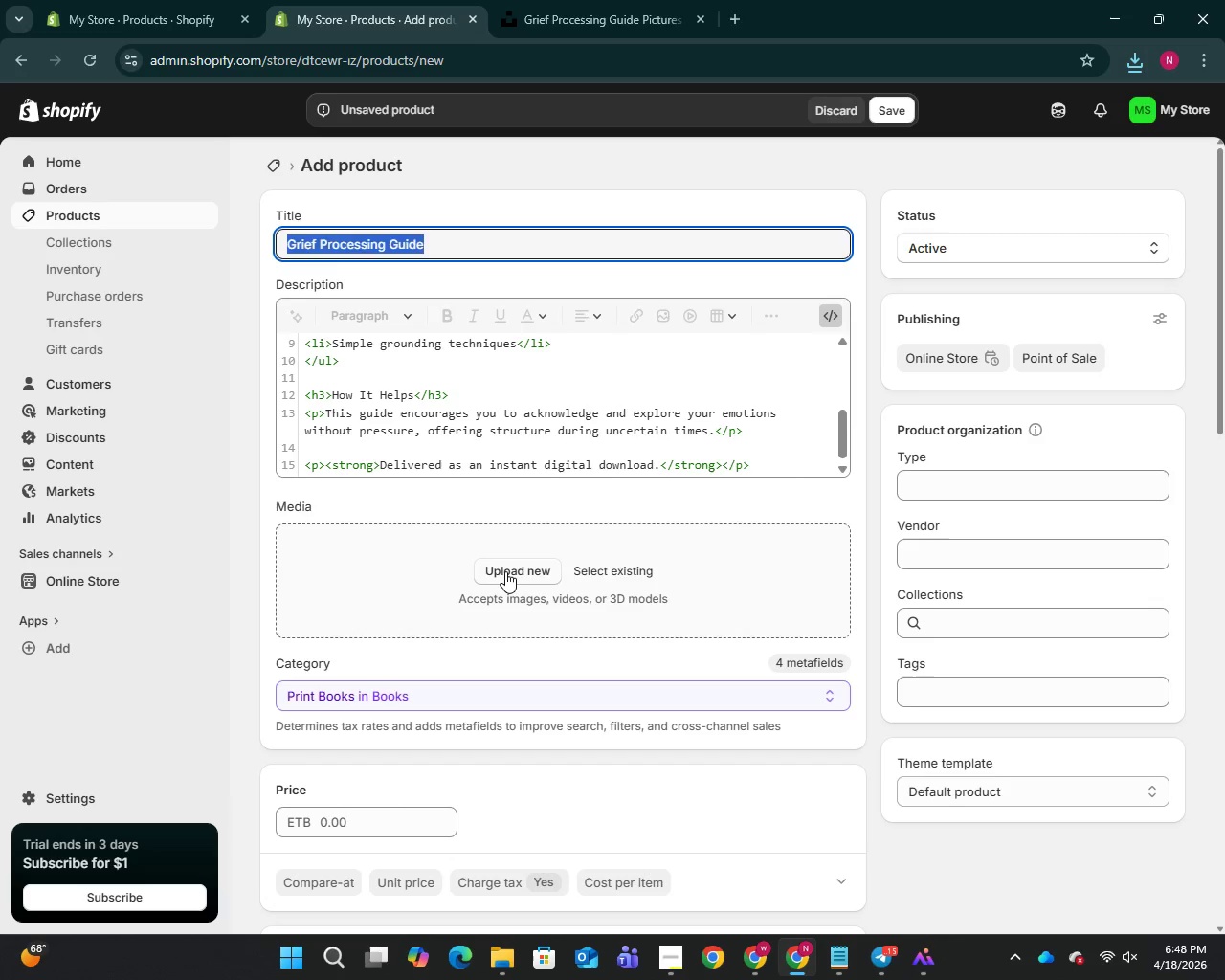 
left_click([505, 571])
 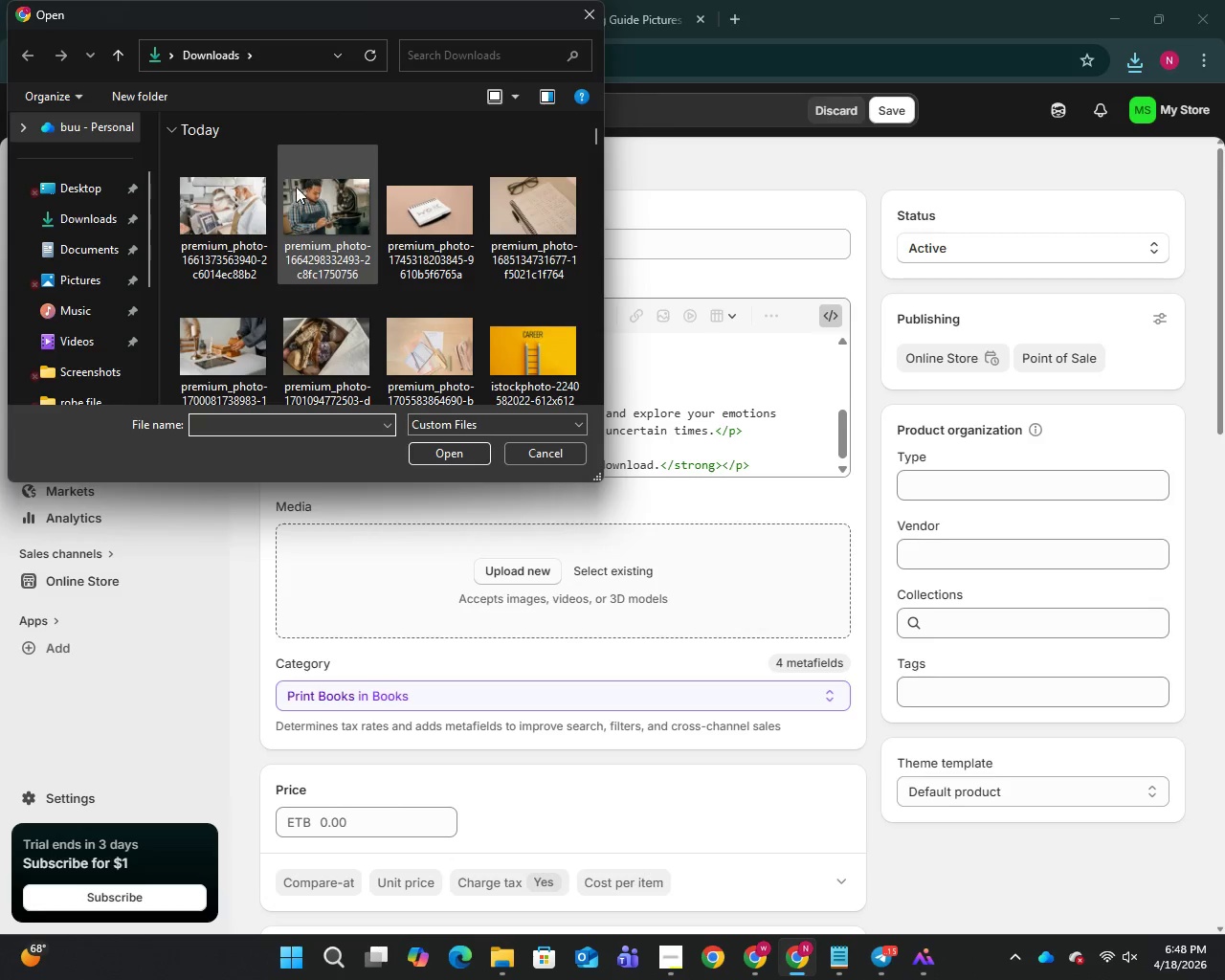 
left_click([215, 202])
 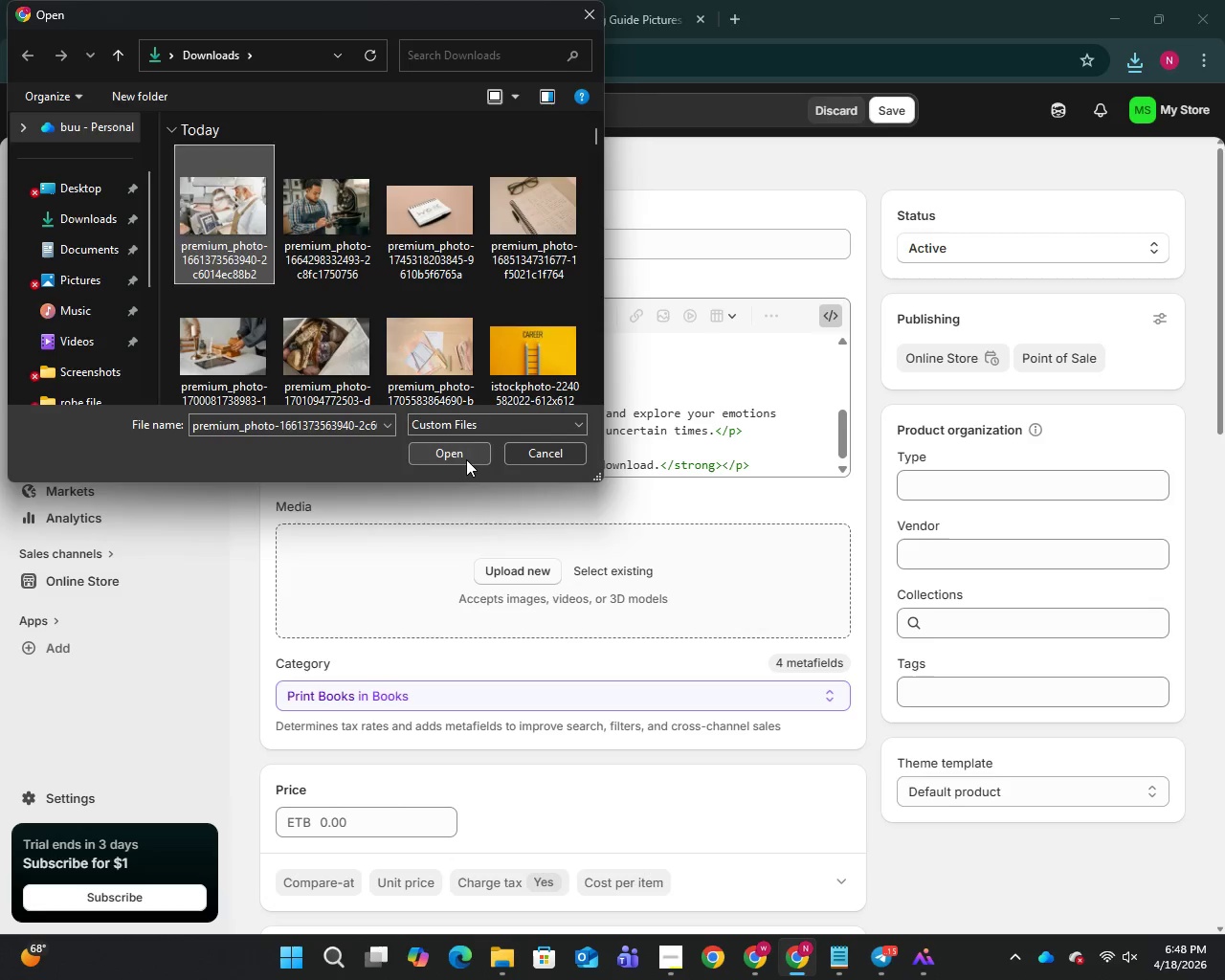 
left_click([466, 459])
 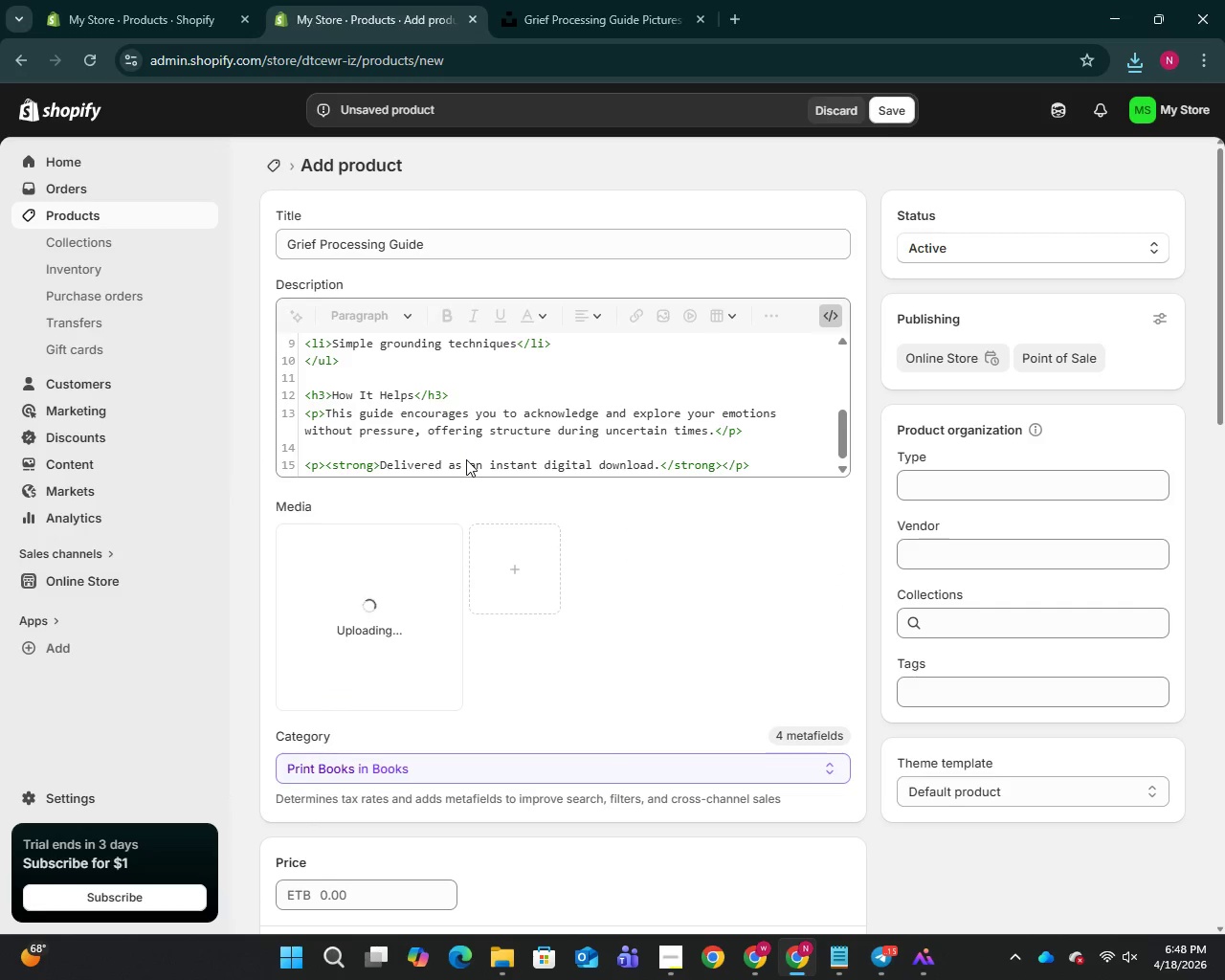 
wait(8.12)
 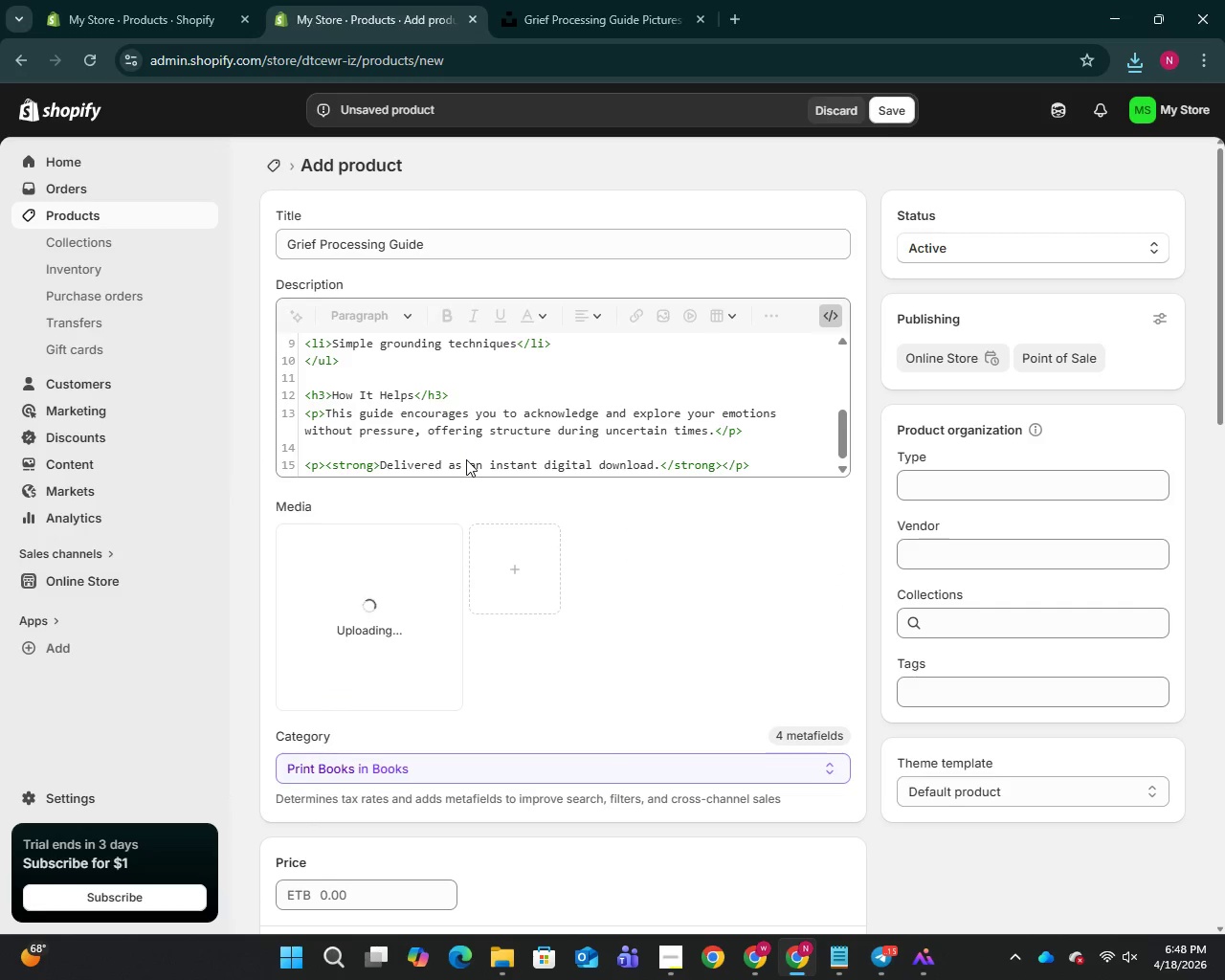 
left_click([355, 629])
 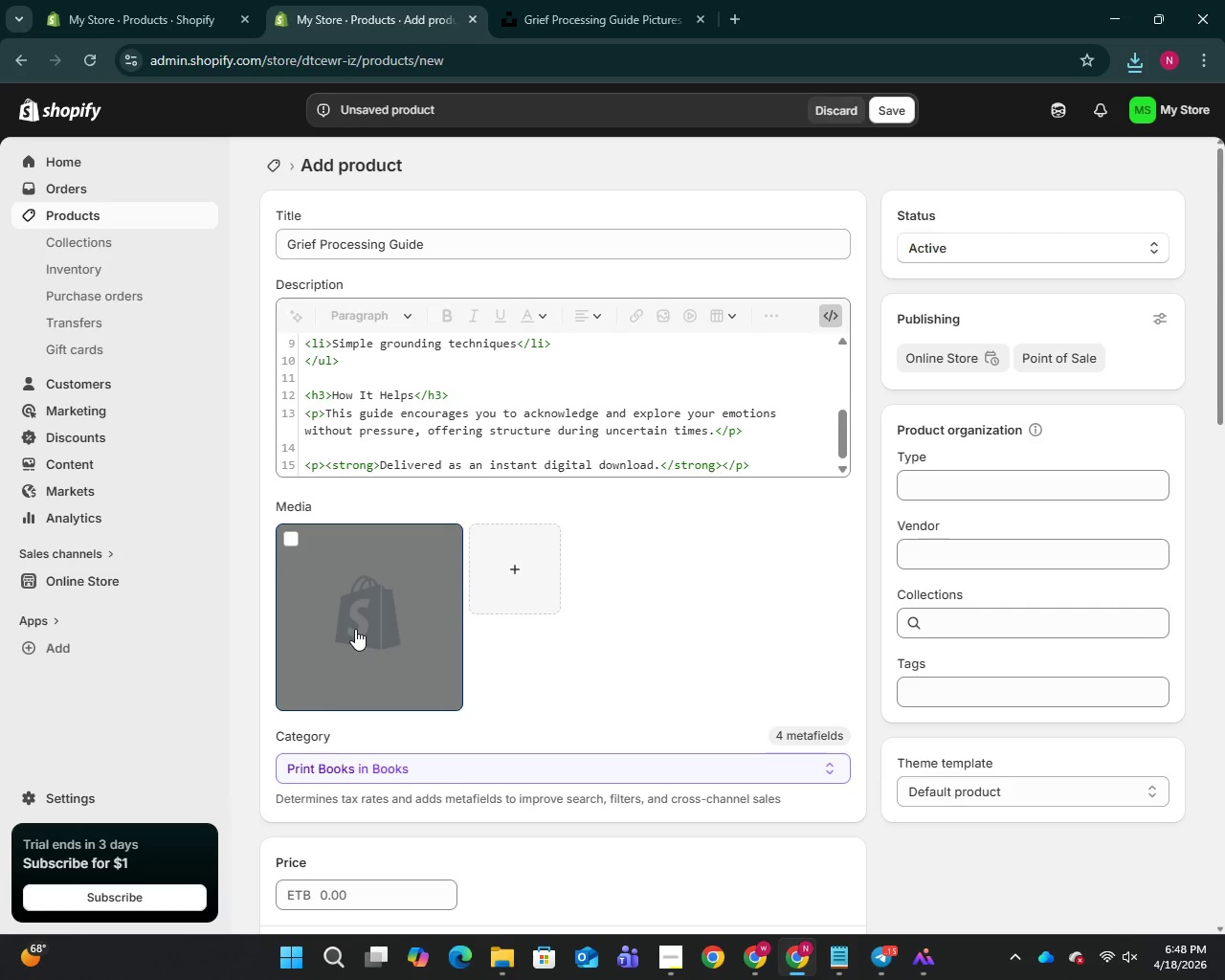 
left_click([355, 629])
 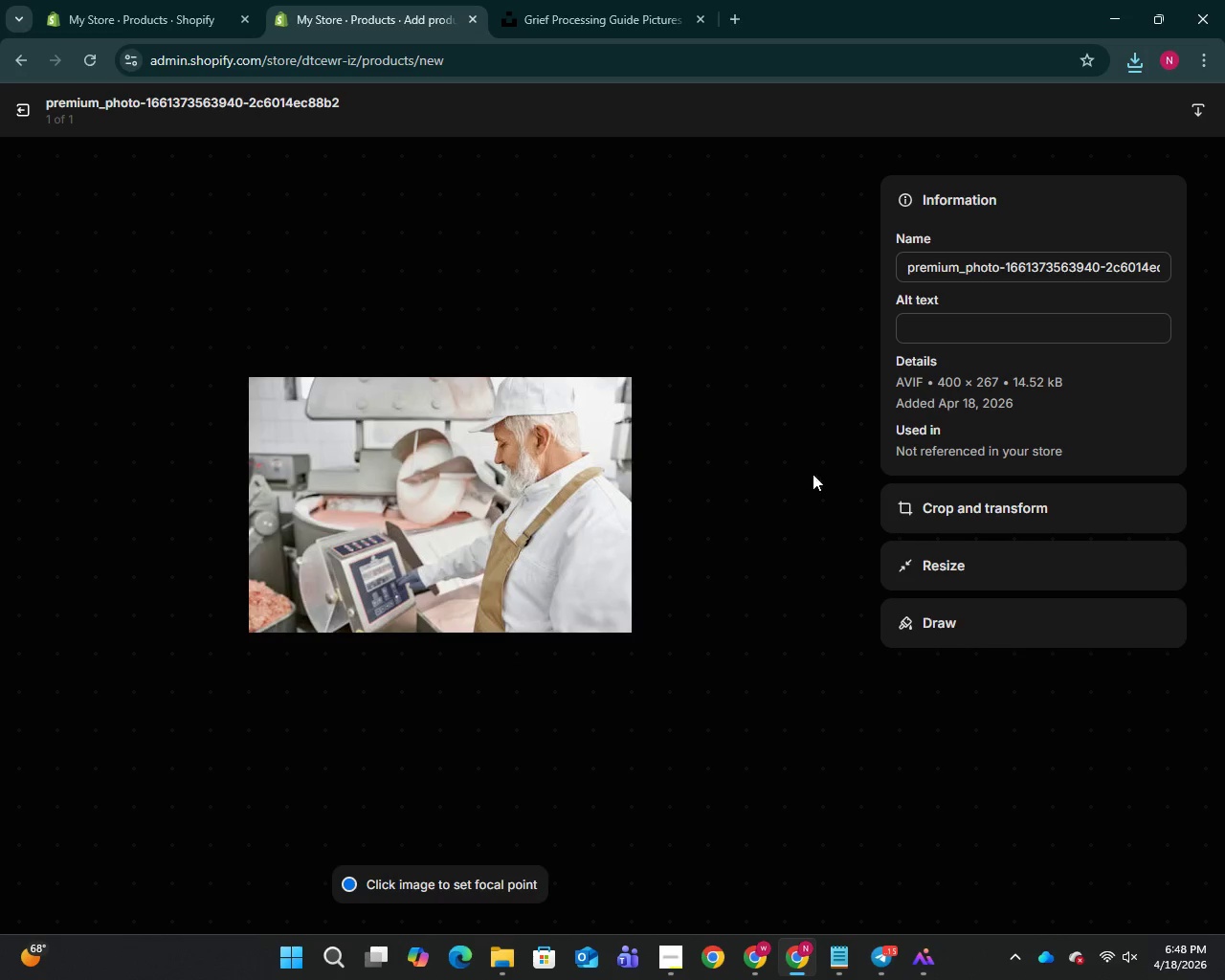 
left_click([951, 317])
 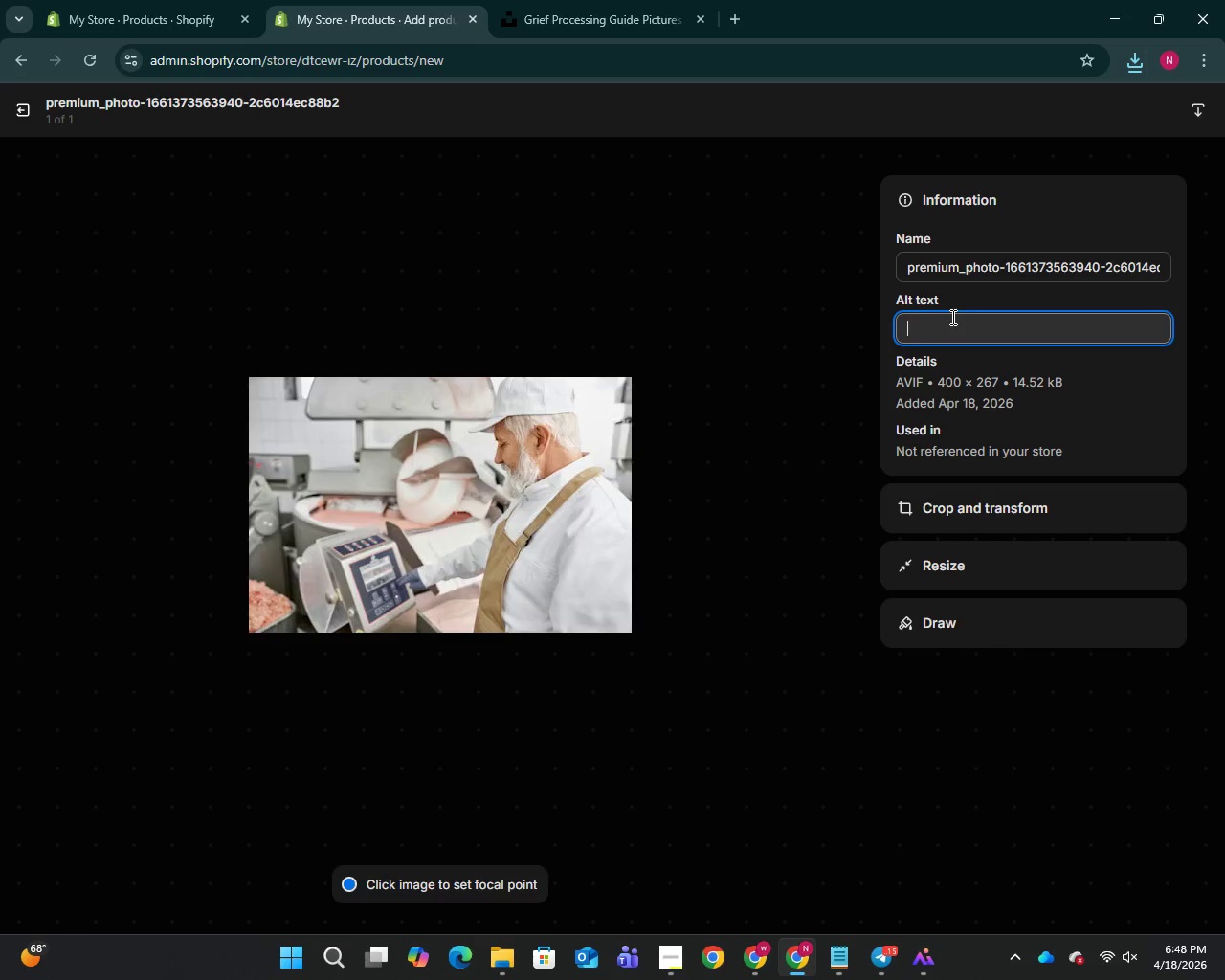 
key(Control+V)
 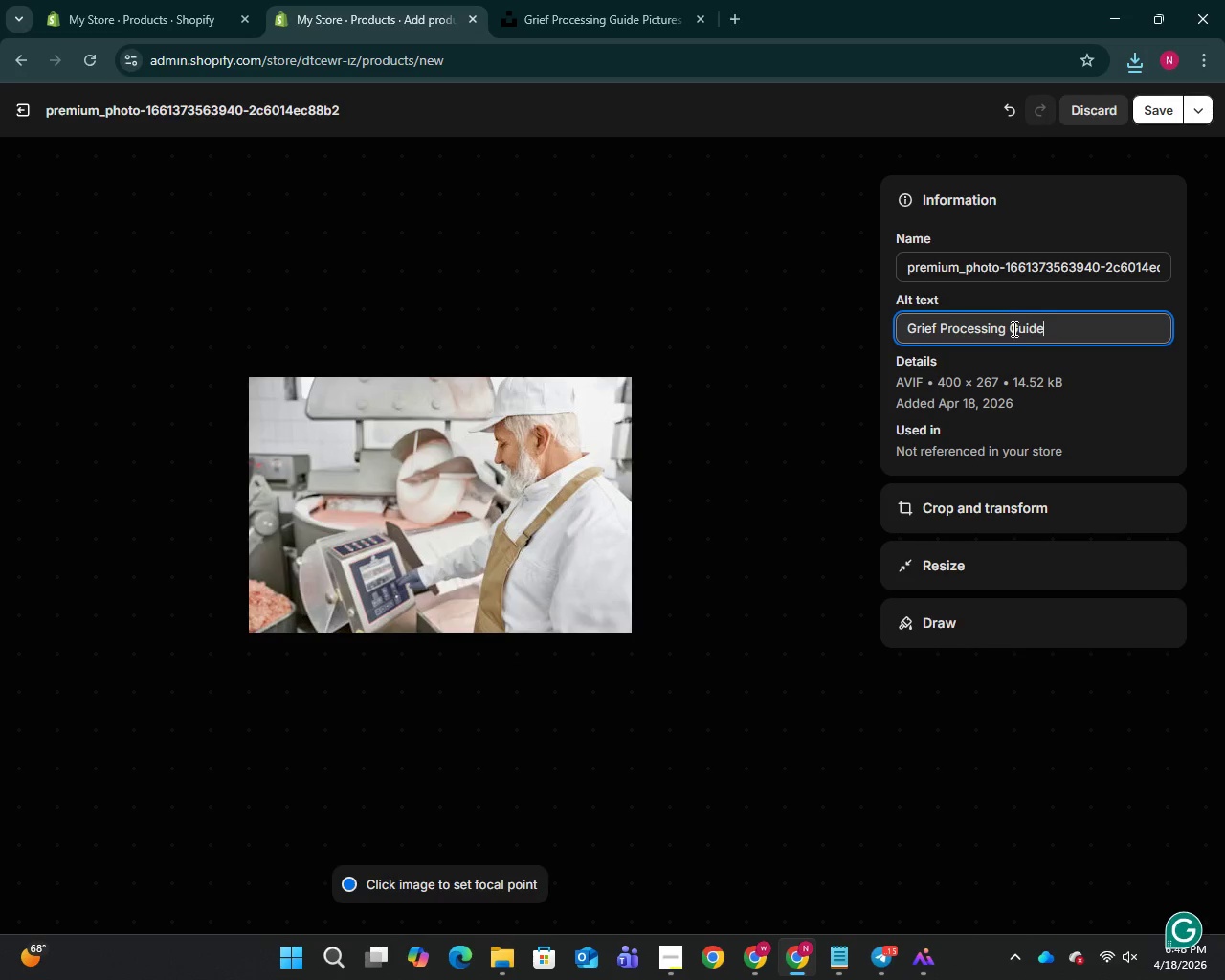 
left_click([1013, 328])
 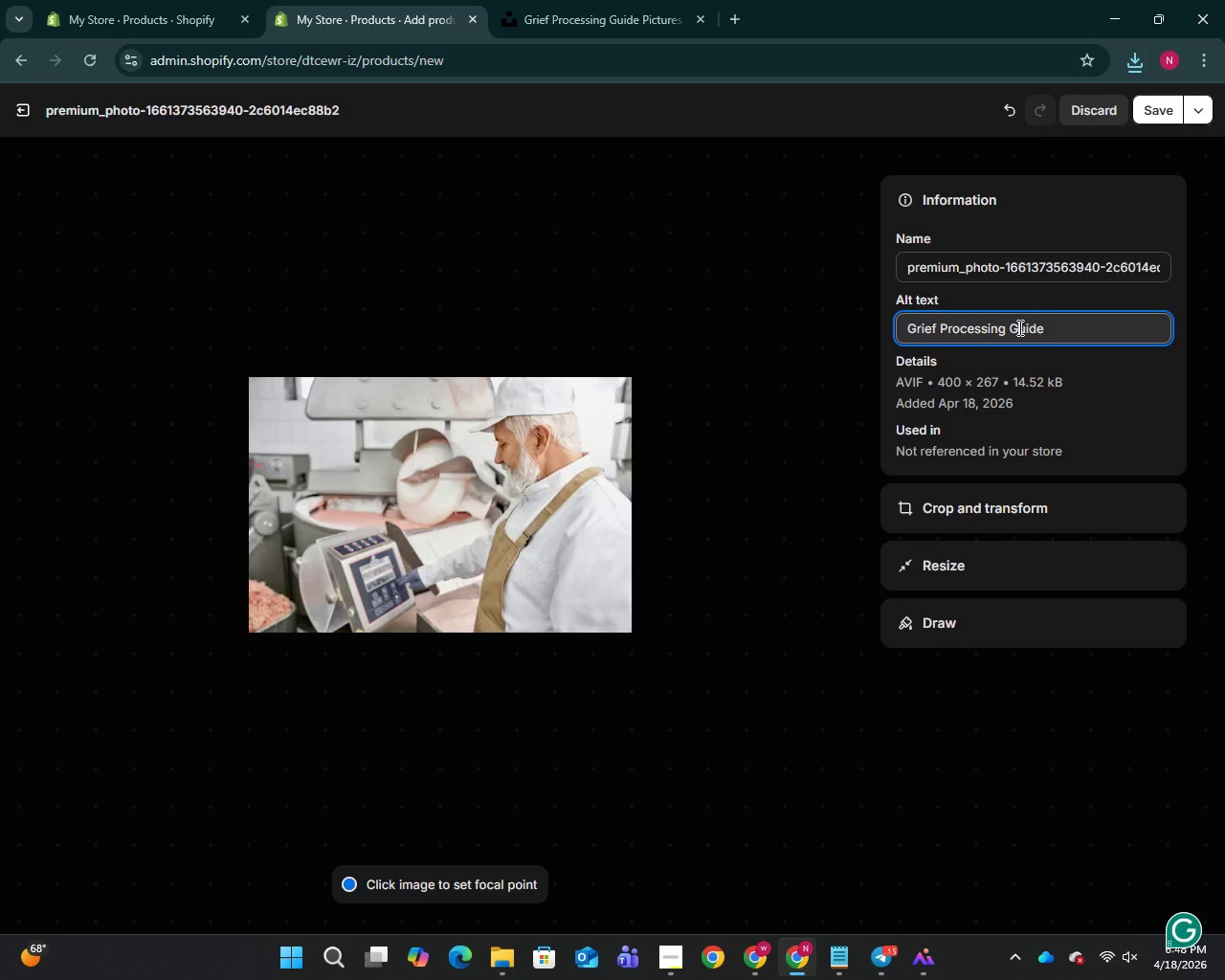 
left_click([1018, 327])
 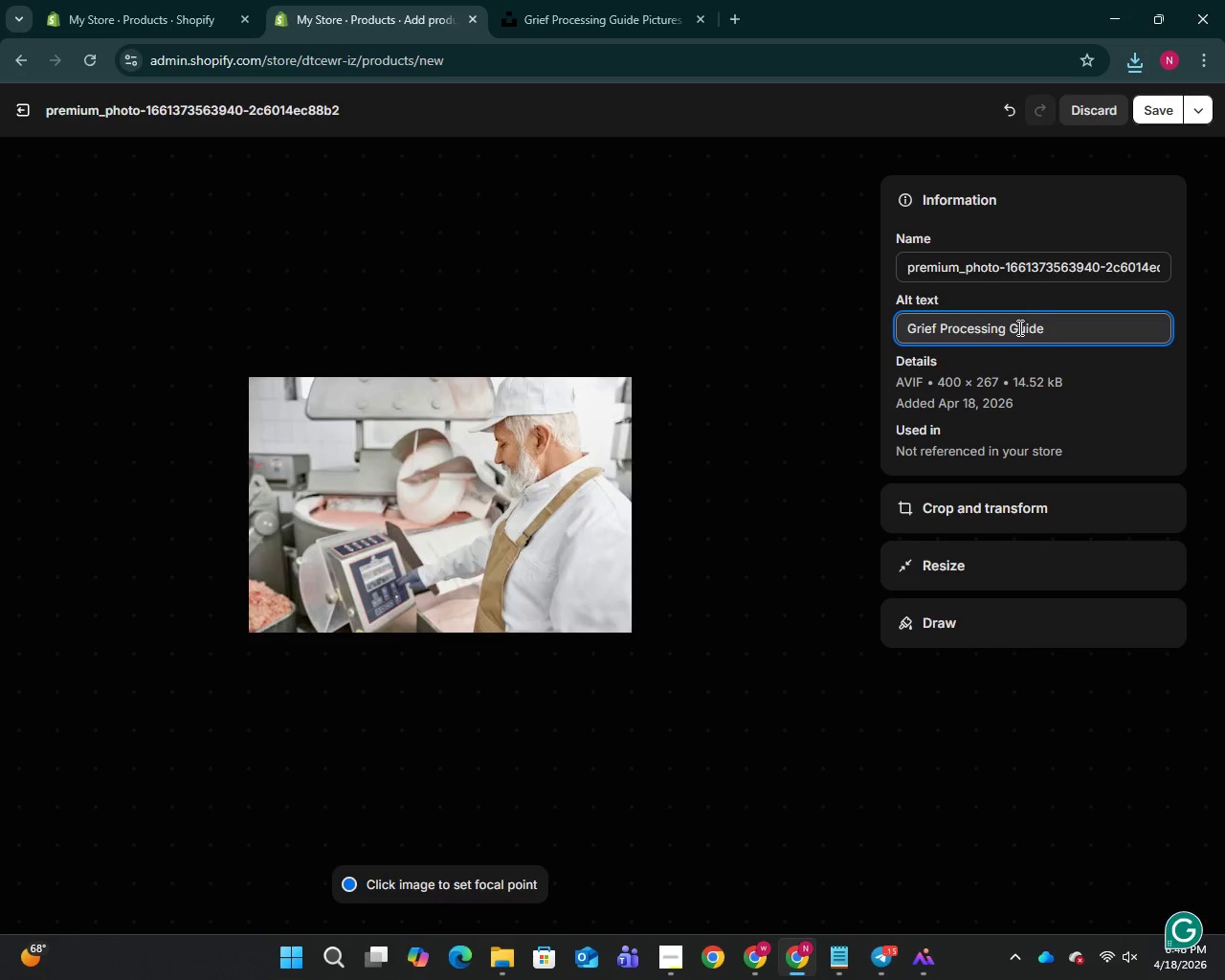 
key(Backspace)
 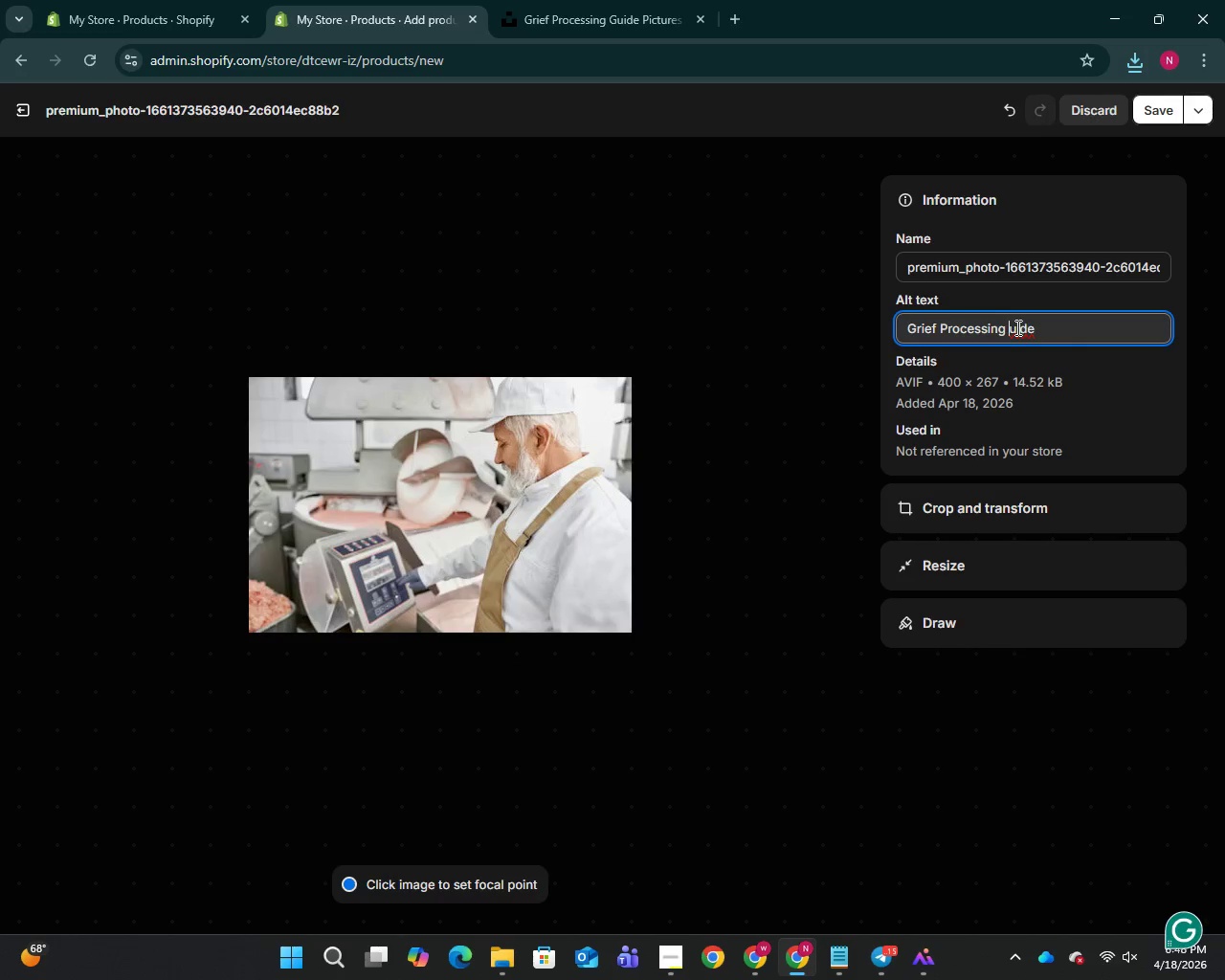 
key(G)
 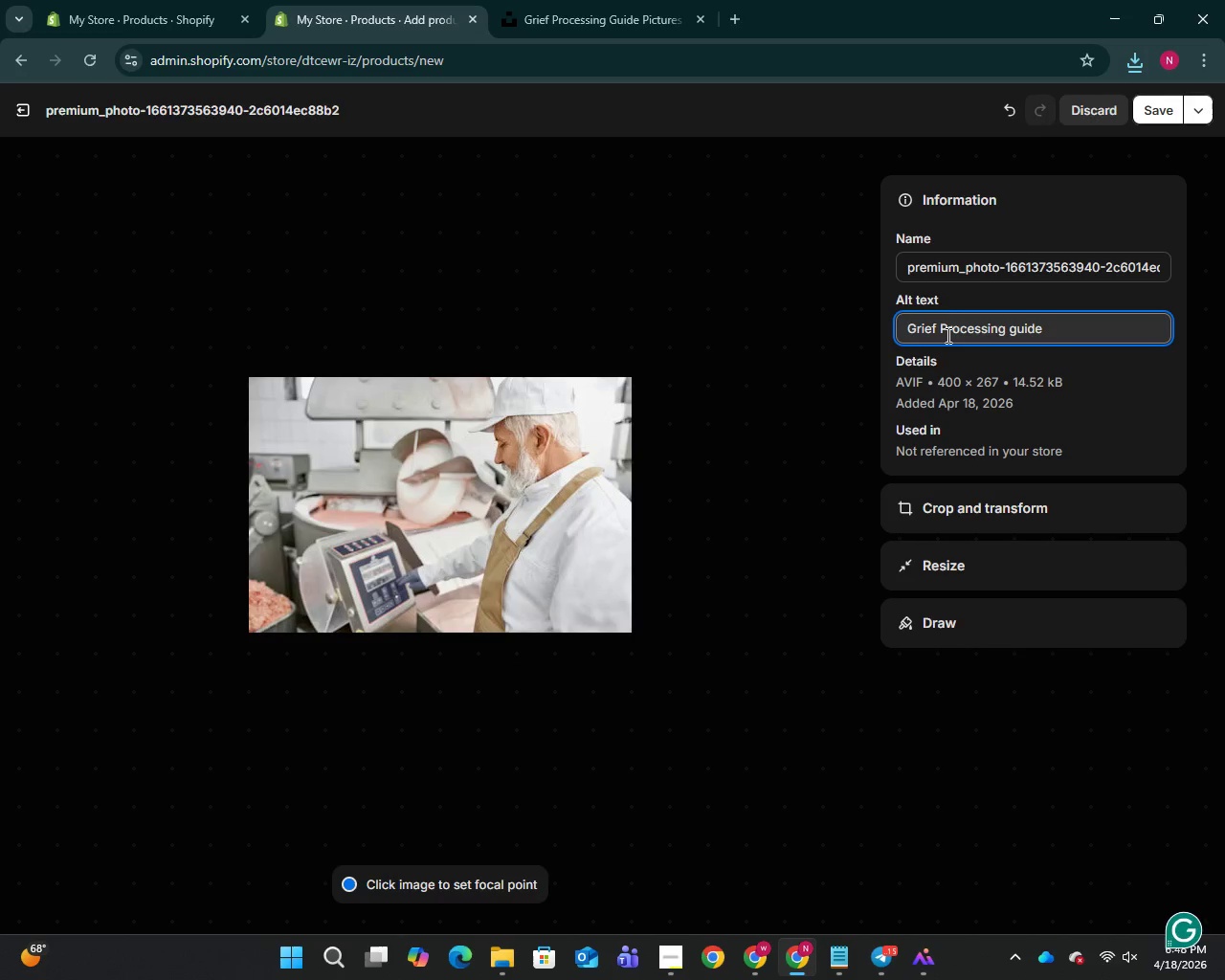 
left_click([947, 335])
 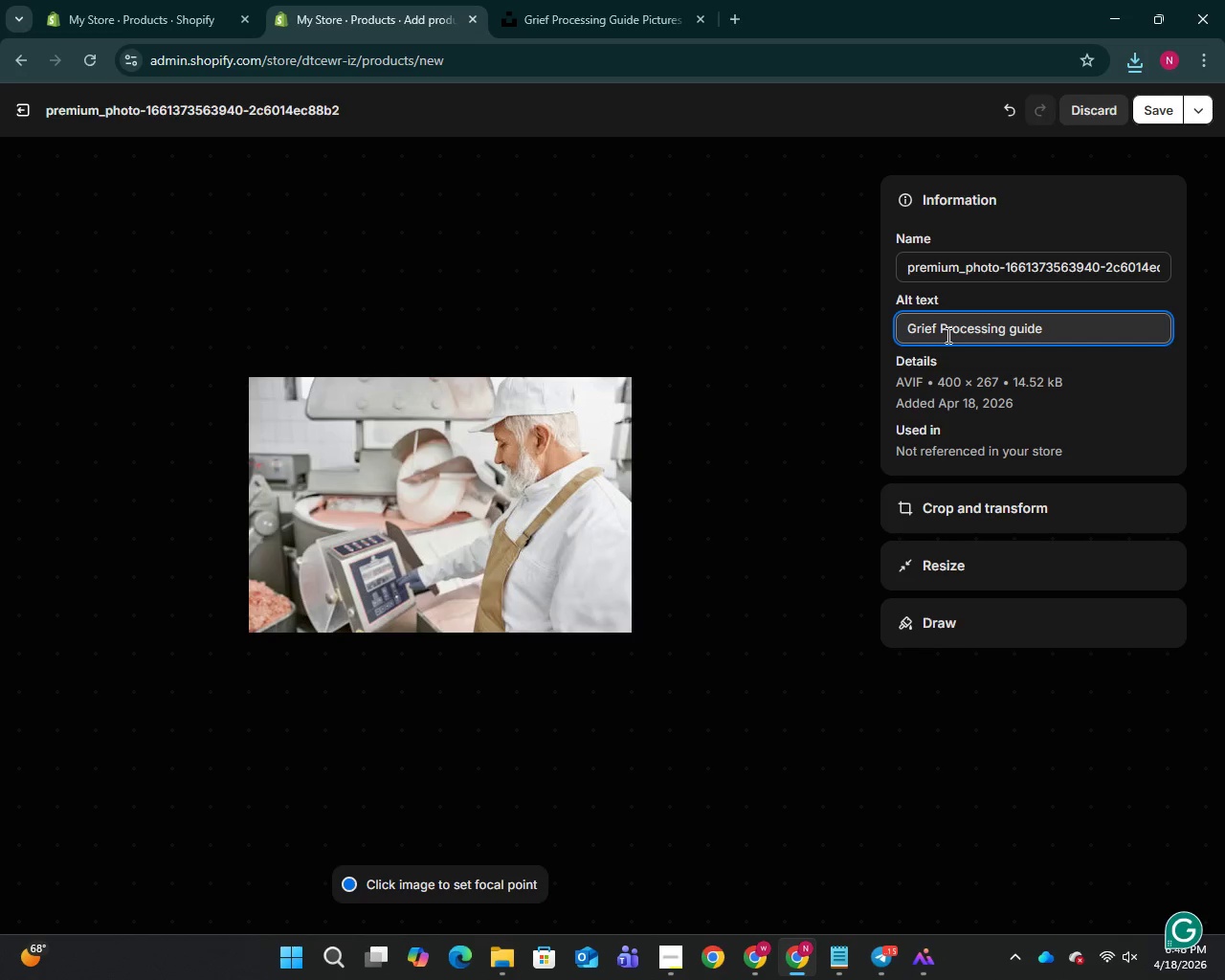 
key(Backspace)
 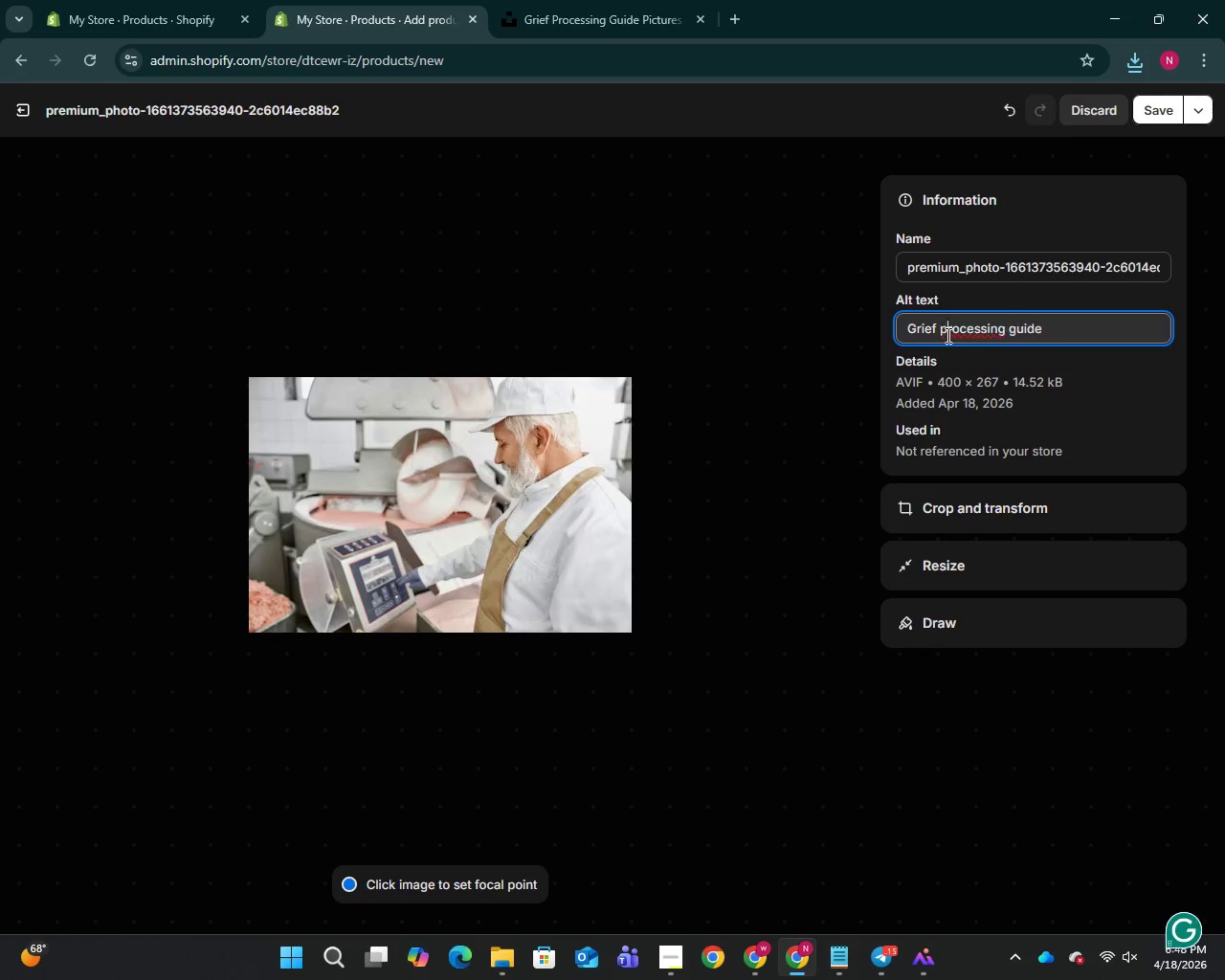 
key(P)
 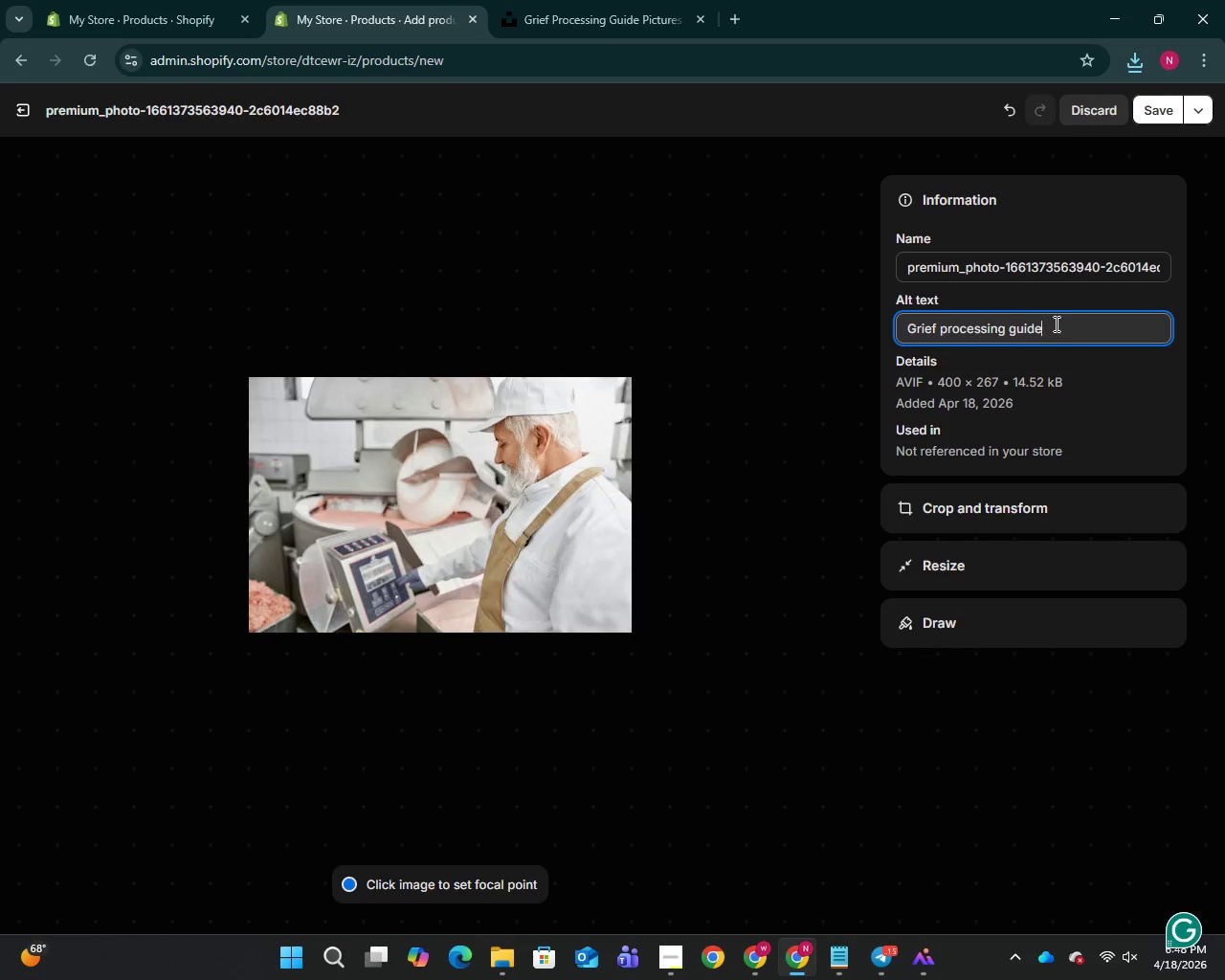 
left_click([1055, 323])
 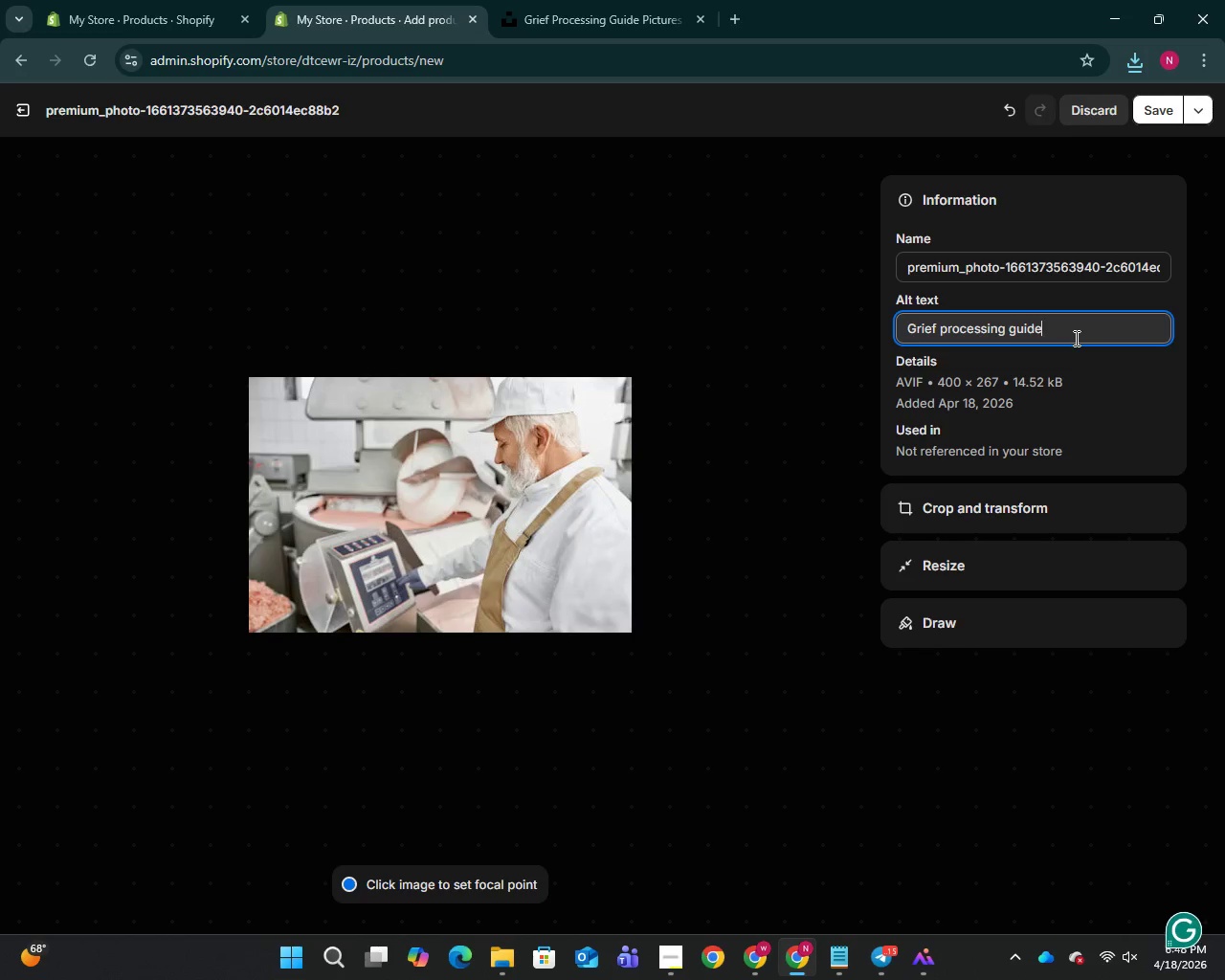 
type( digital workbook for emotional healing)
 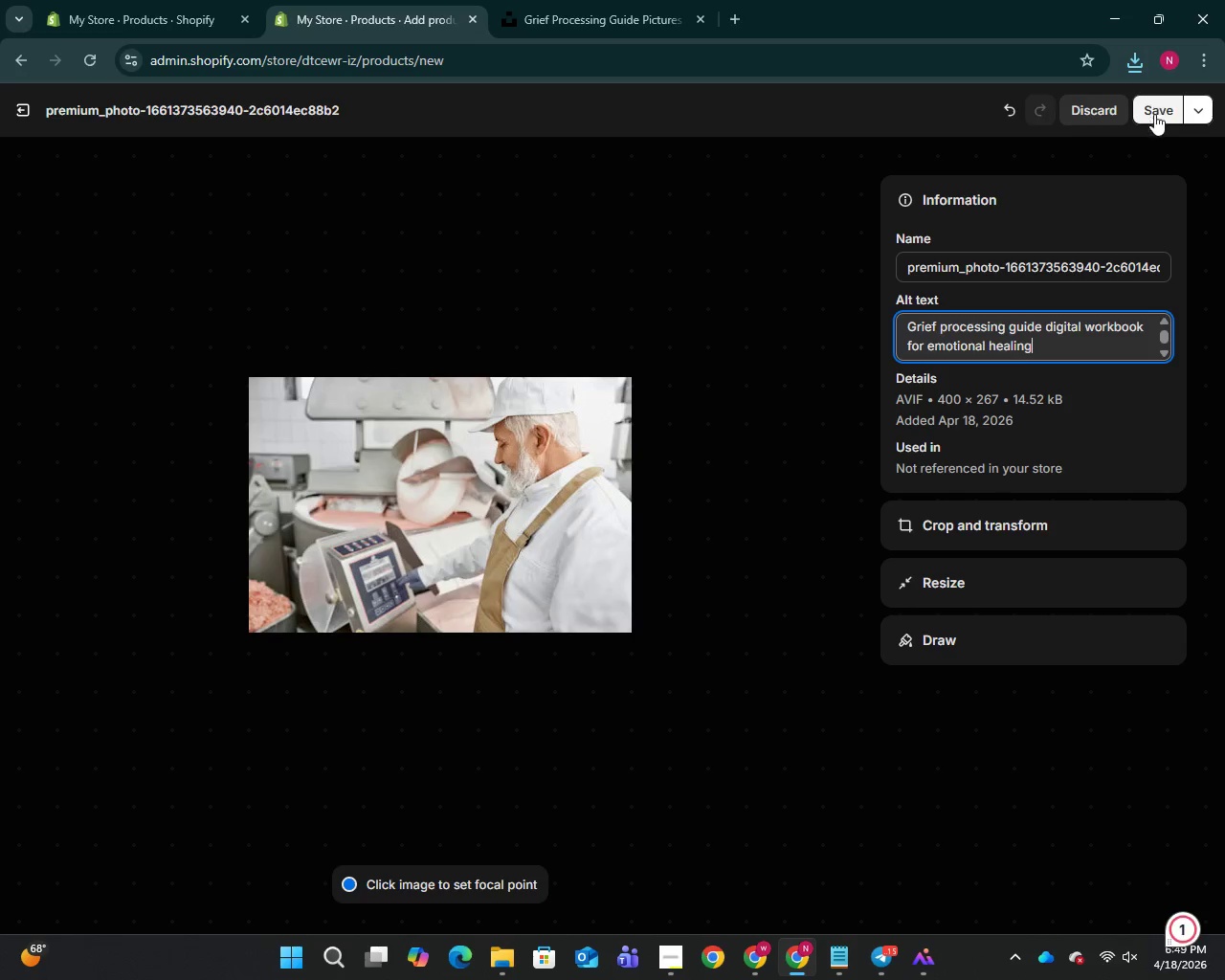 
left_click([1155, 122])
 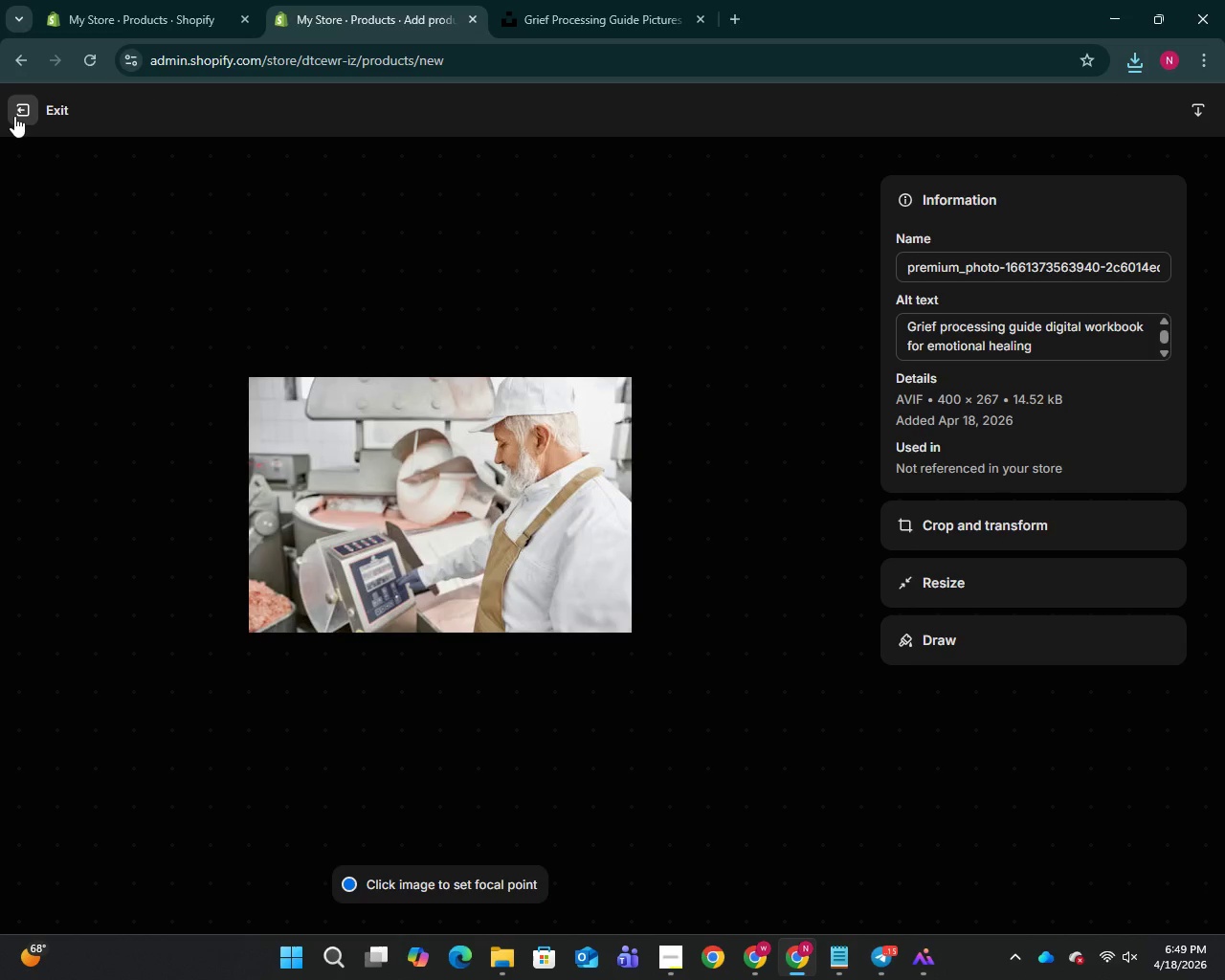 
left_click([14, 116])
 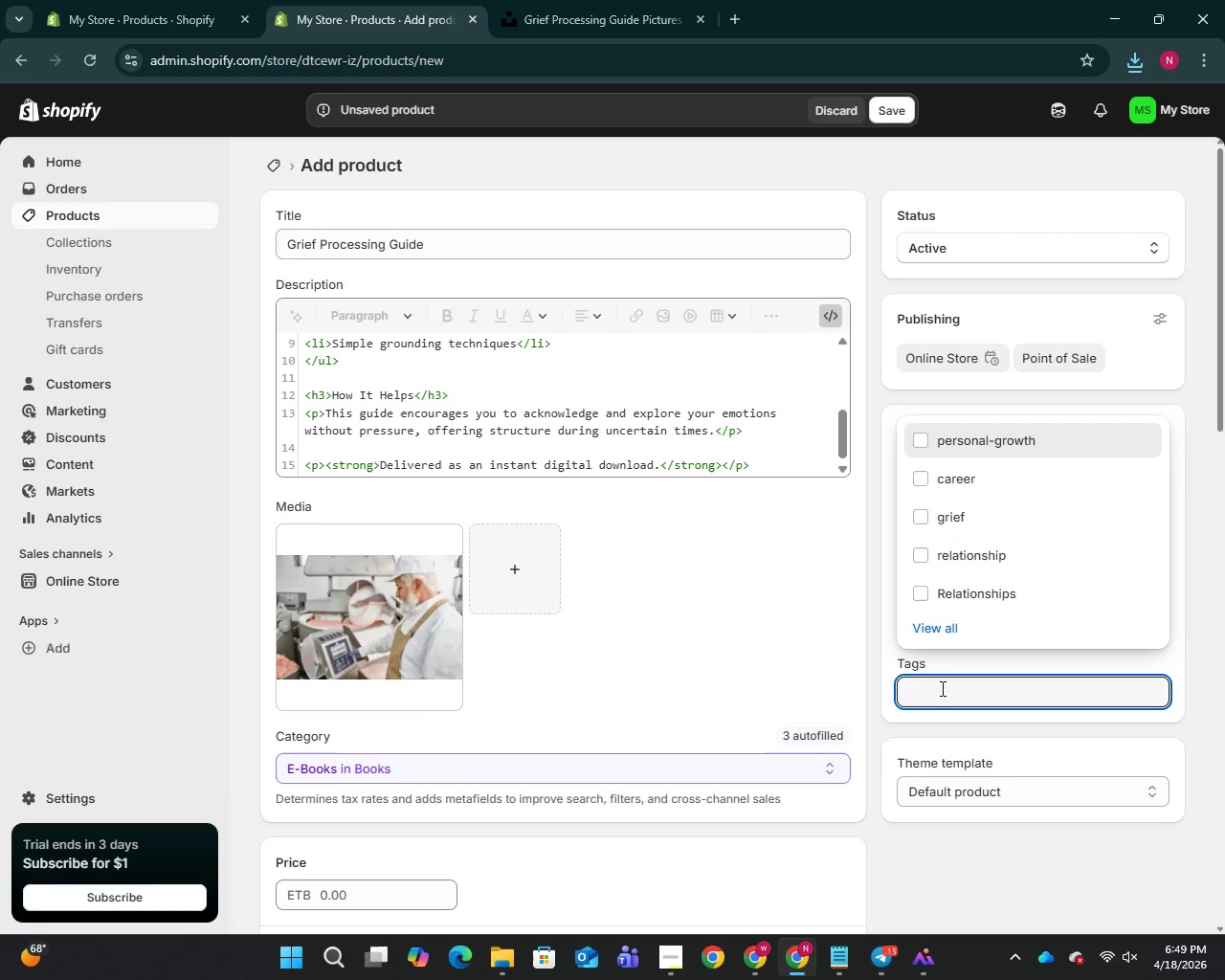 
type(grif)
 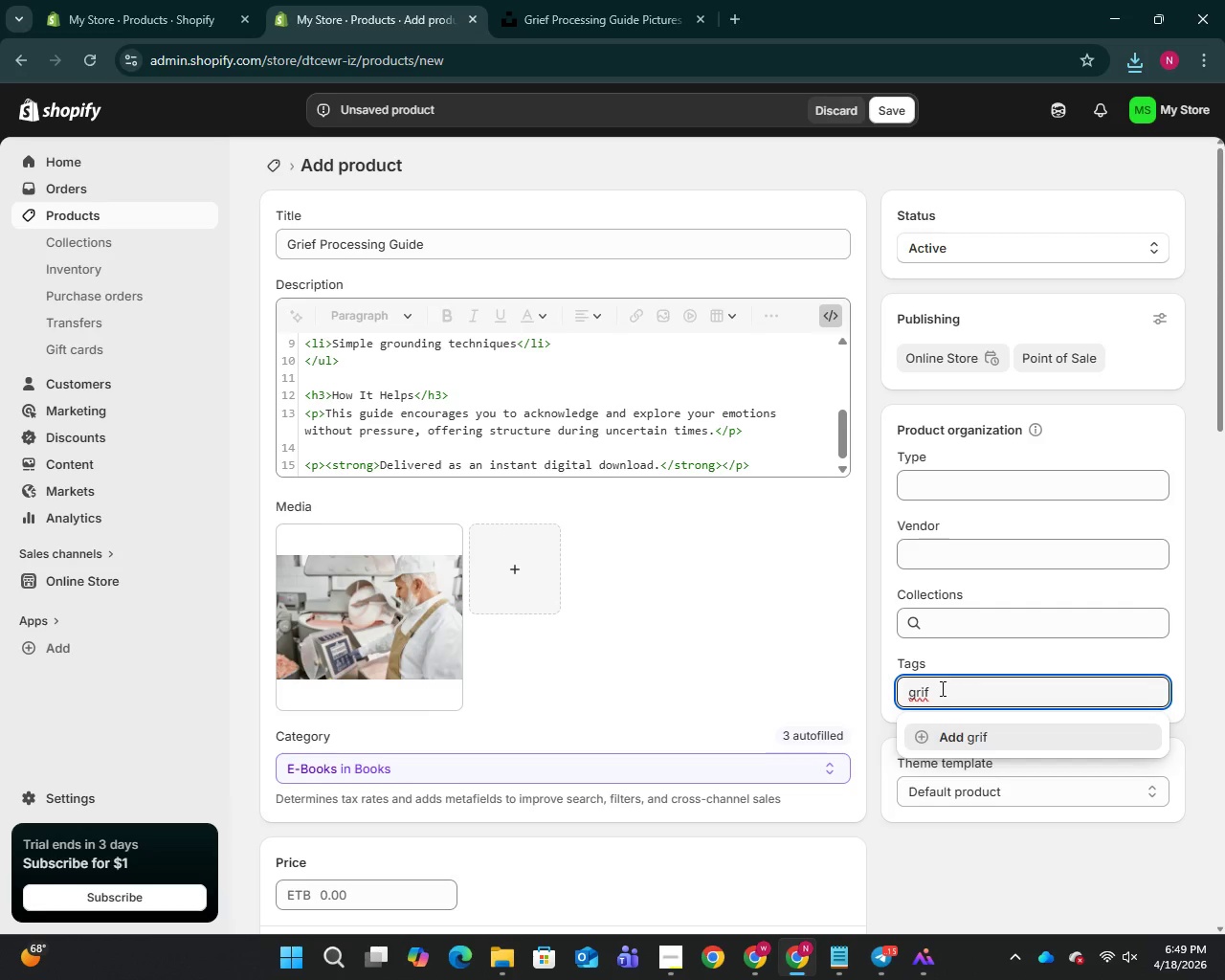 
key(Backspace)
type(ef)
 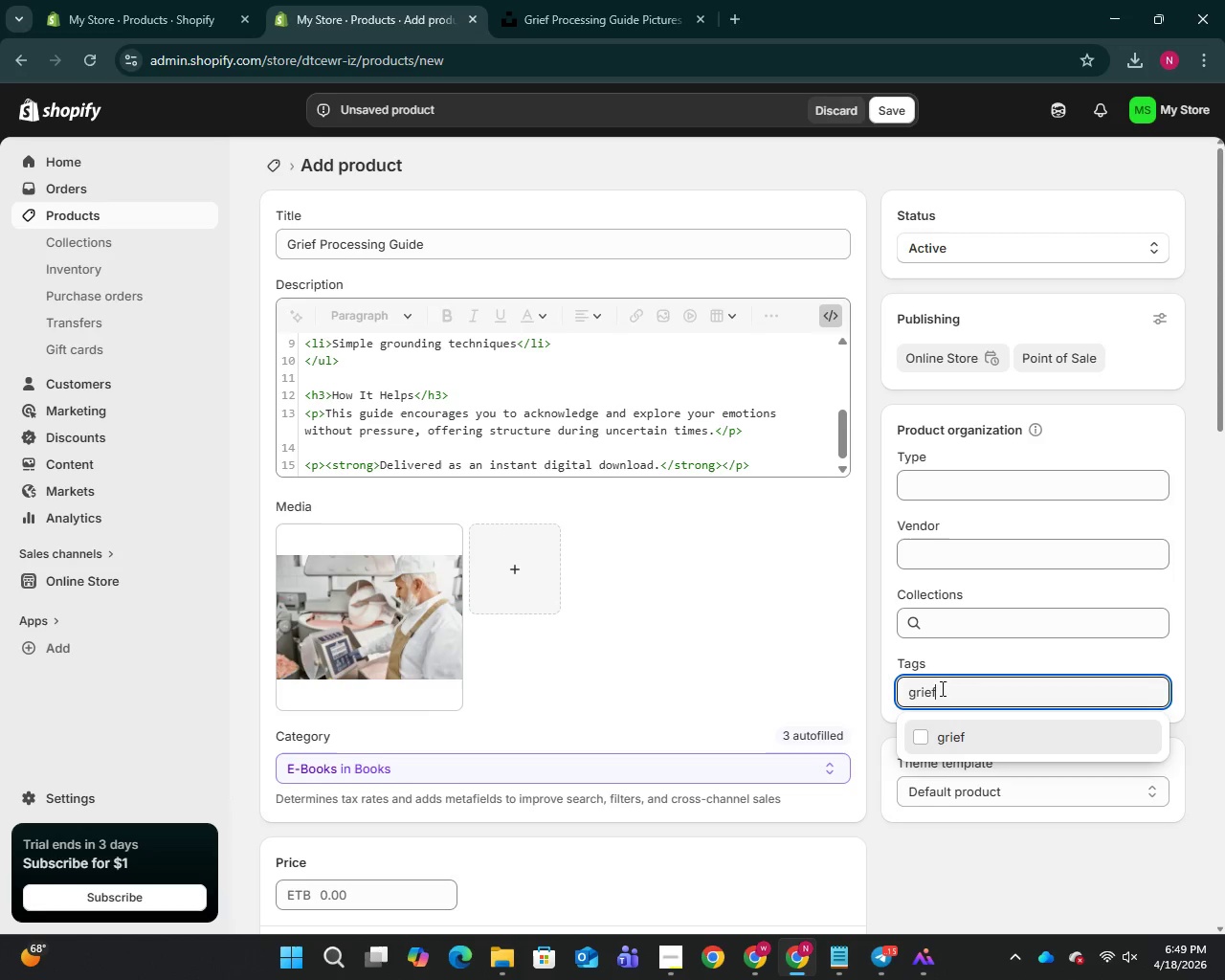 
key(Enter)
 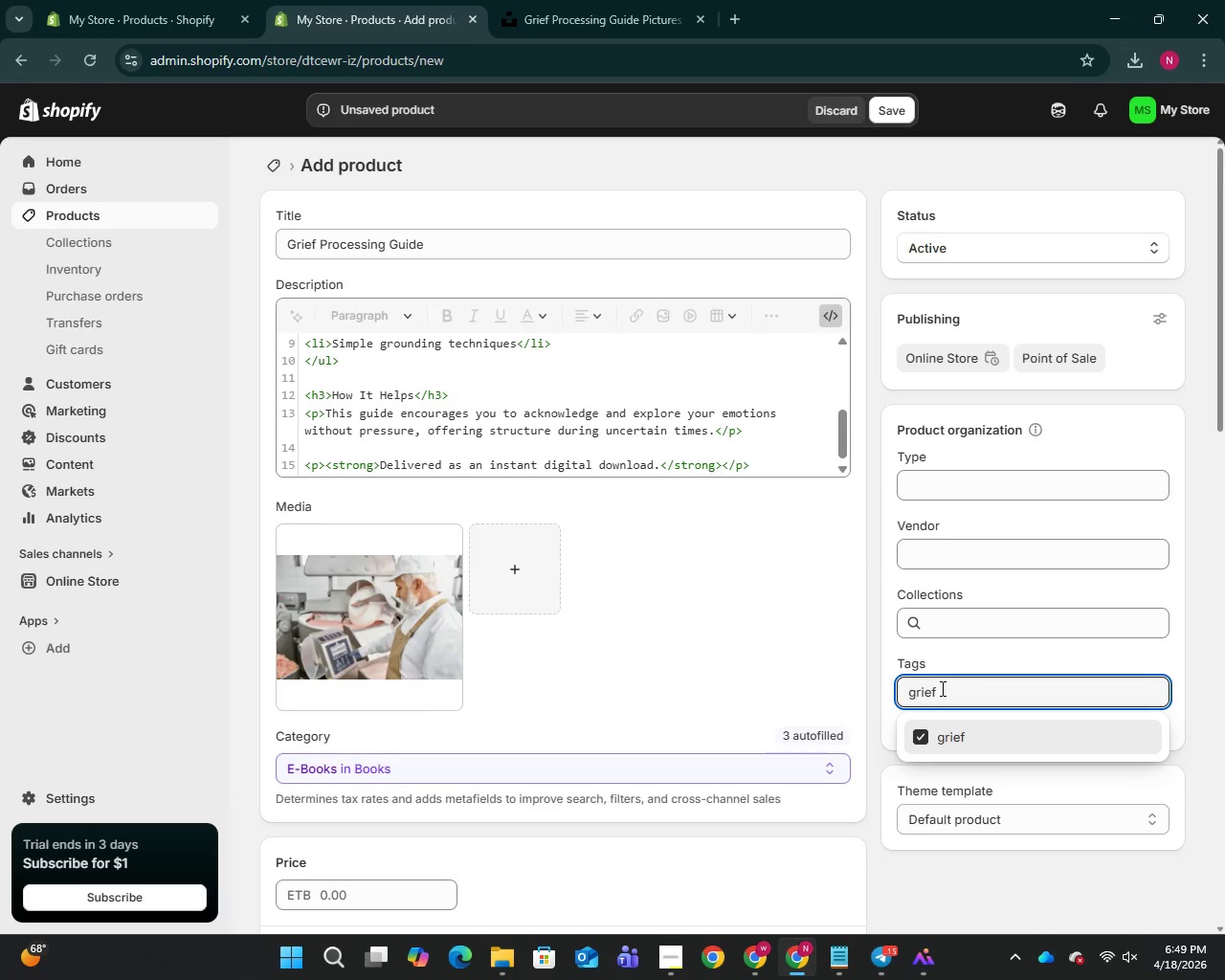 
key(Control+A)
 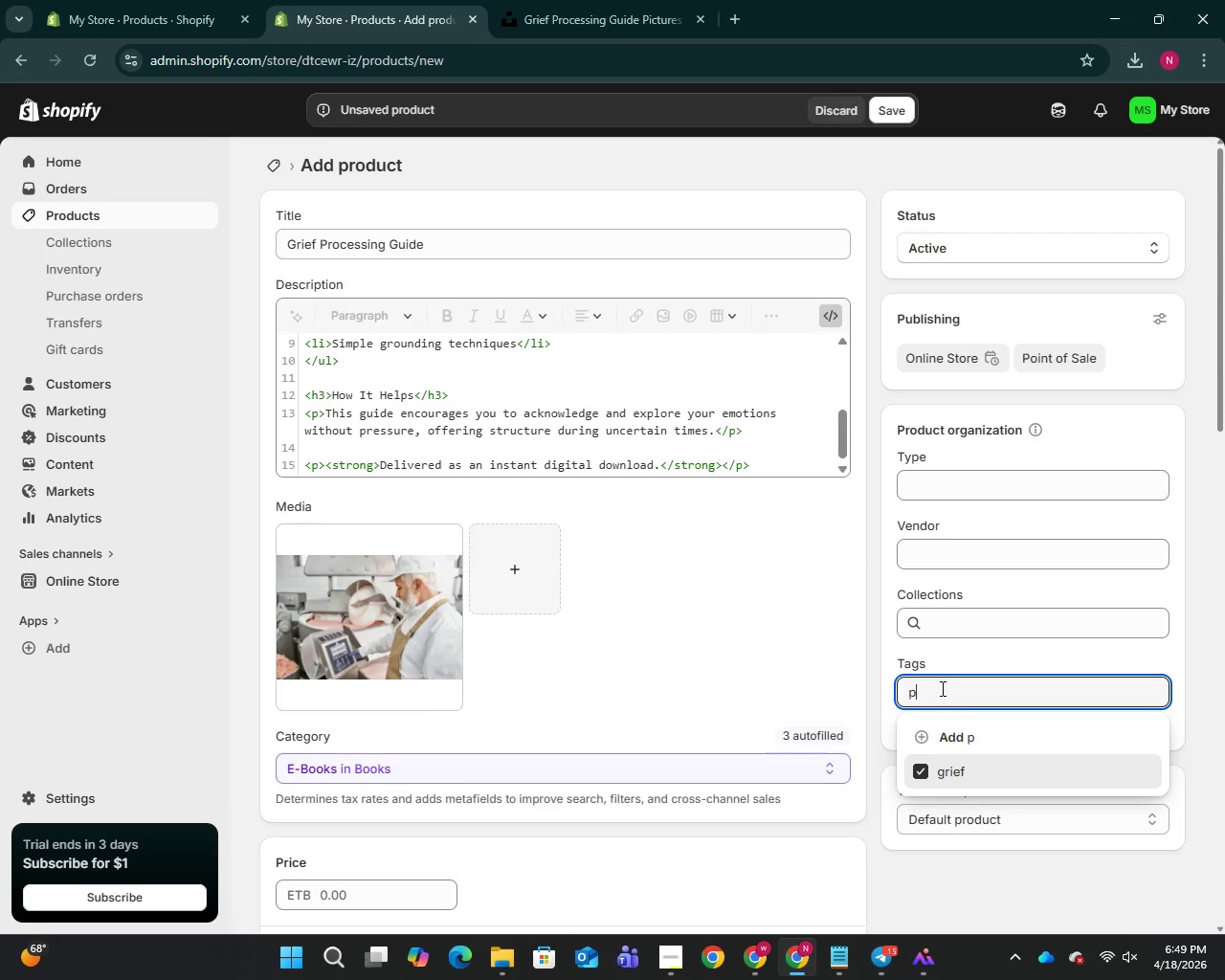 
key(P)
 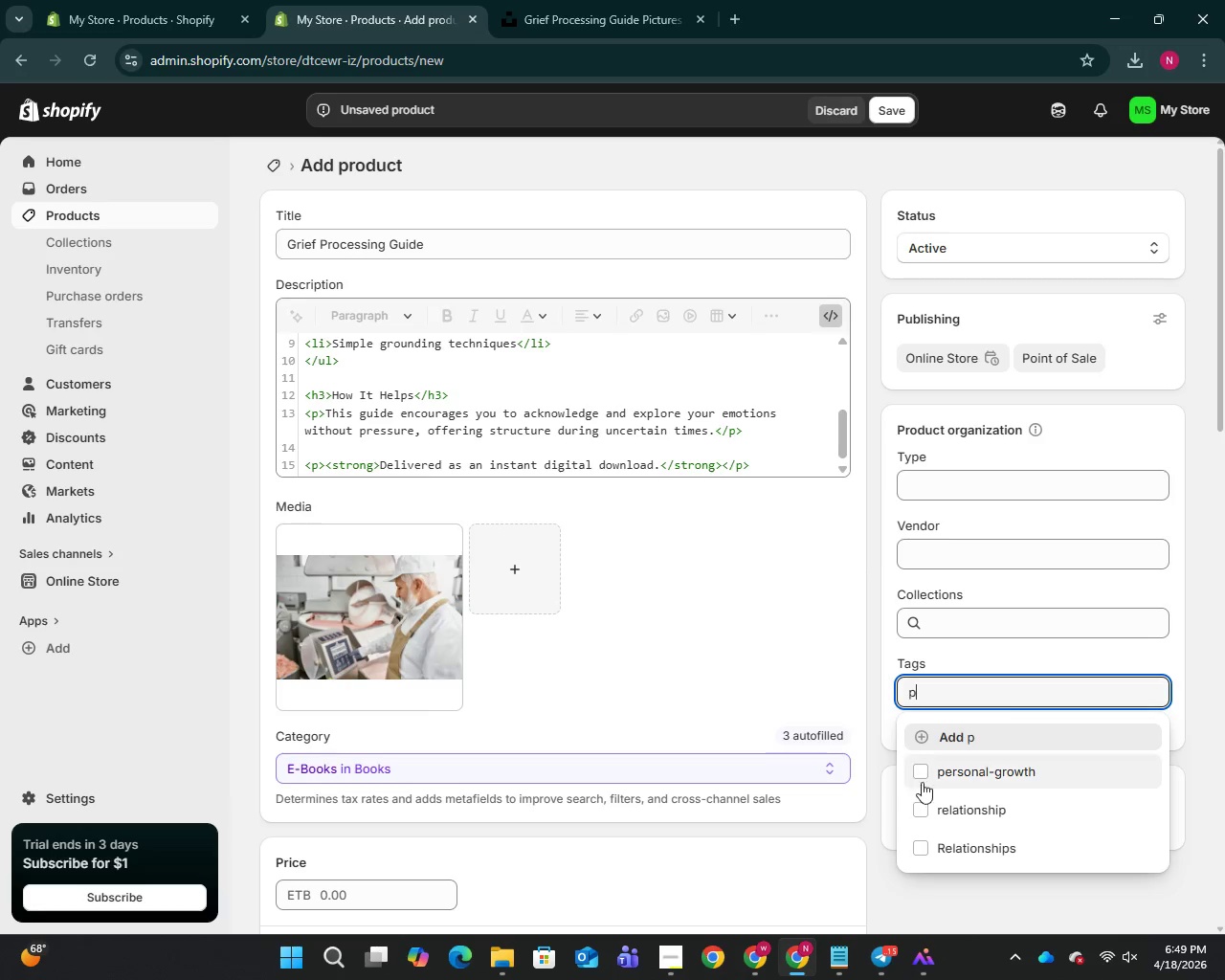 
left_click([923, 768])
 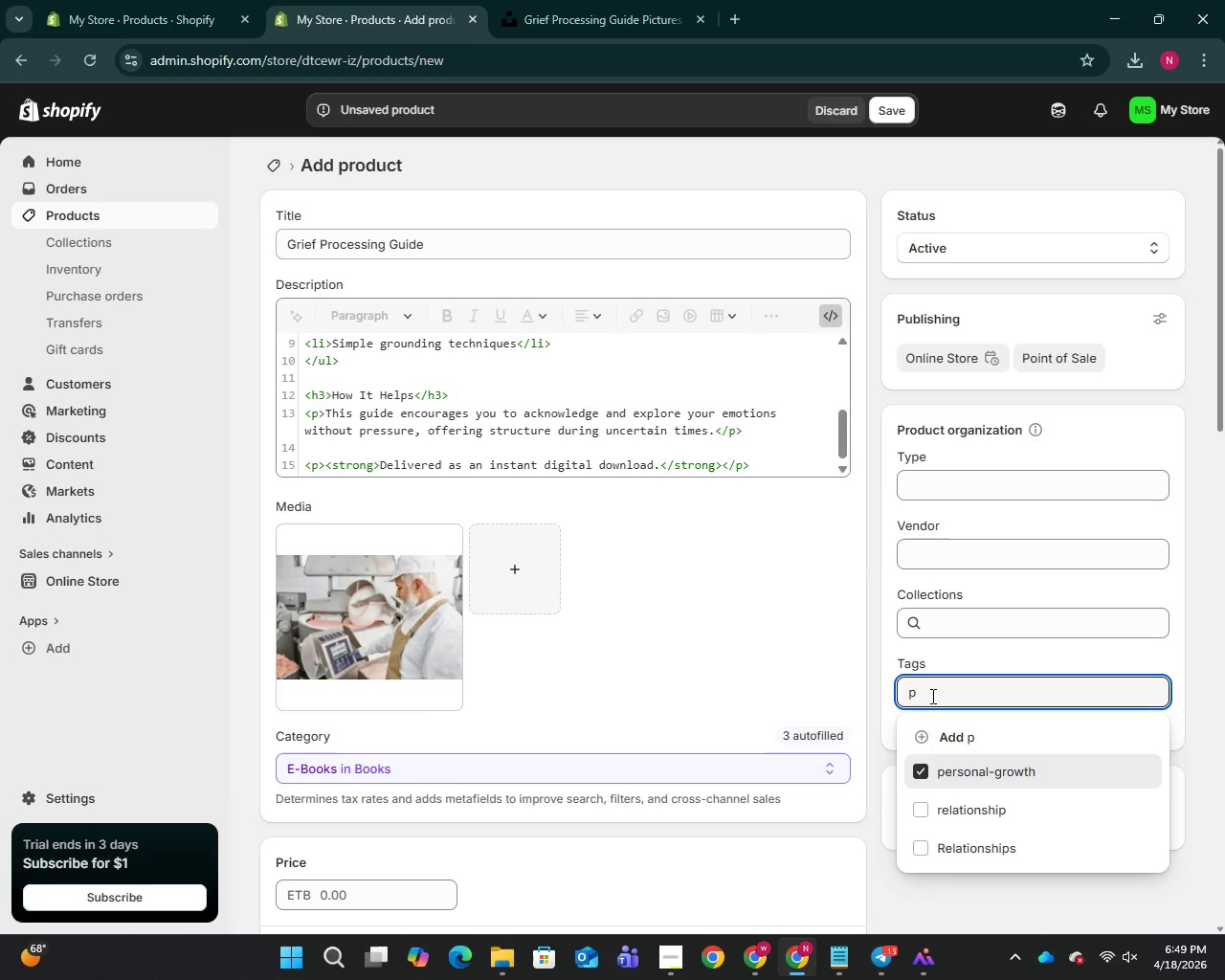 
key(Backspace)
 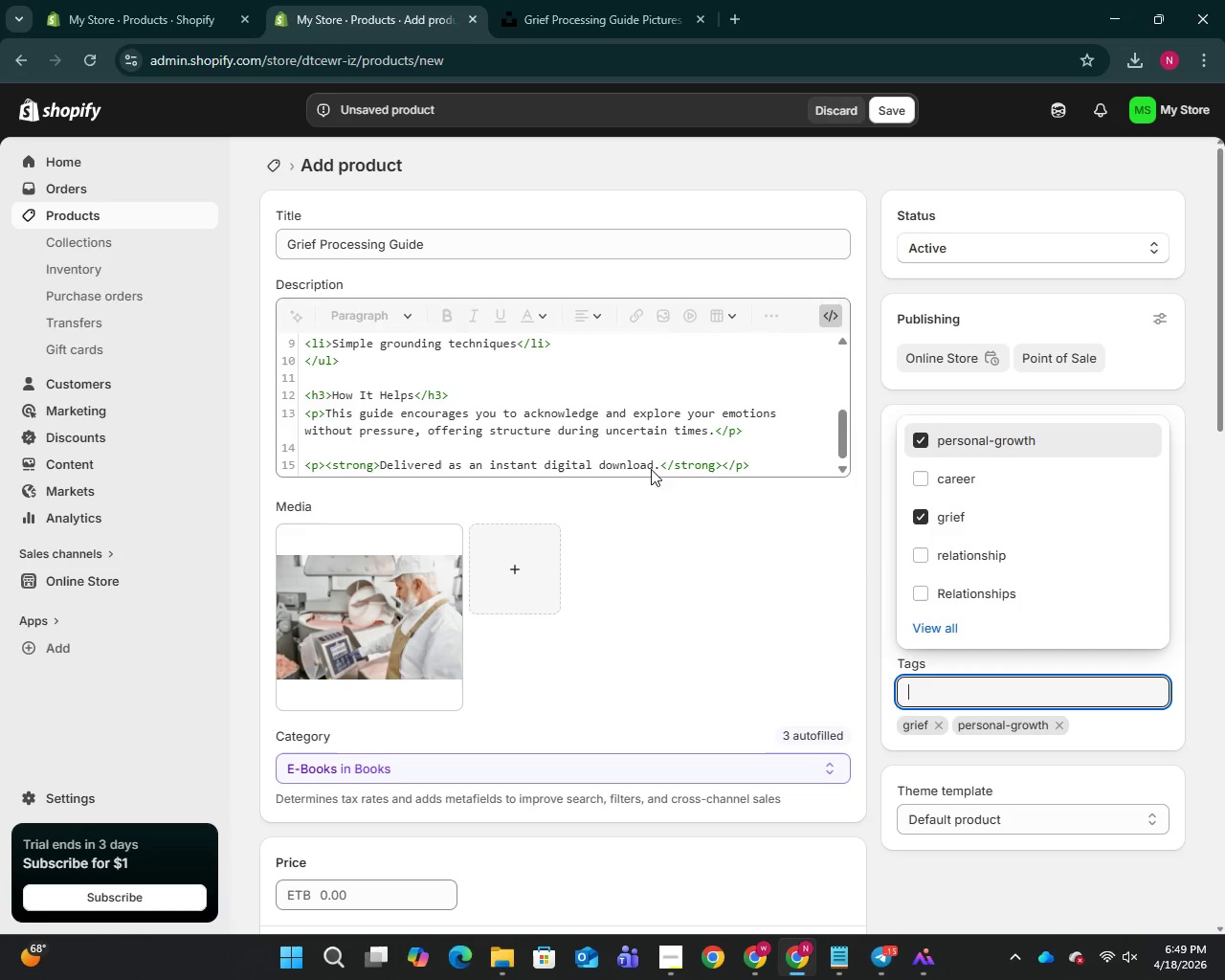 
left_click([895, 118])
 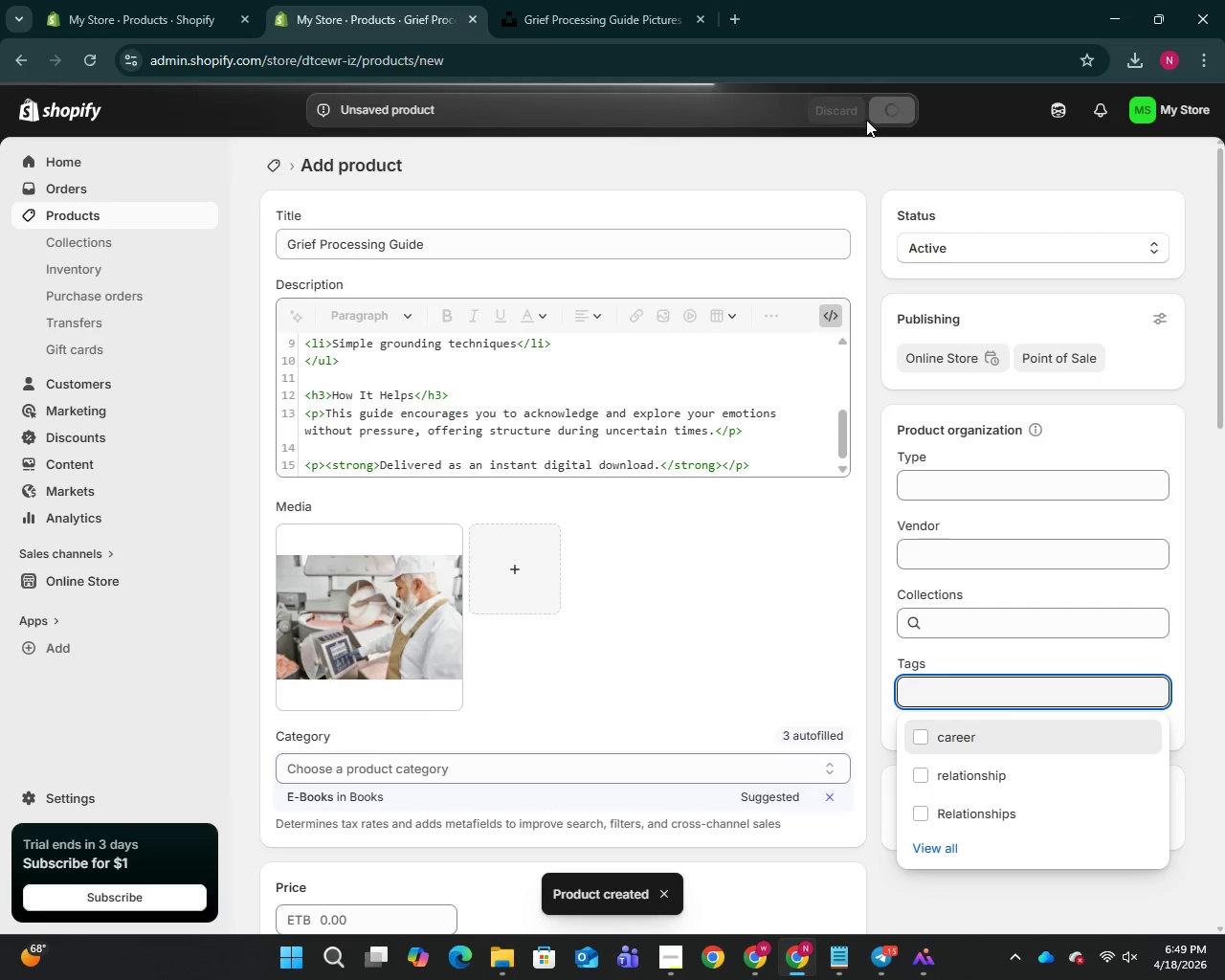 
wait(7.27)
 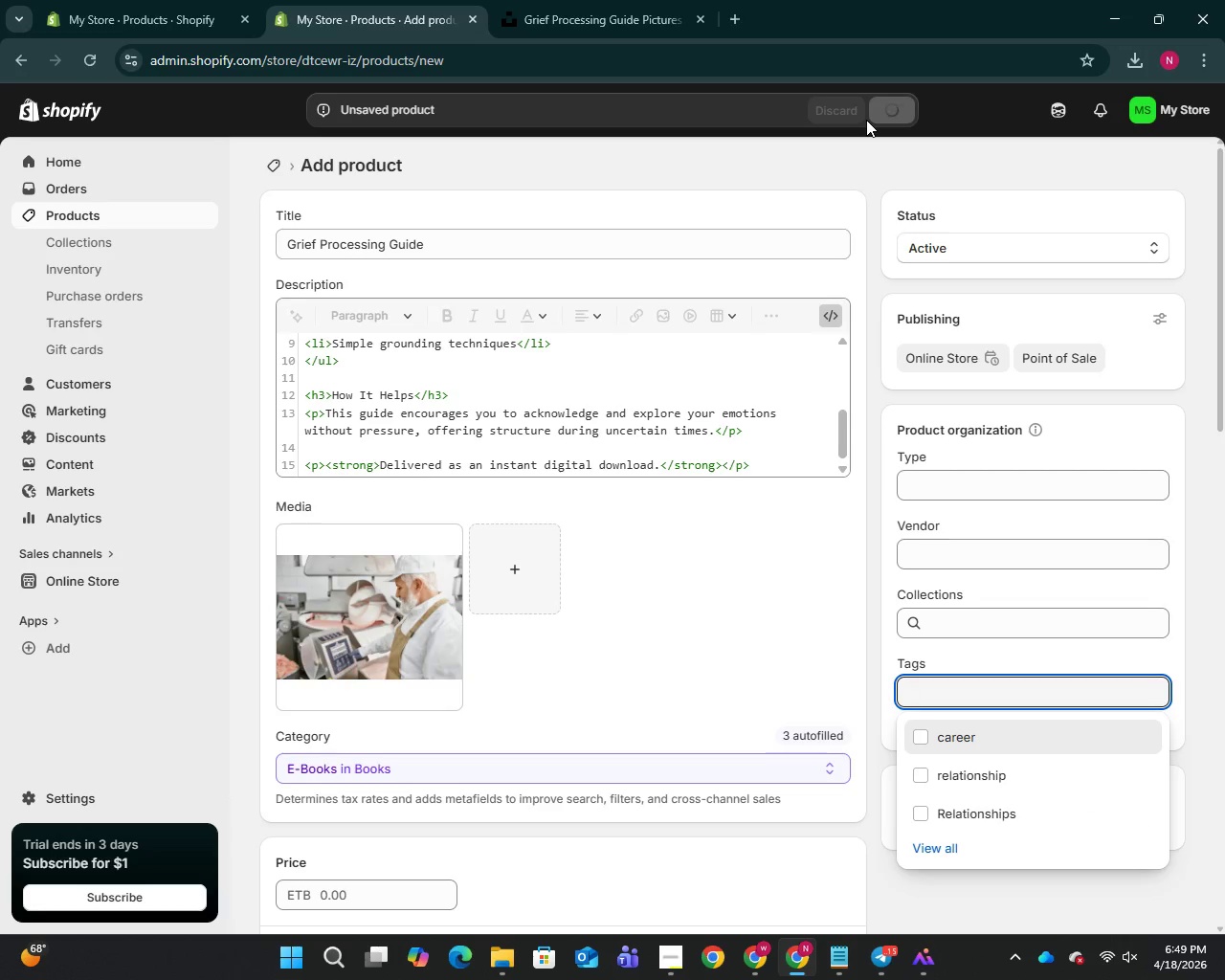 
left_click([97, 218])
 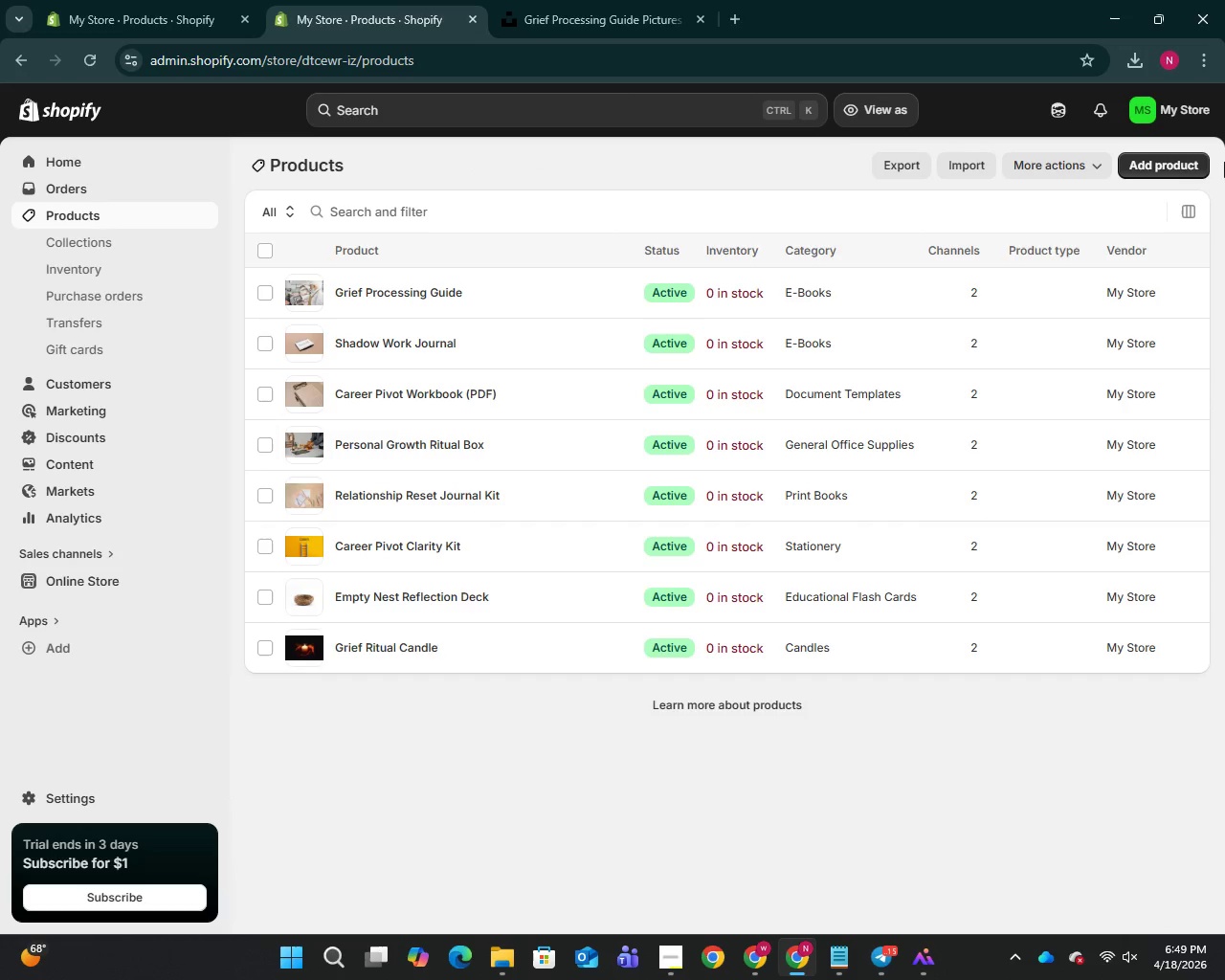 
left_click([1155, 161])
 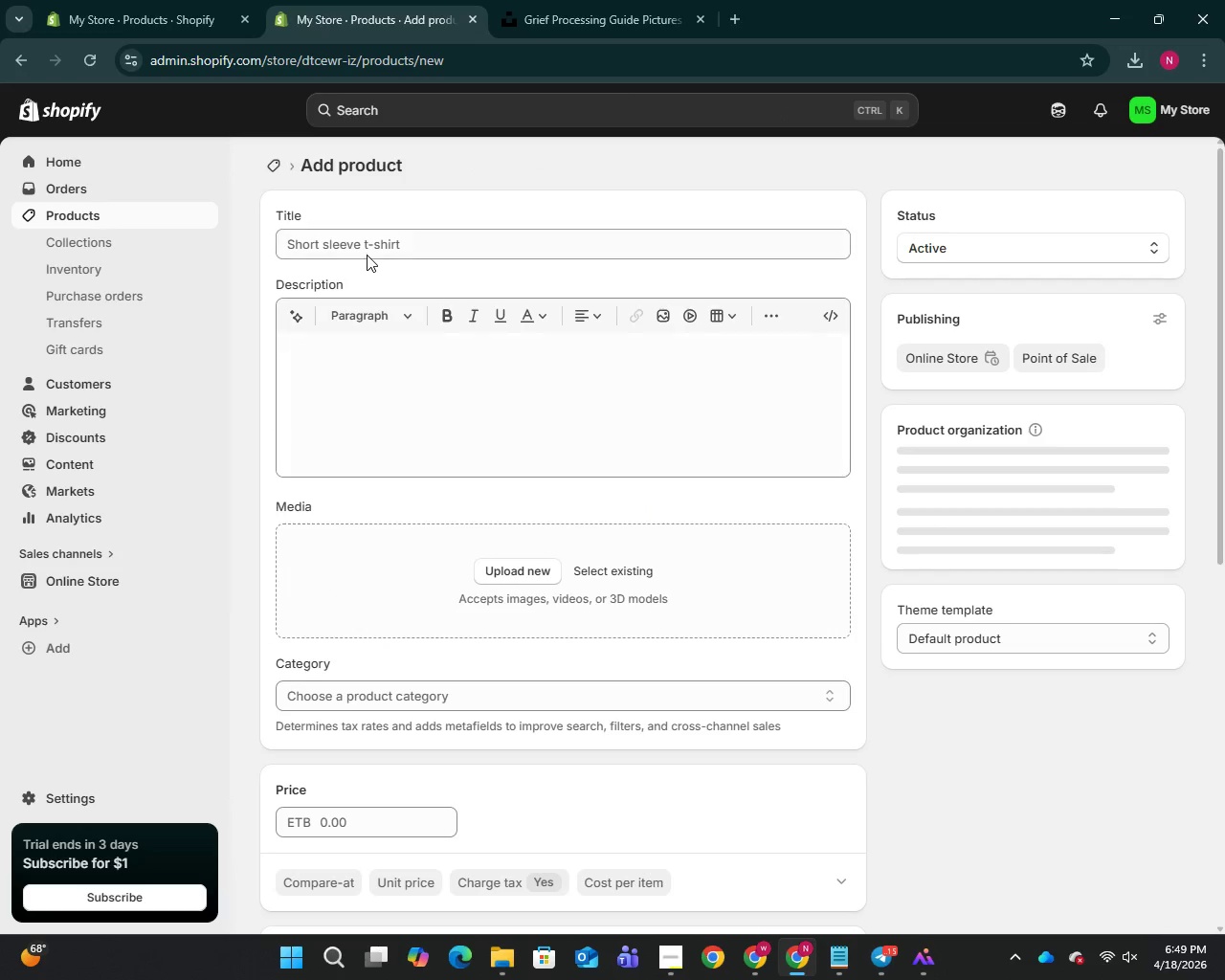 
left_click([367, 256])
 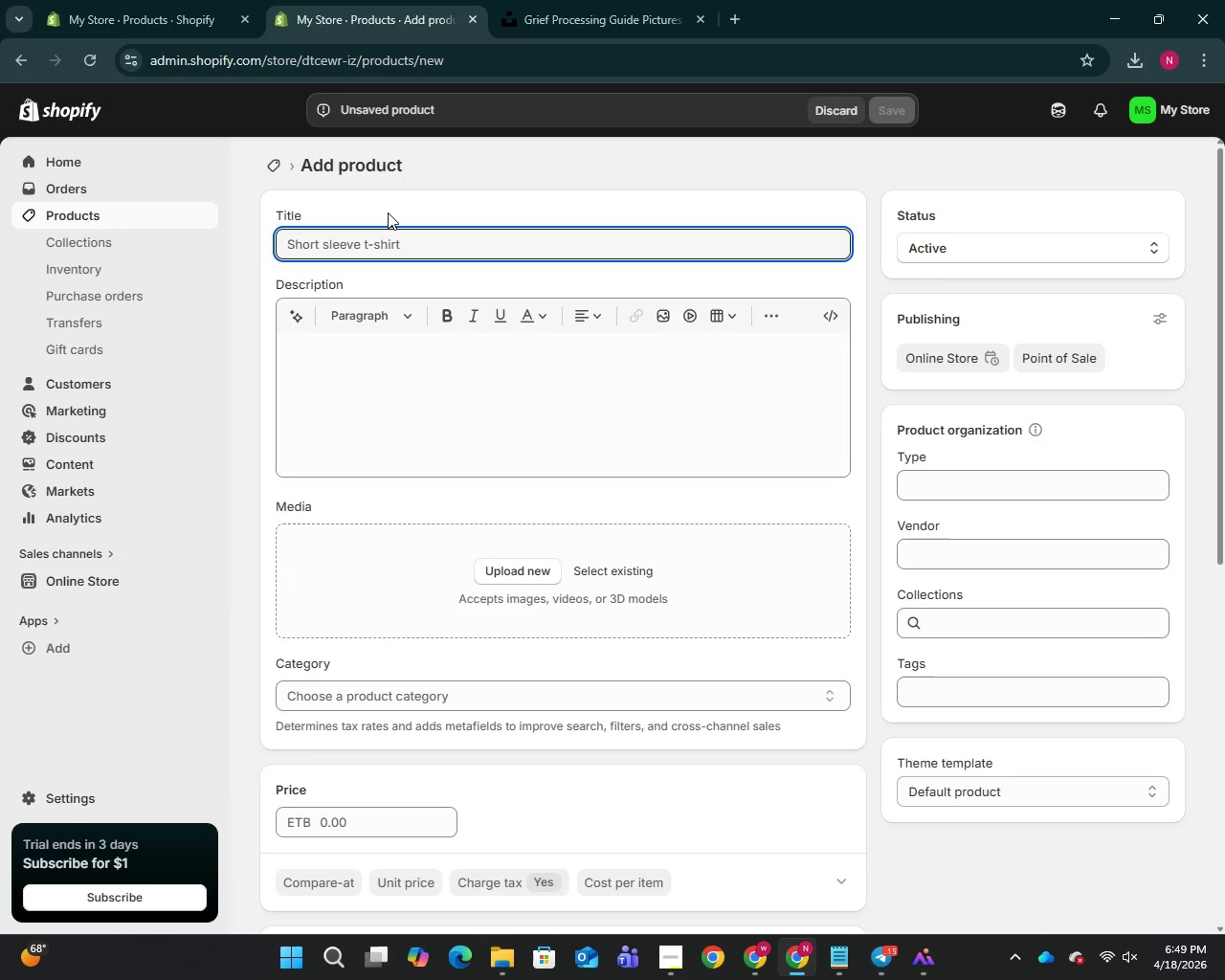 
type(30-Min Discovery Consultation)
 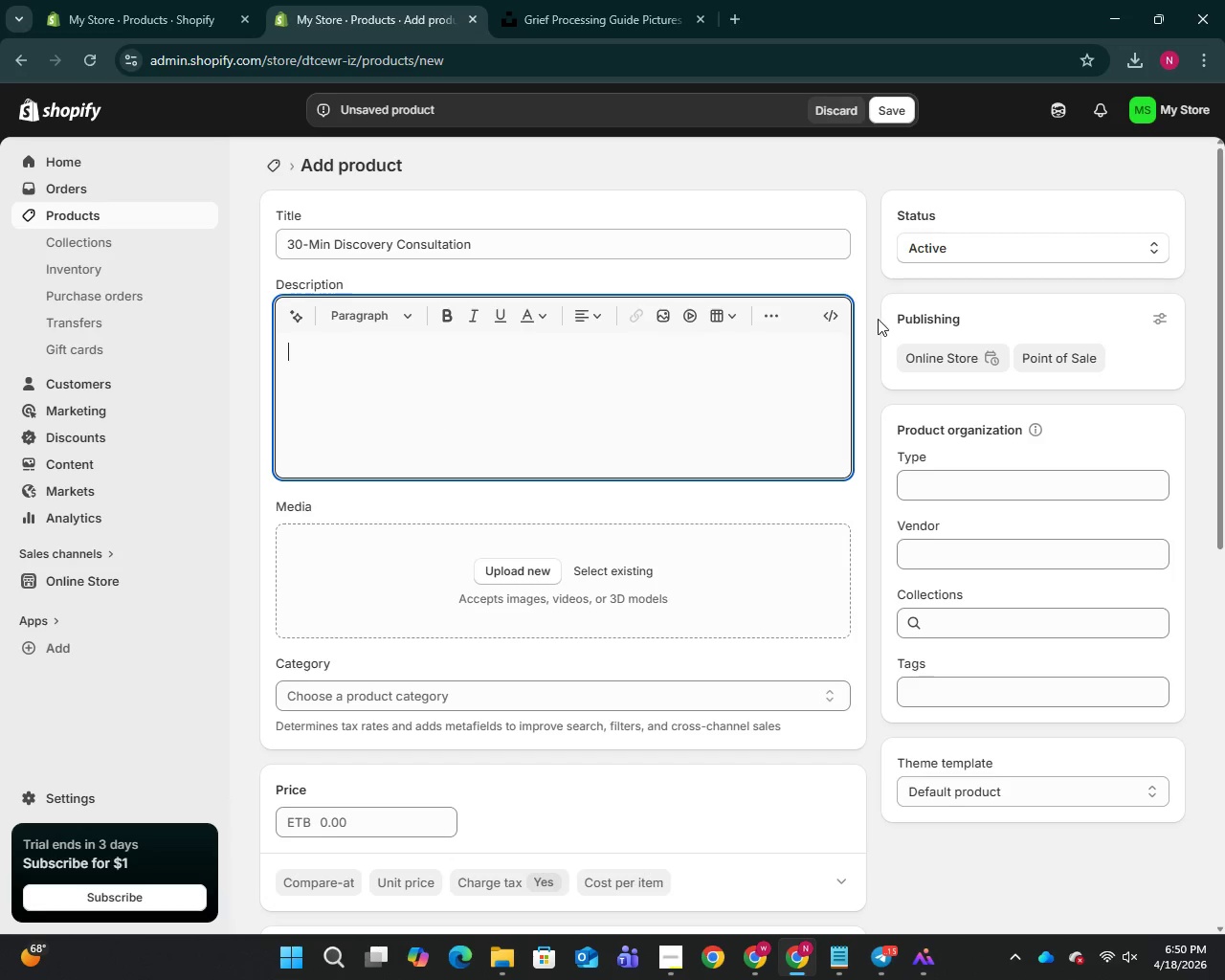 
left_click([836, 316])
 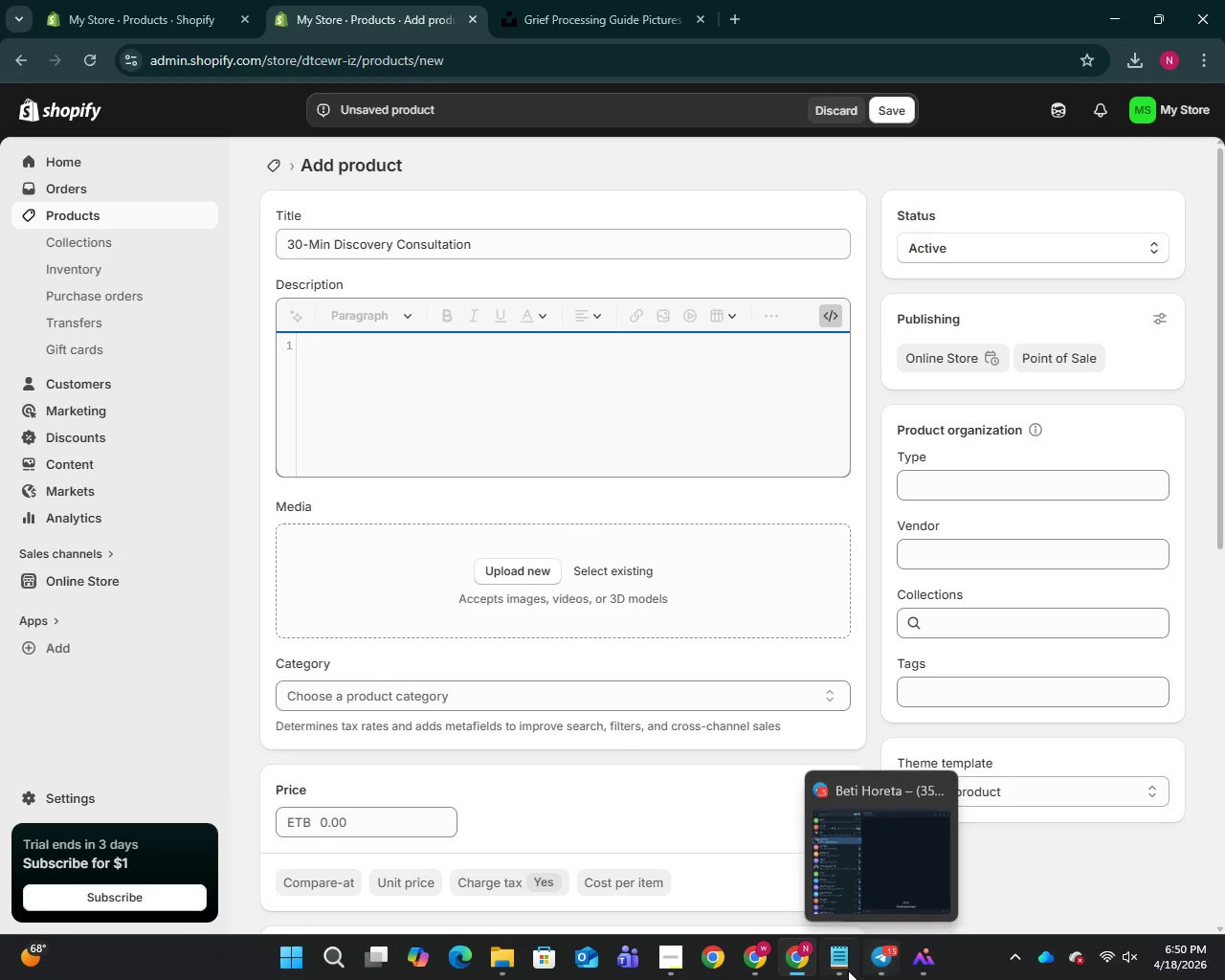 
left_click([848, 969])
 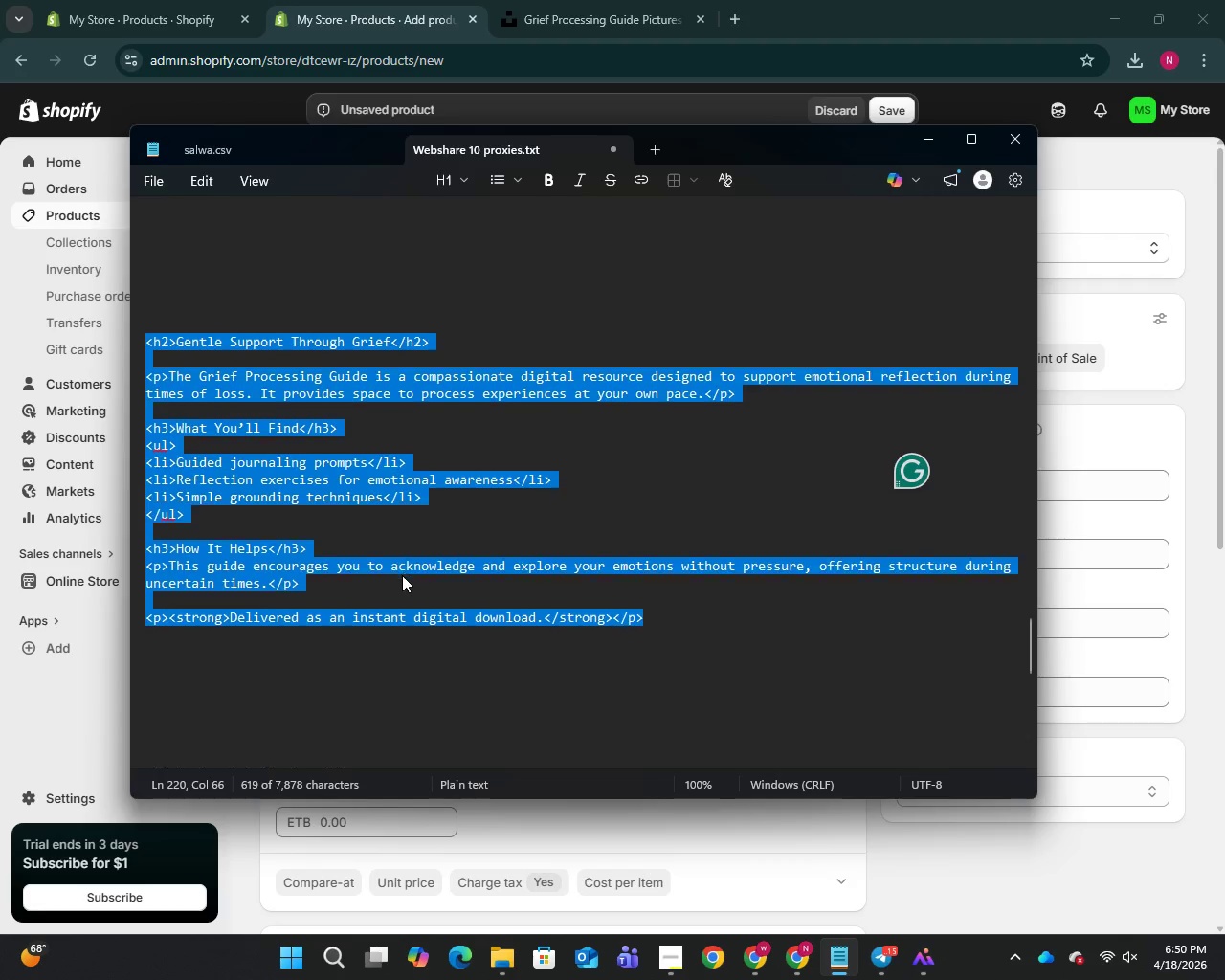 
scroll: coordinate [402, 575], scroll_direction: down, amount: 6.0
 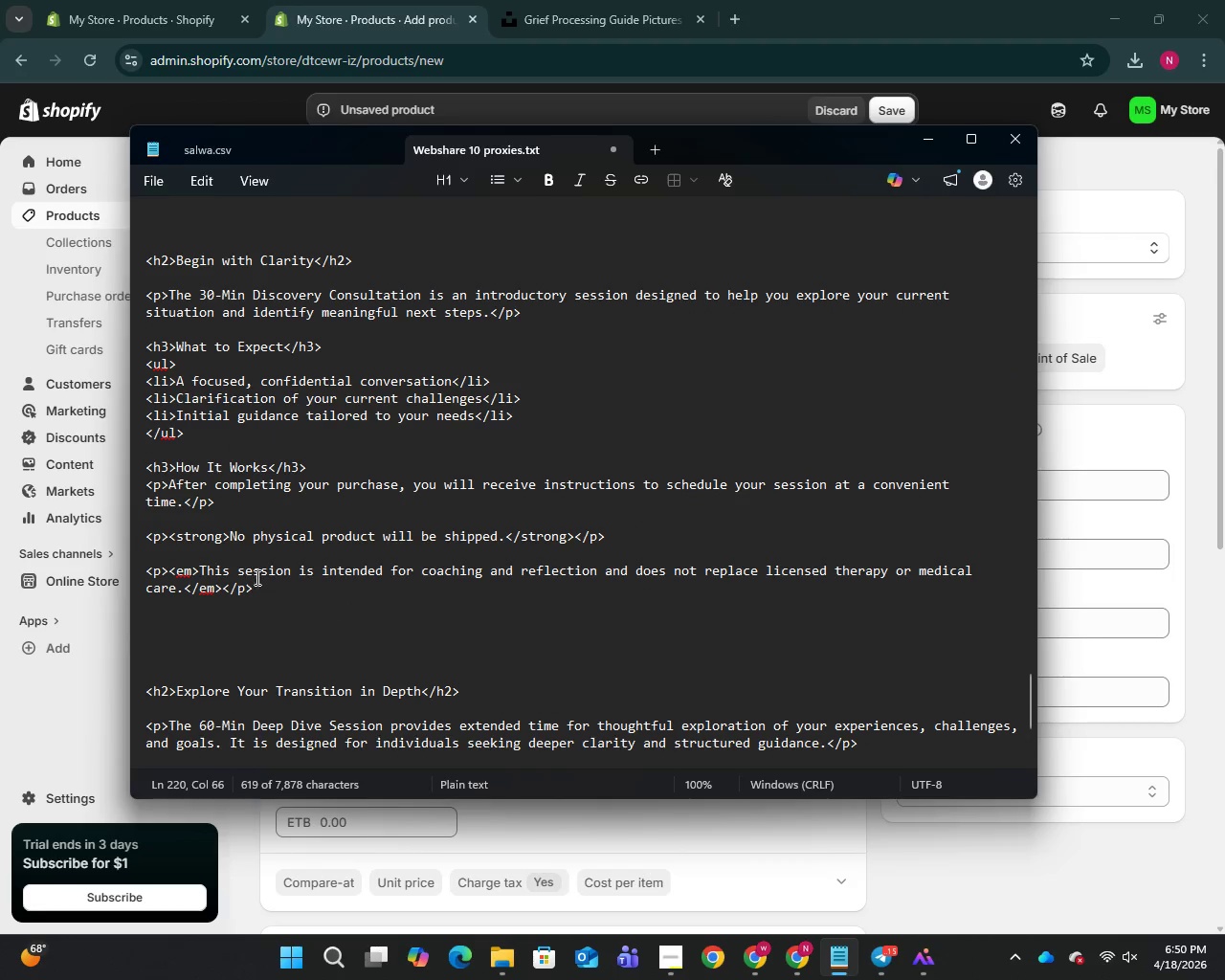 
left_click_drag(start_coordinate=[255, 592], to_coordinate=[145, 260])
 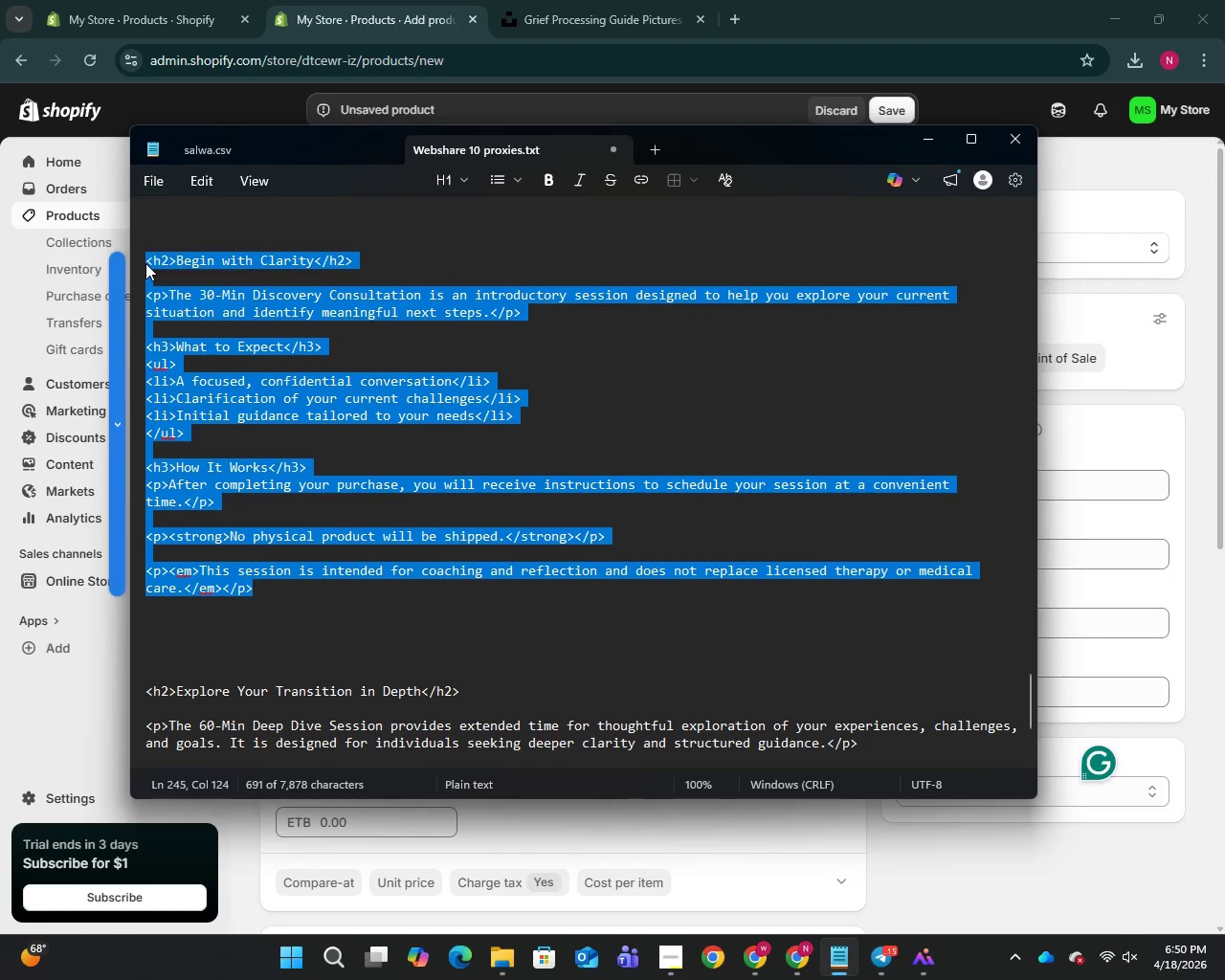 
key(Control+C)
 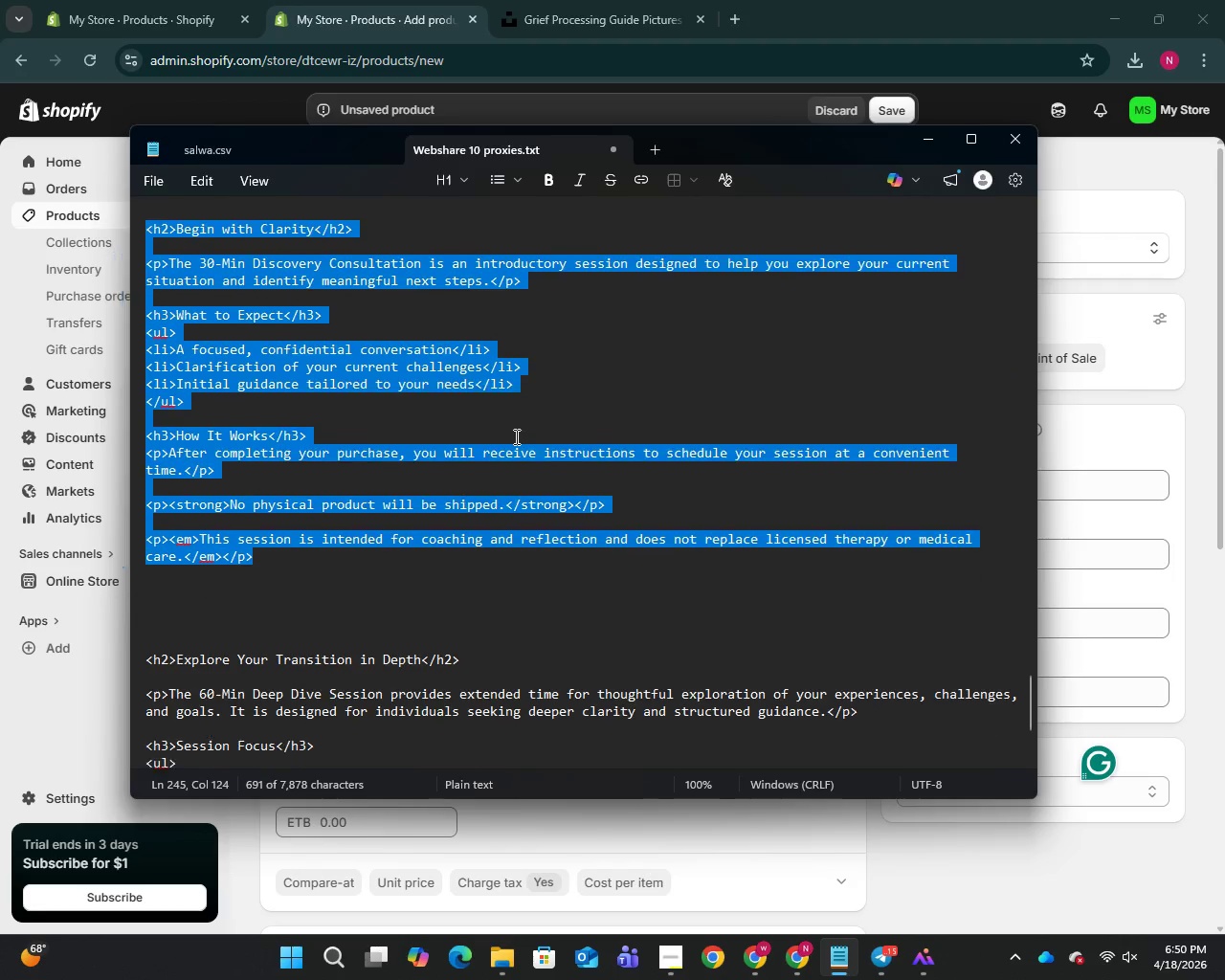 
scroll: coordinate [515, 439], scroll_direction: down, amount: 10.0
 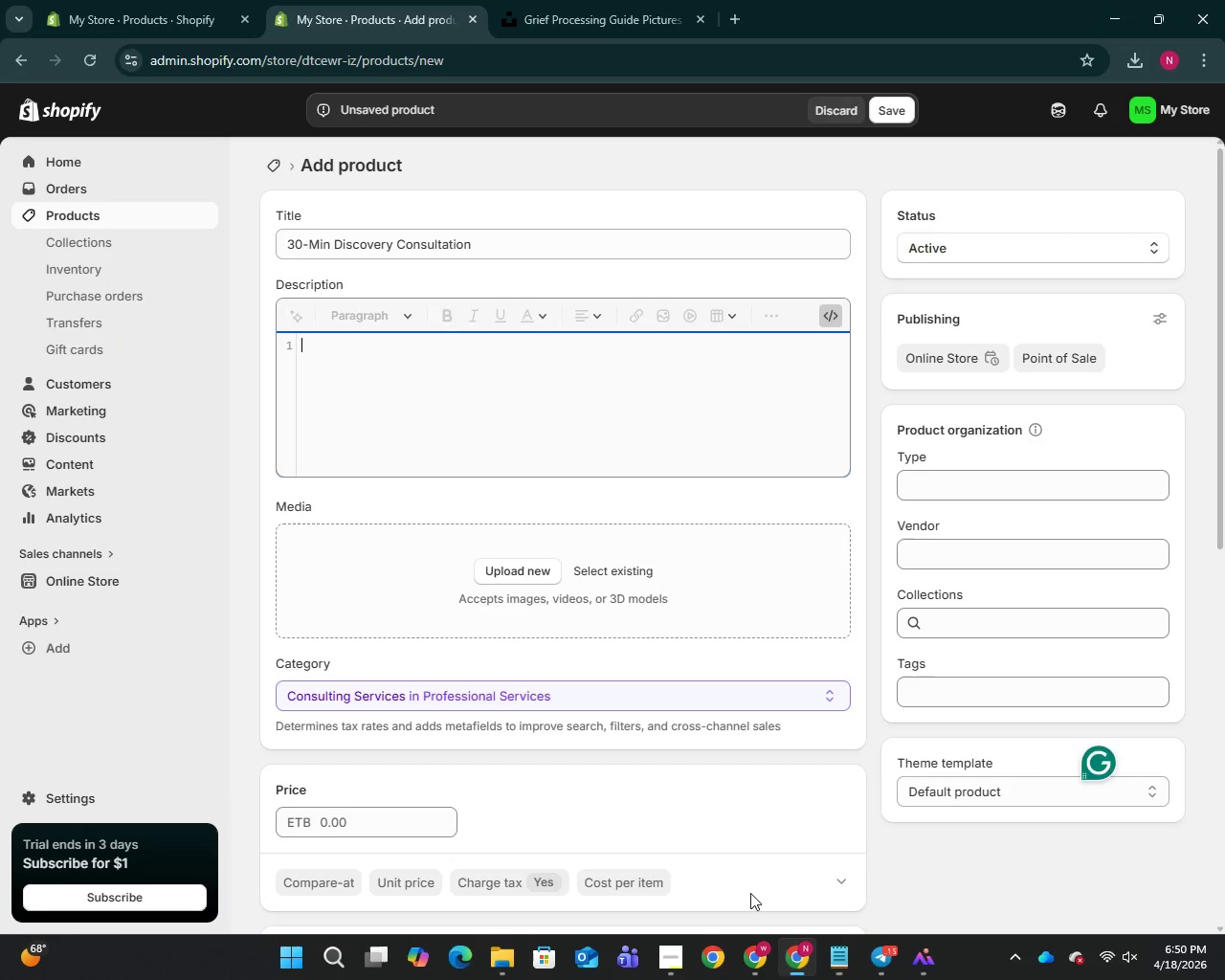 
left_click([364, 378])
 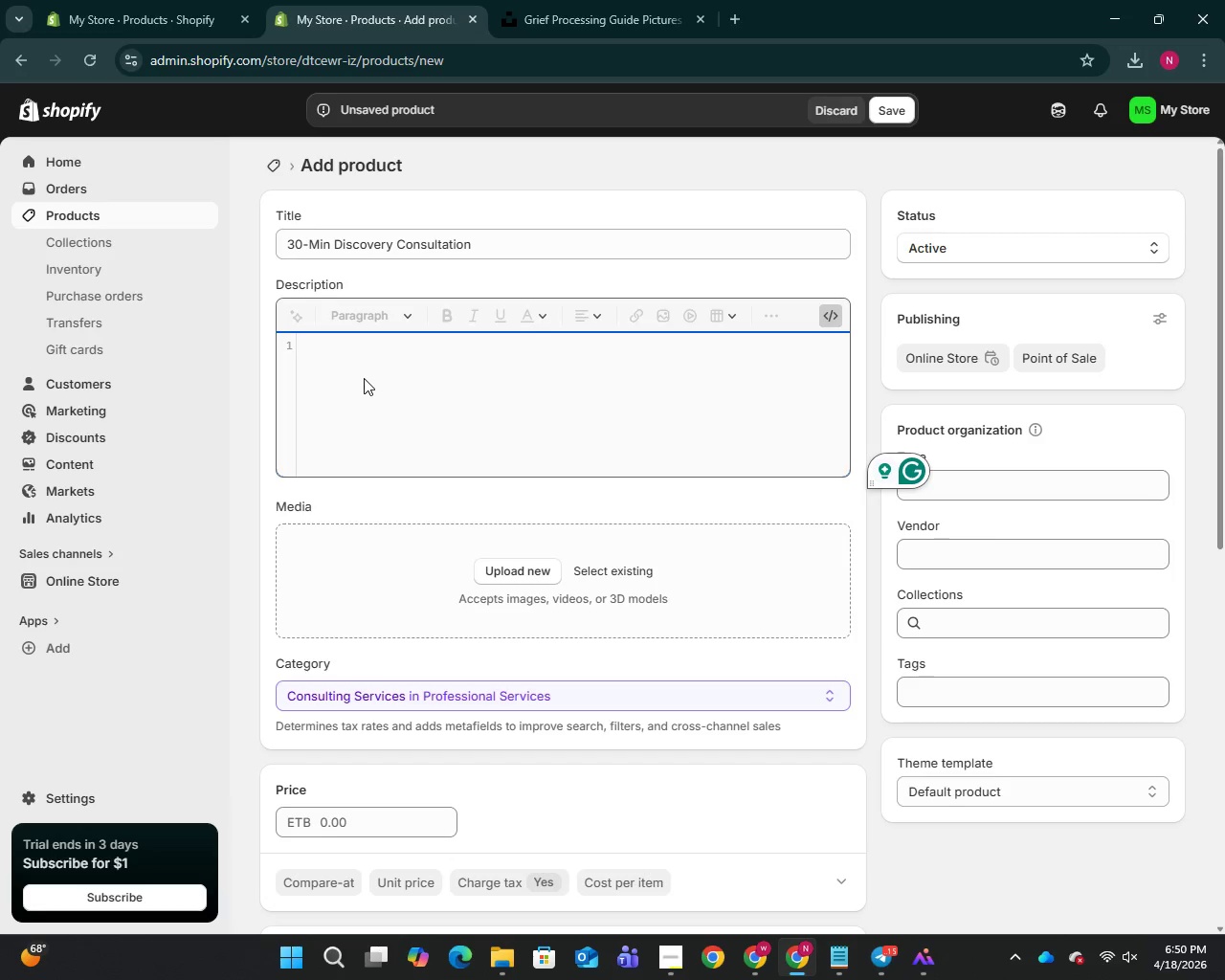 
key(Control+V)
 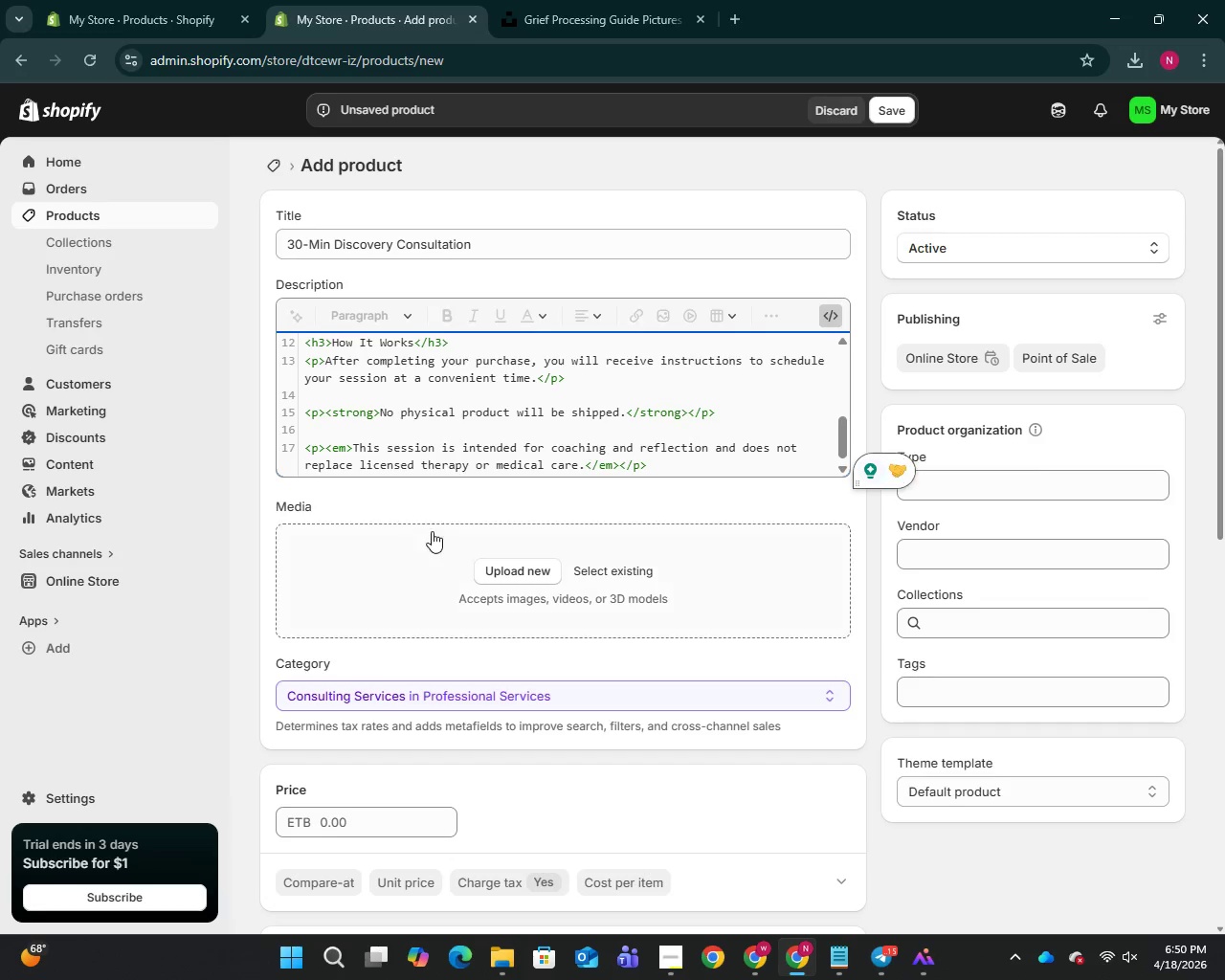 
scroll: coordinate [706, 628], scroll_direction: down, amount: 22.0
 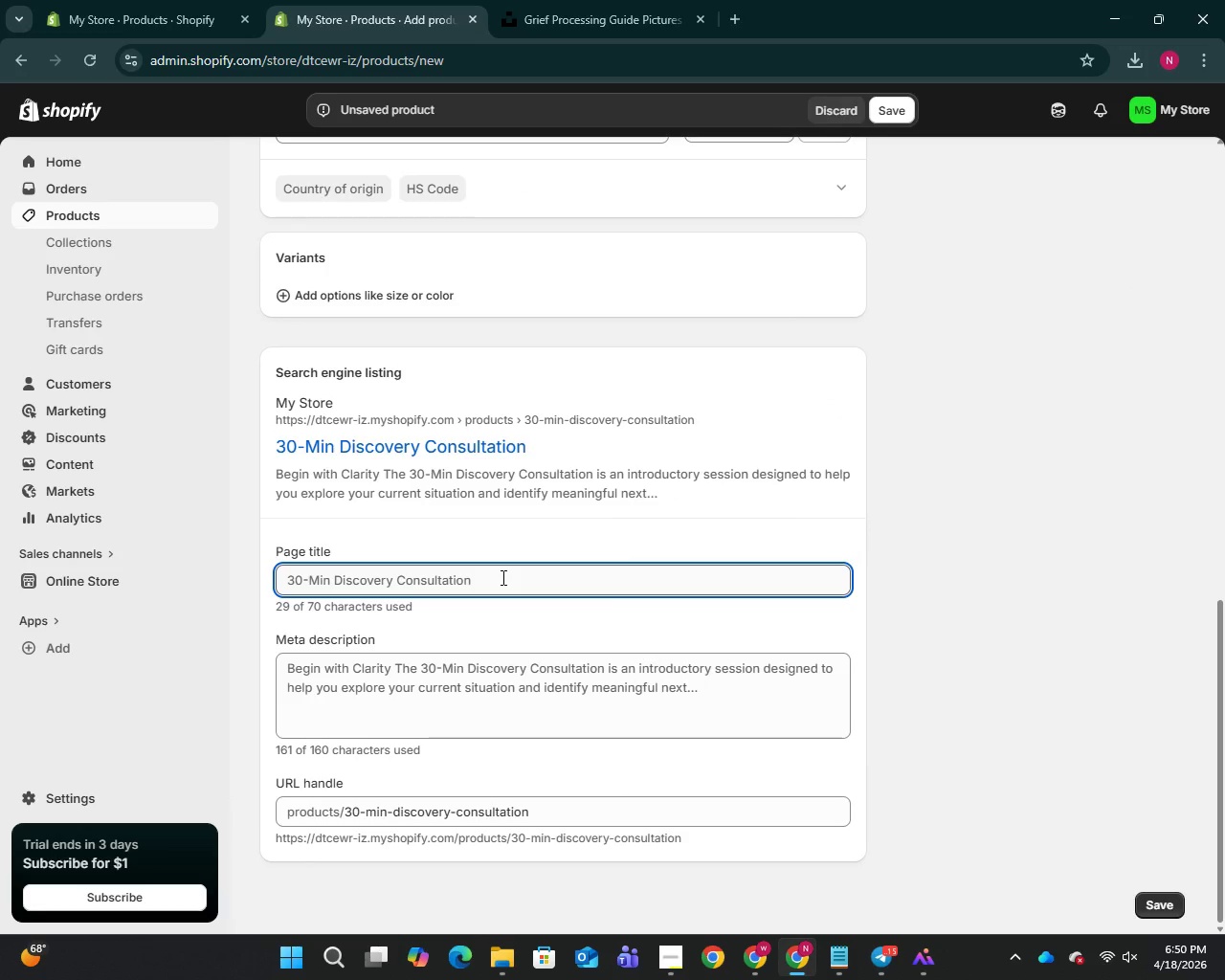 
left_click([501, 577])
 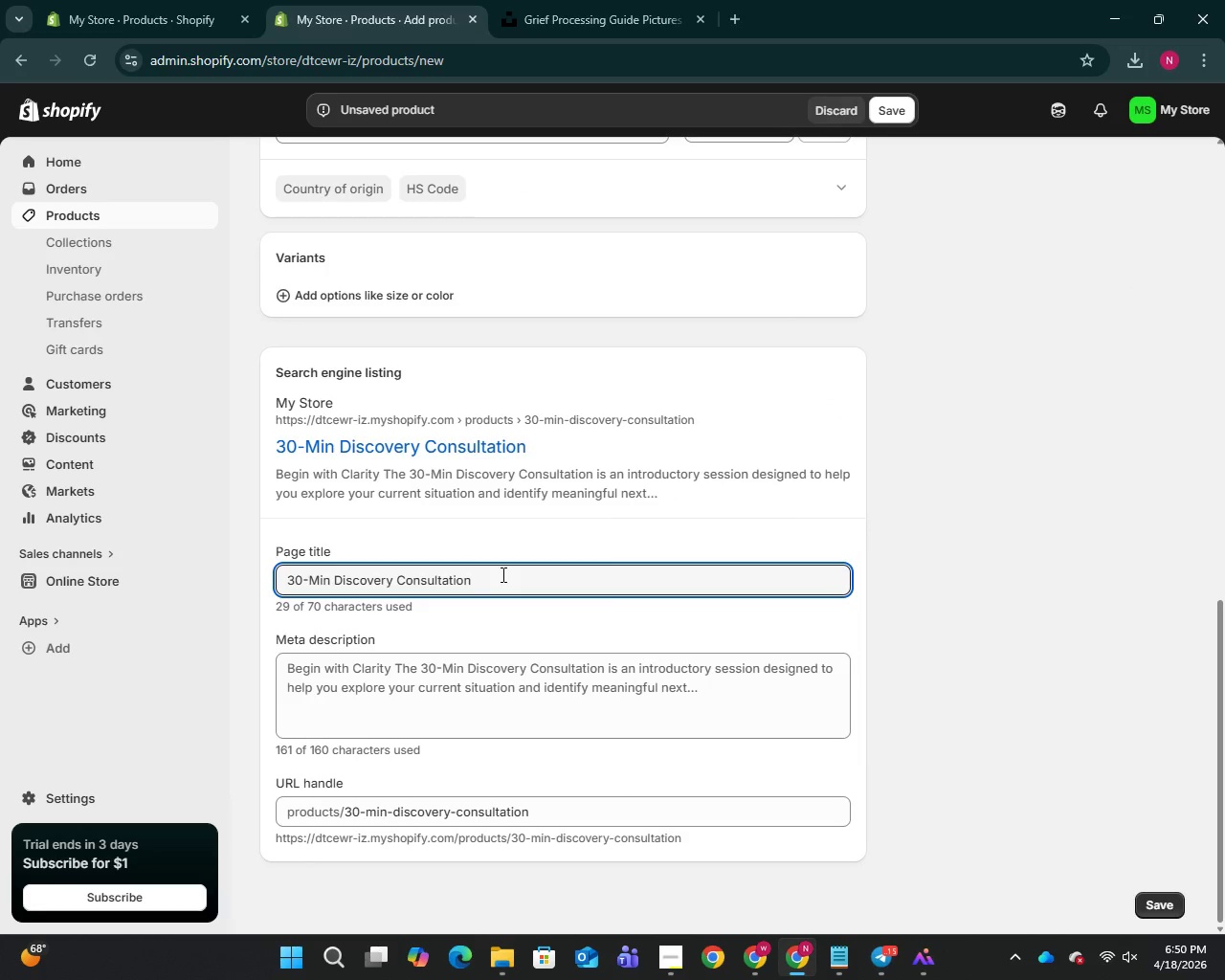 
key(Space)
 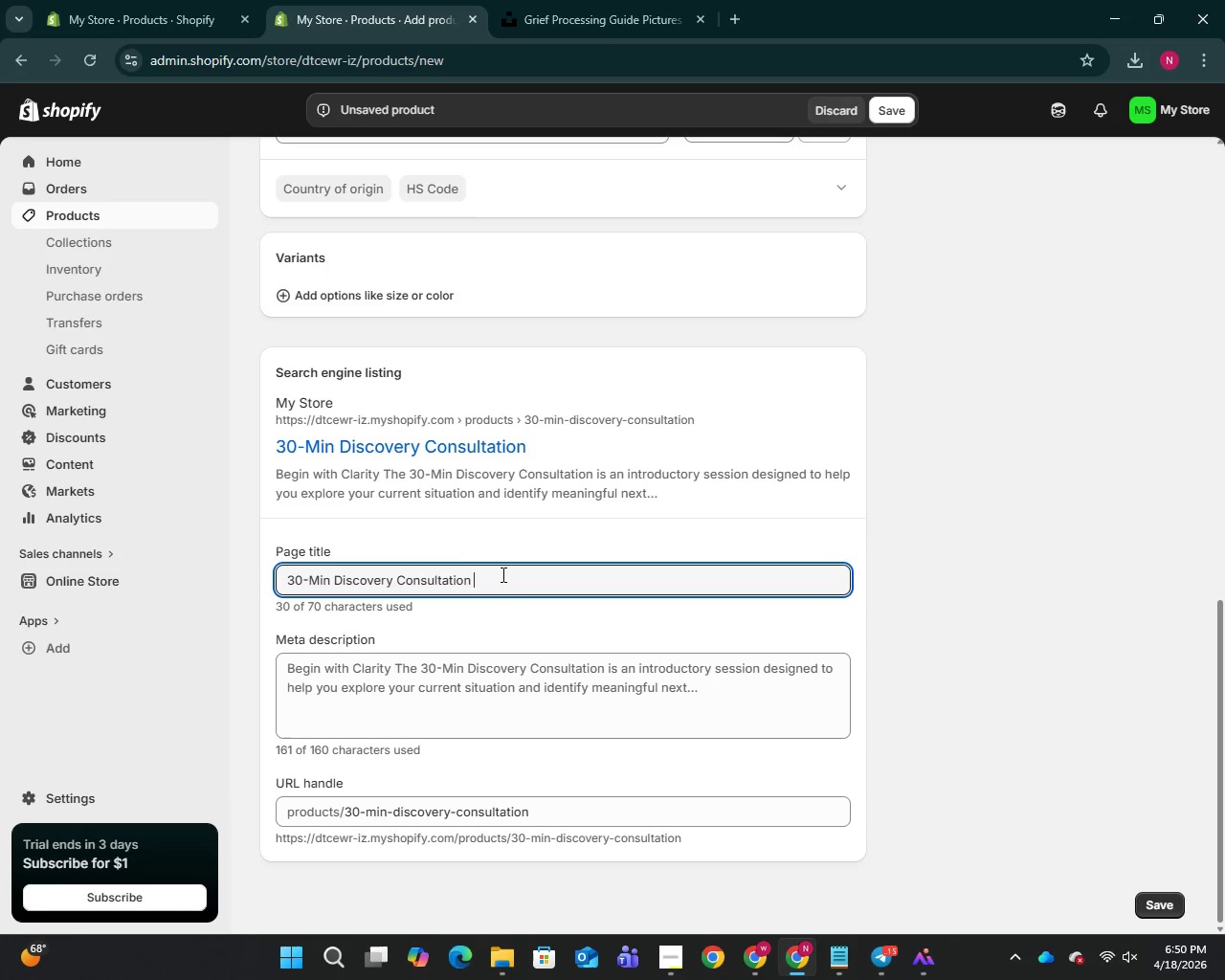 
type(| Liminal Space Collective)
 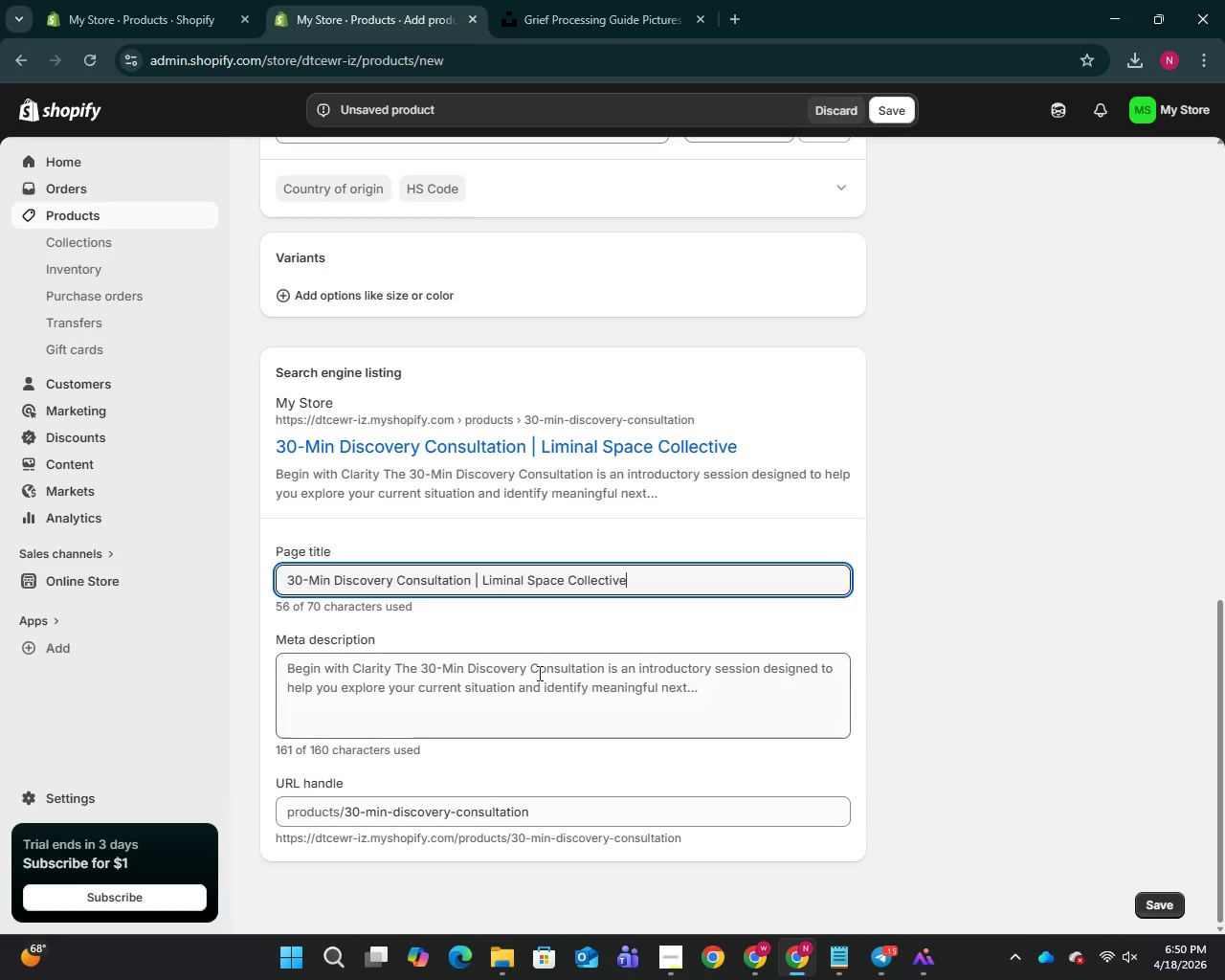 
left_click([504, 727])
 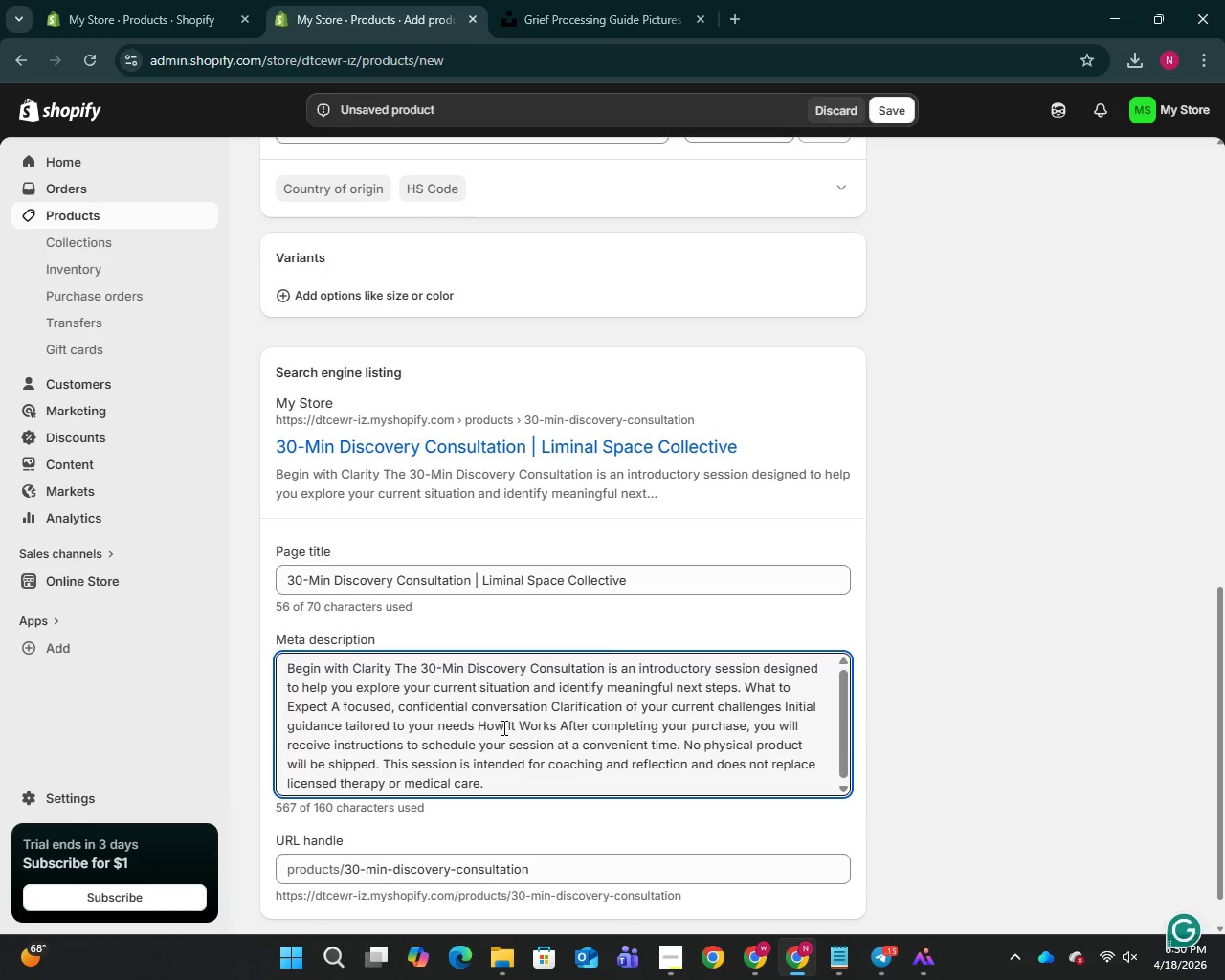 
key(Control+A)
 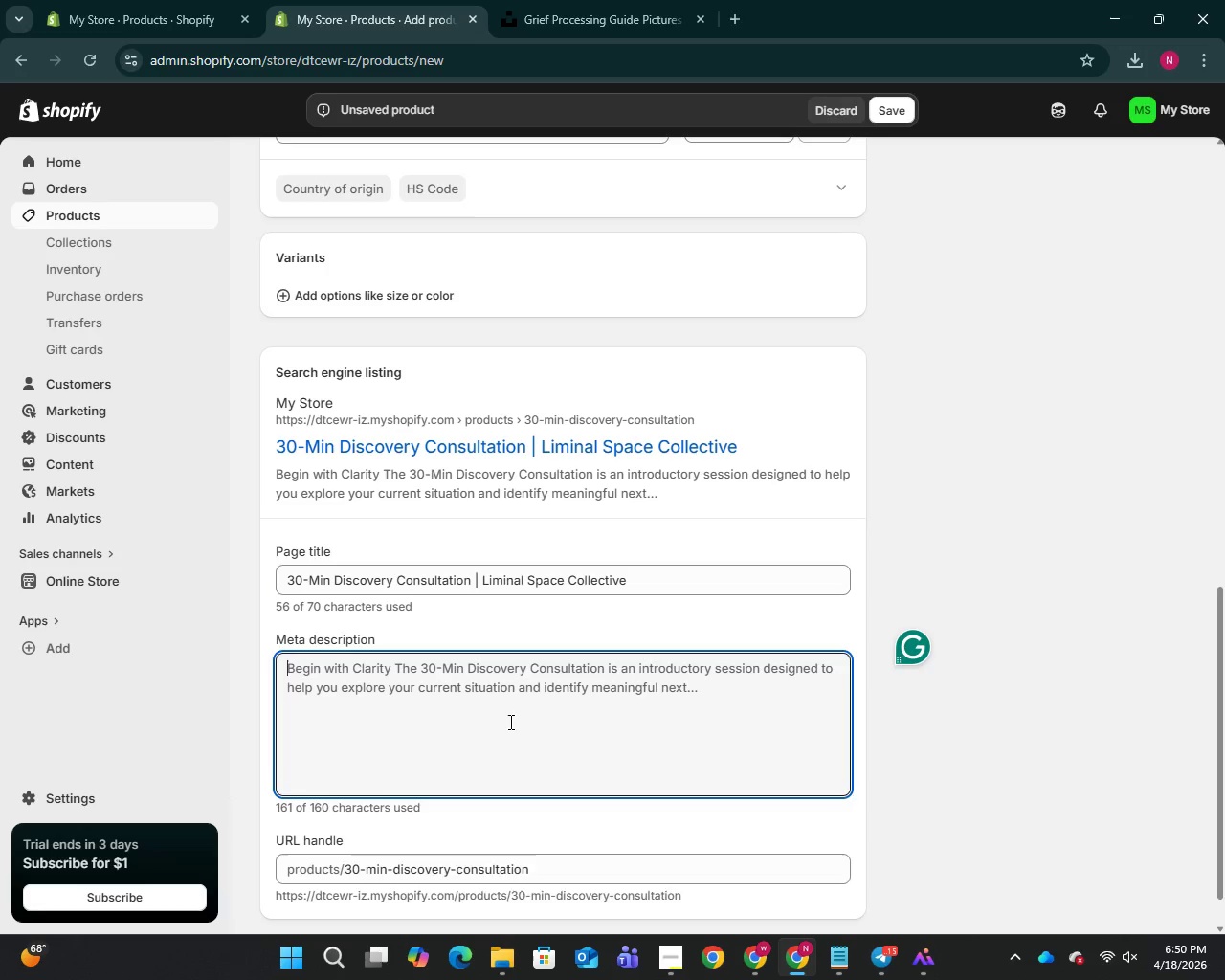 
key(Backspace)
type(A one-on-one introduc)
 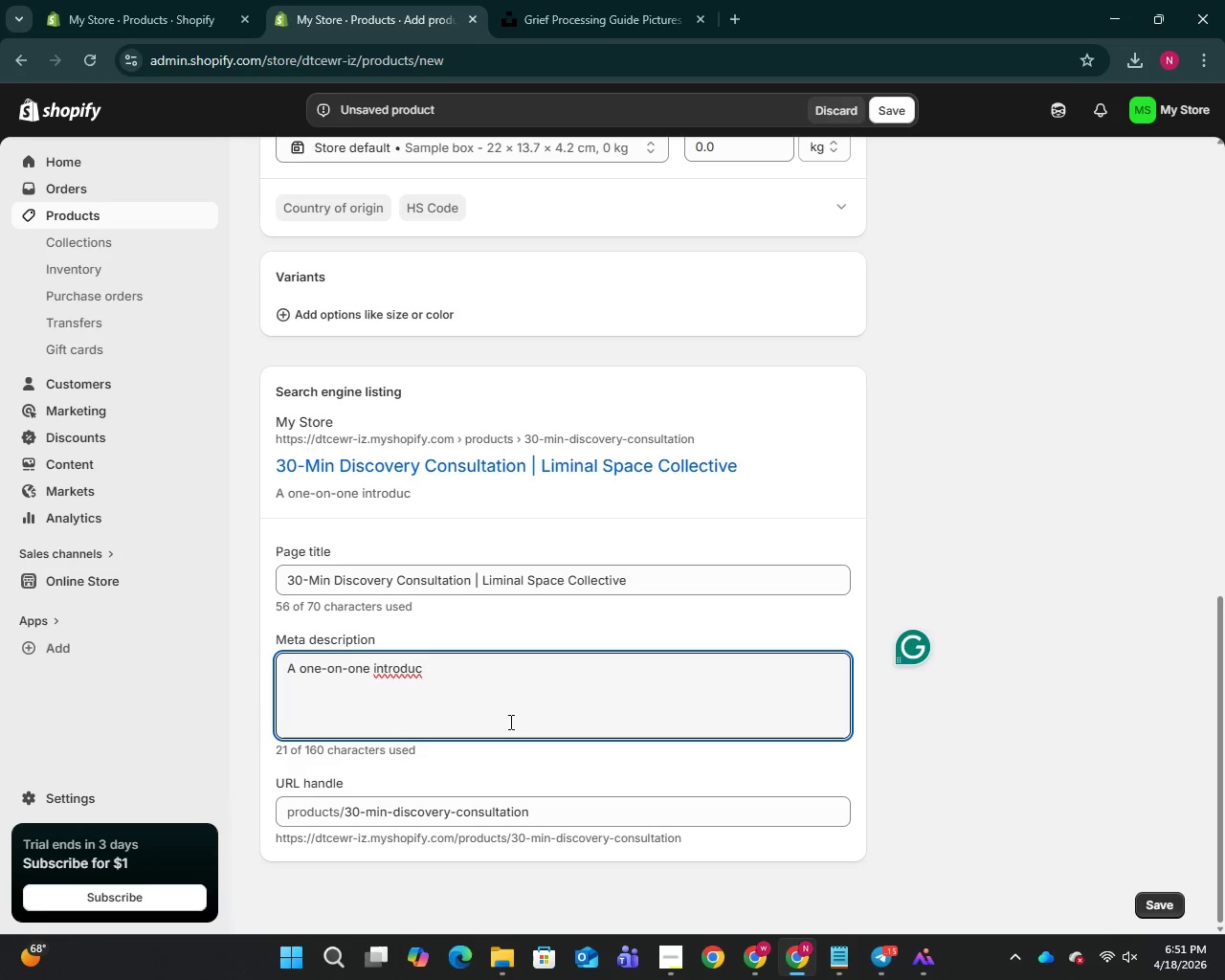 
type(tory )
 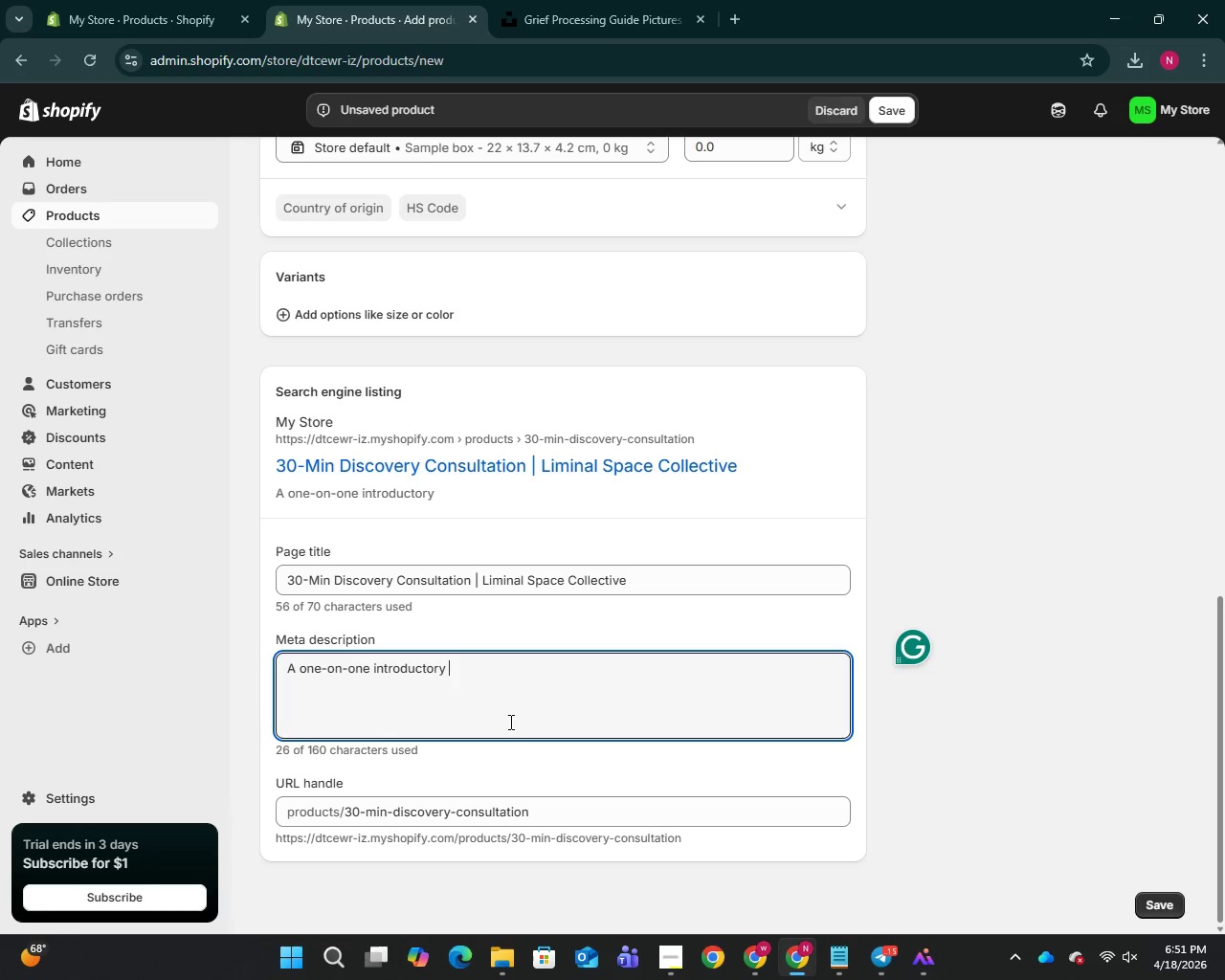 
type(session to explore your goals  and identify supportive next steps during life transitions.)
 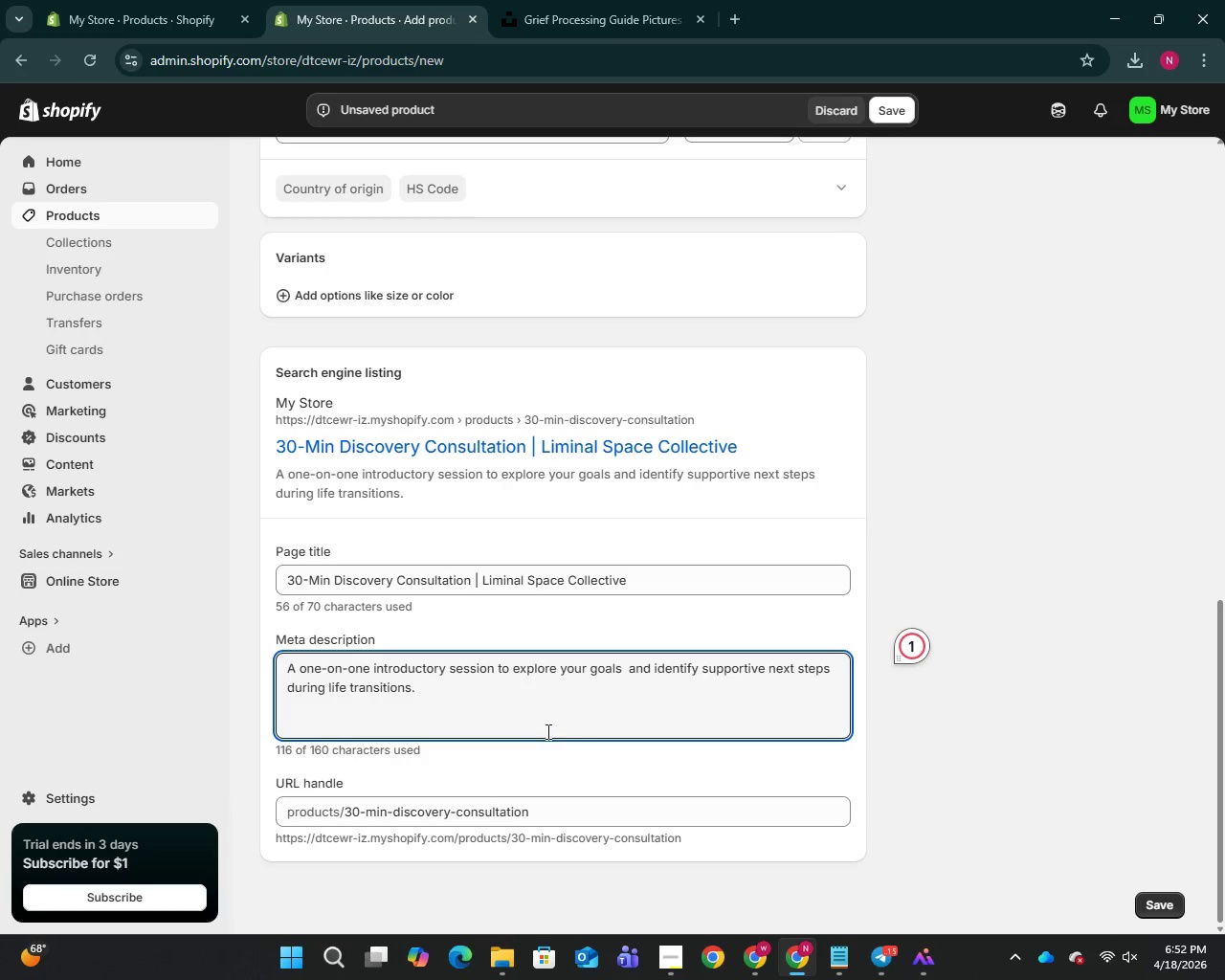 
wait(10.69)
 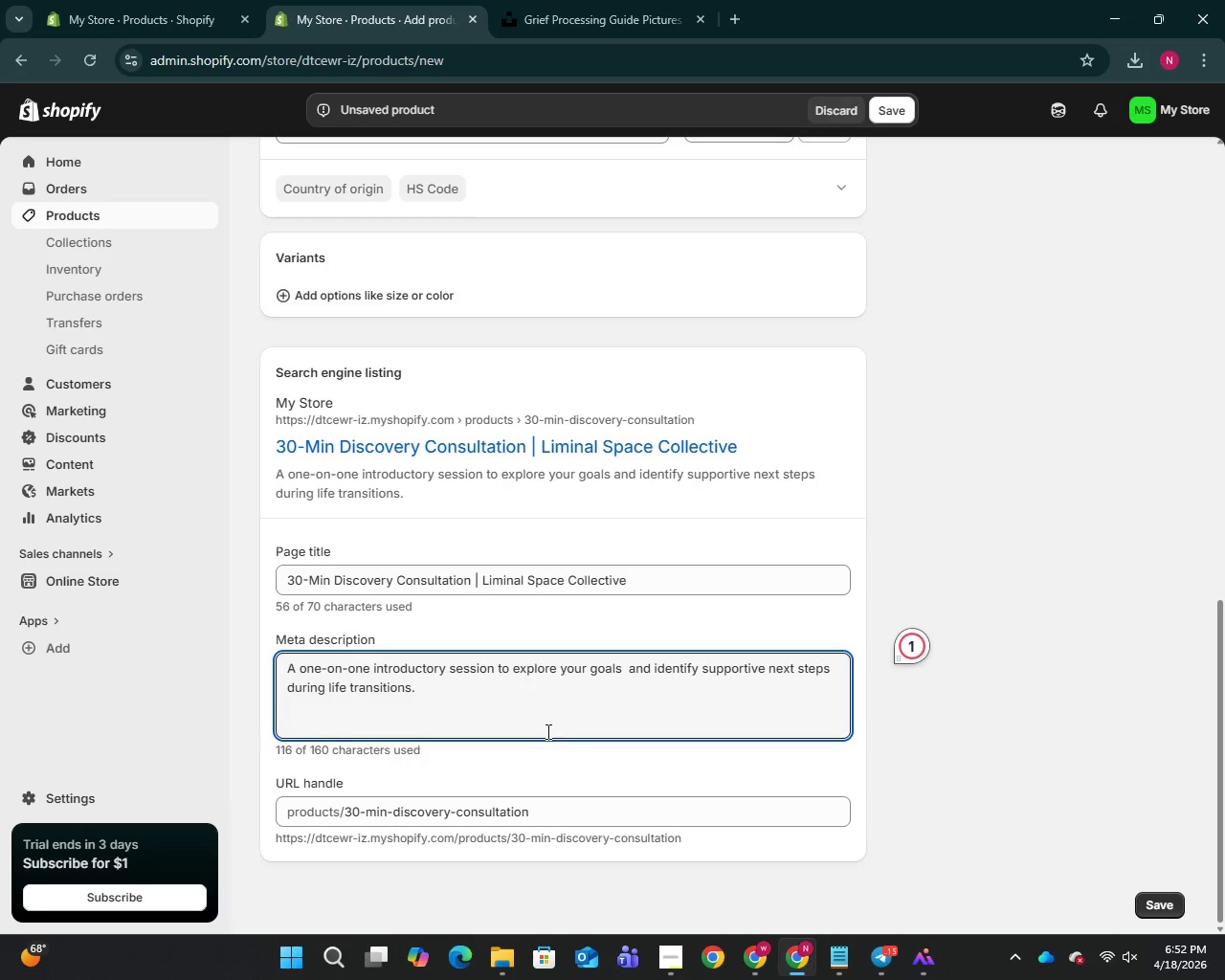 
scroll: coordinate [518, 629], scroll_direction: up, amount: 12.0
 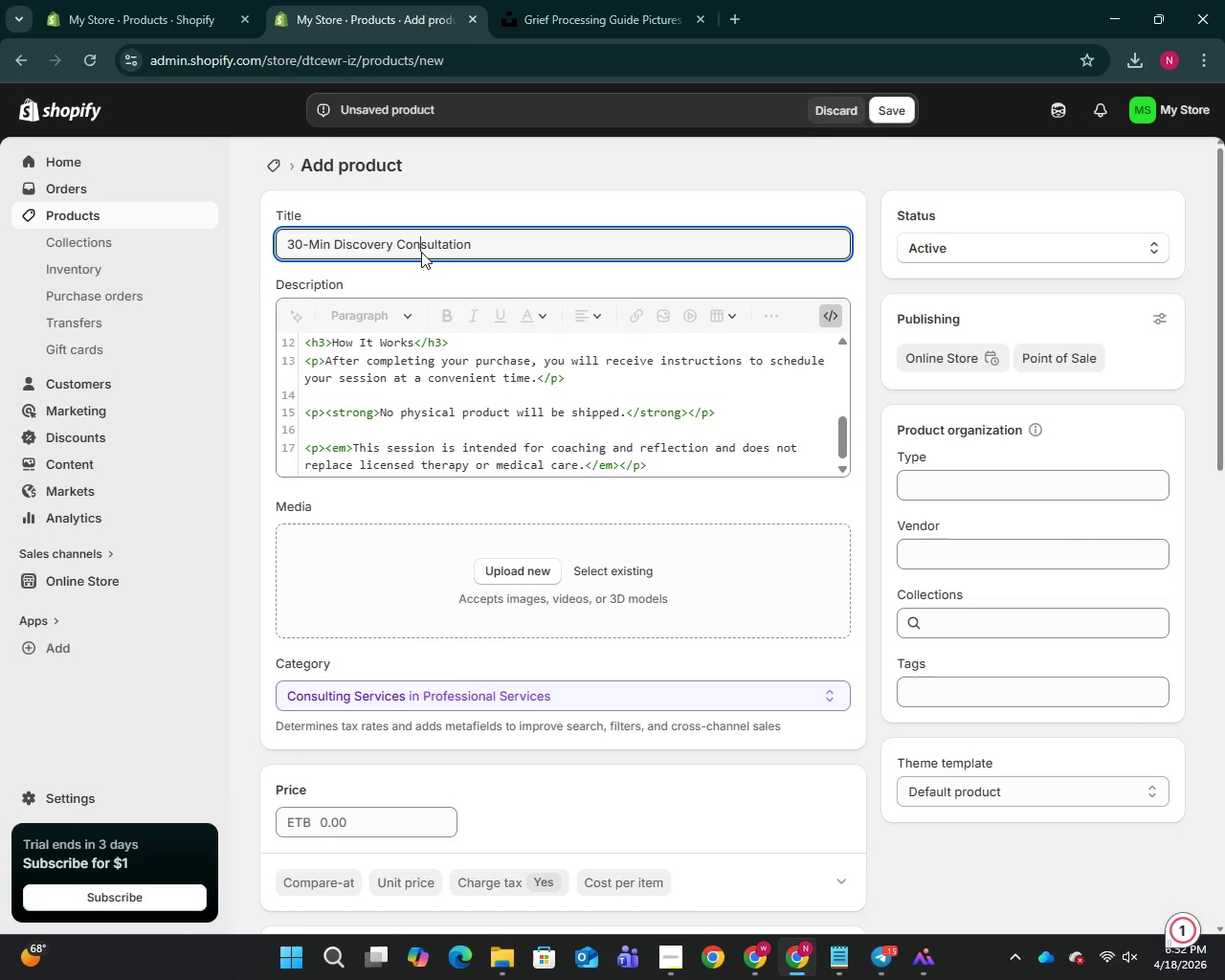 
left_click([421, 252])
 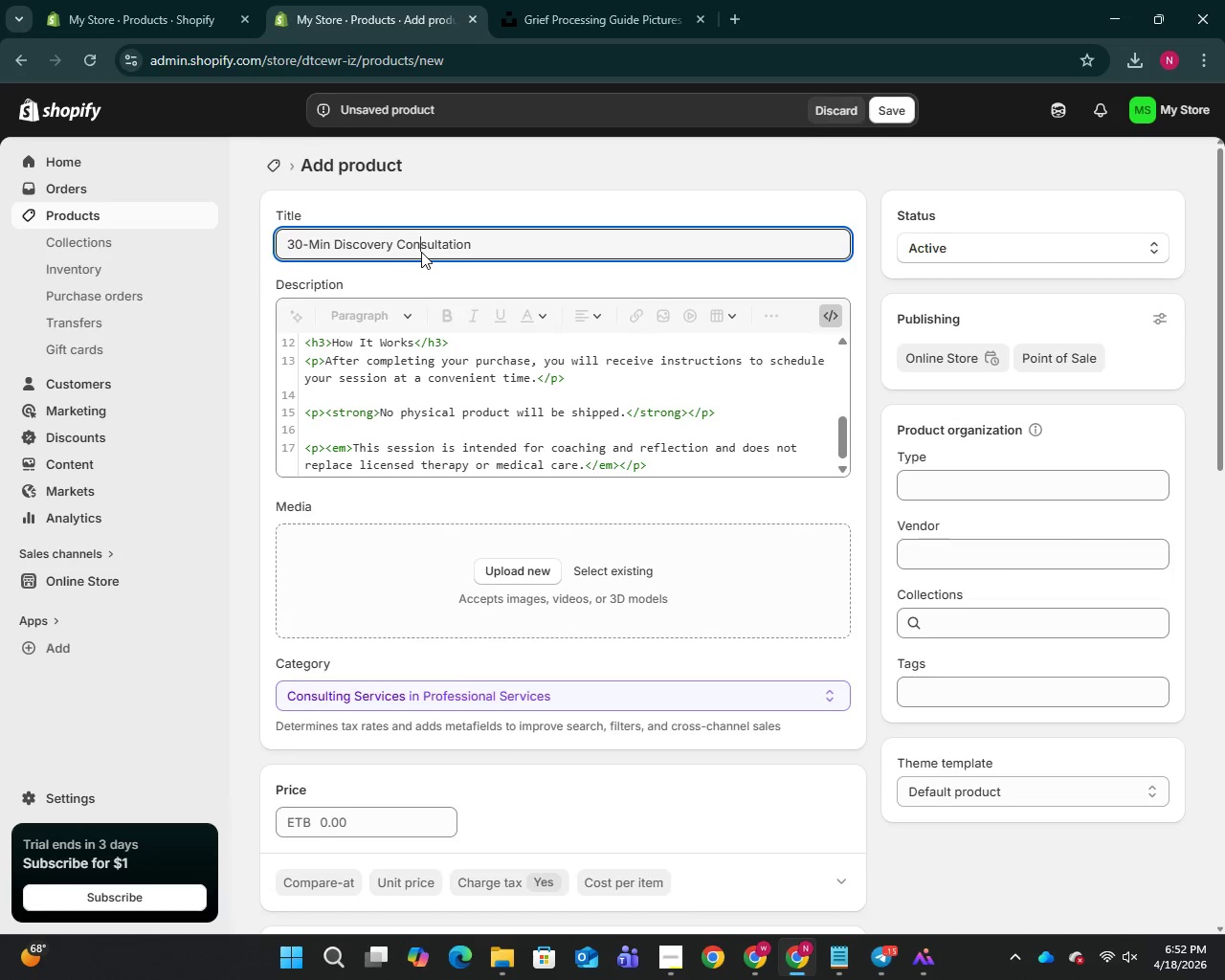 
key(Control+A)
 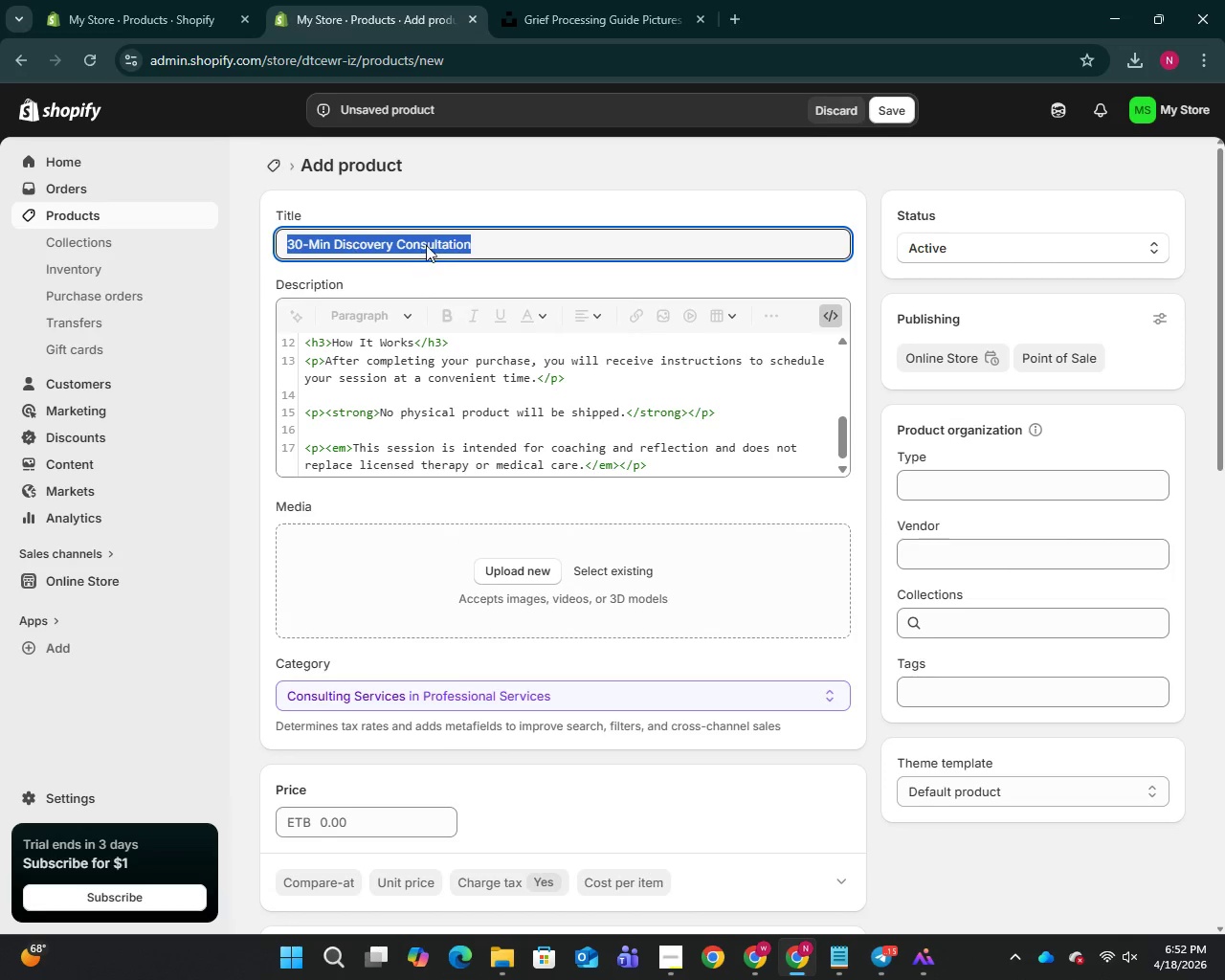 
key(Control+C)
 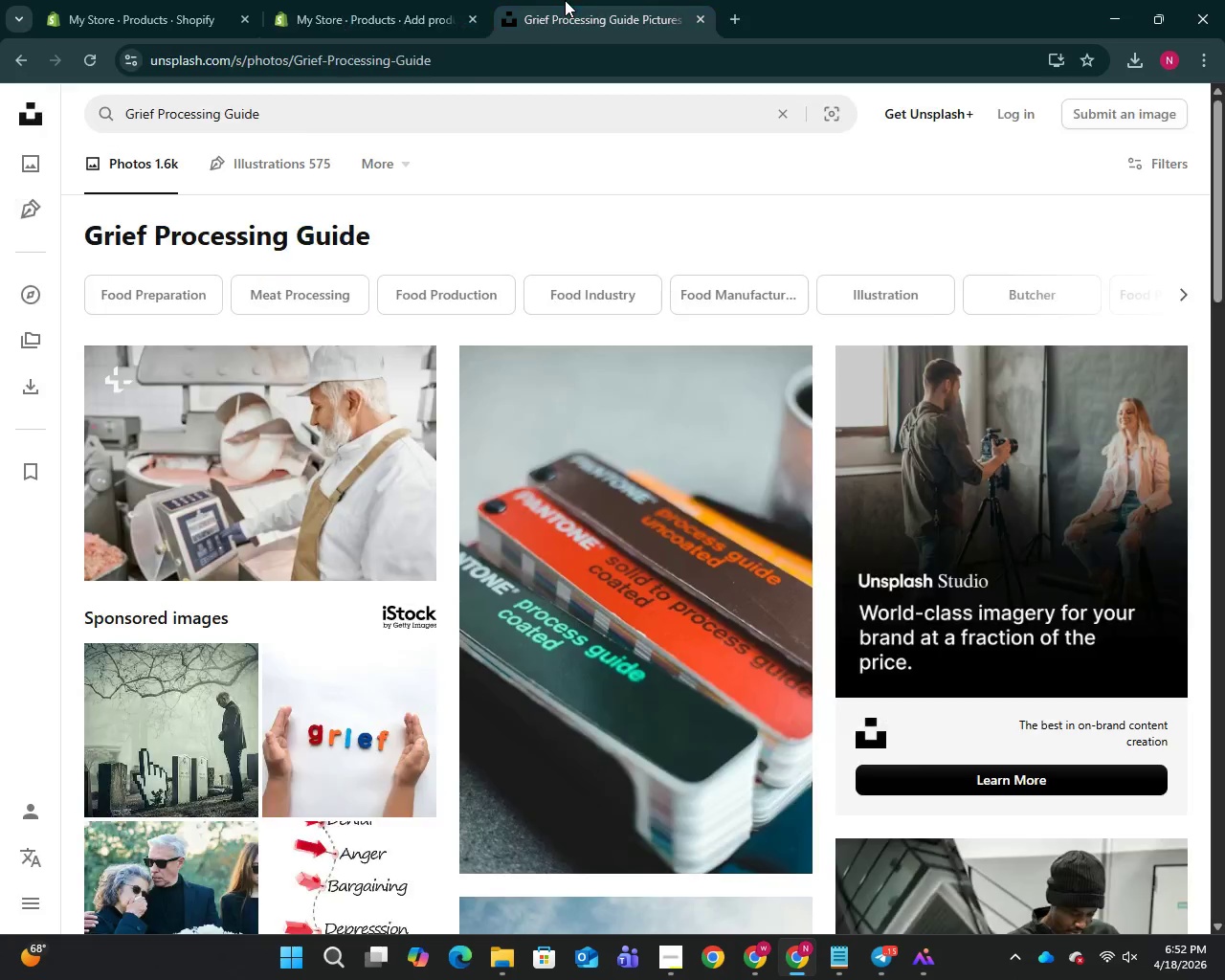 
left_click([565, 0])
 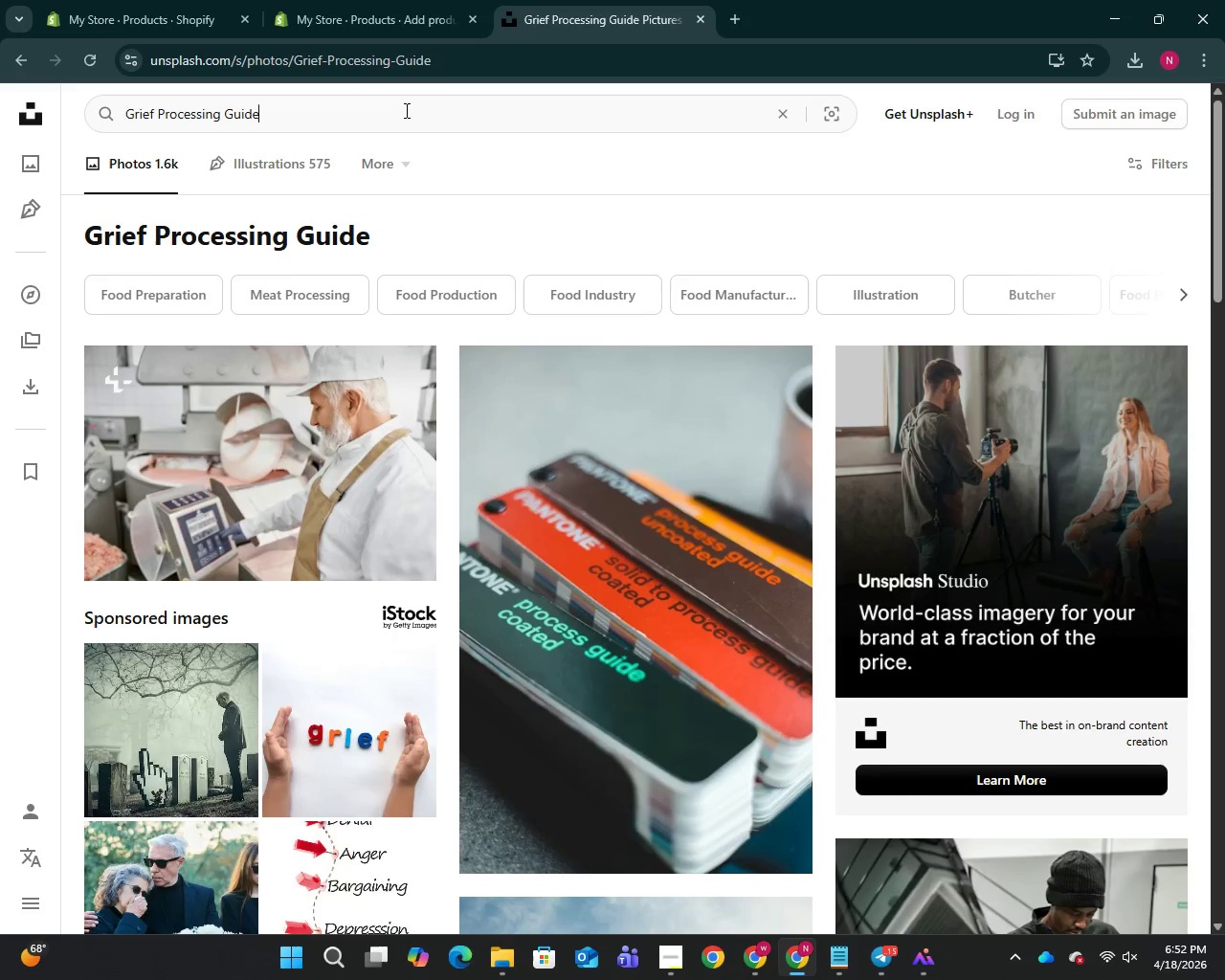 
left_click([405, 110])
 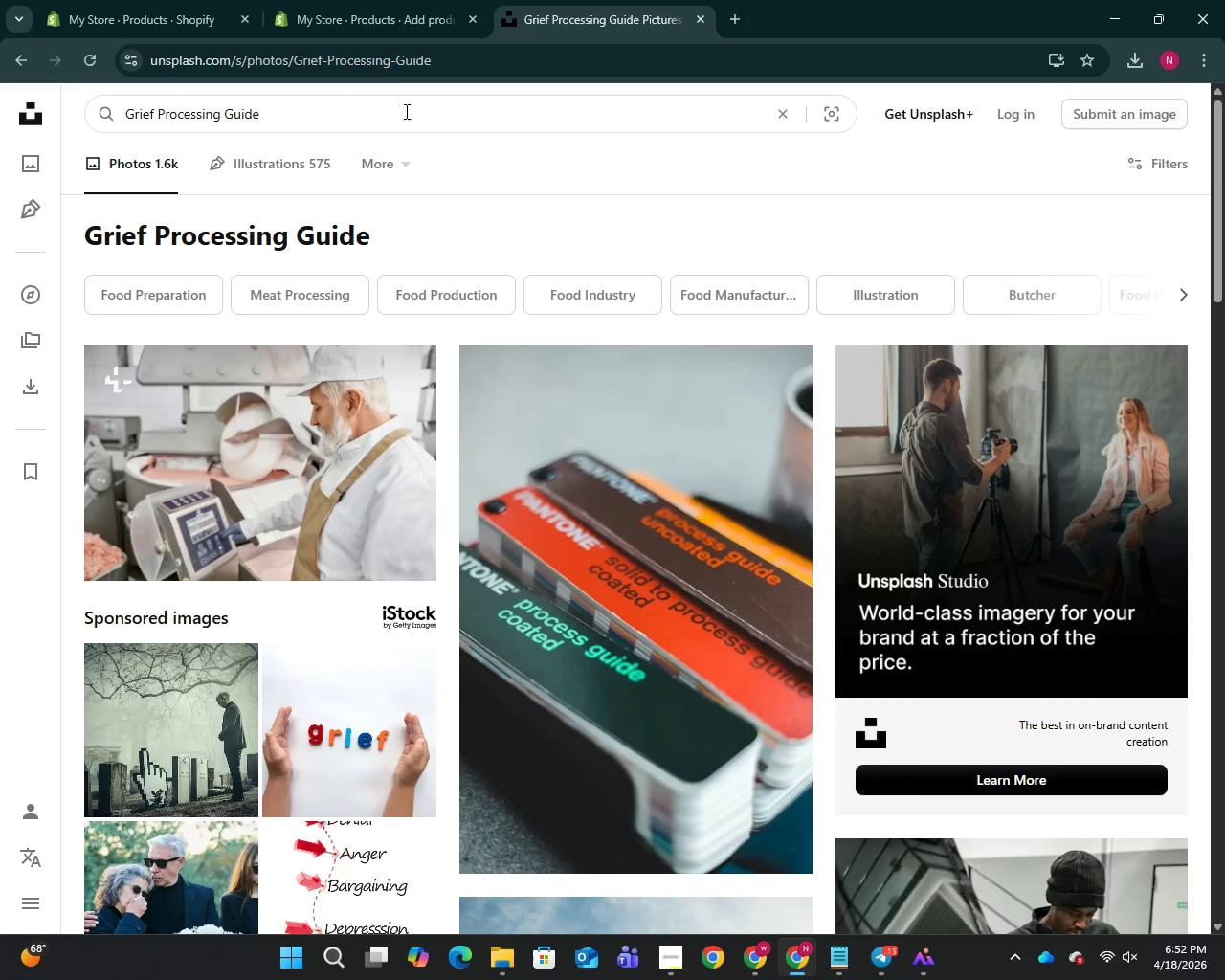 
key(Control+A)
 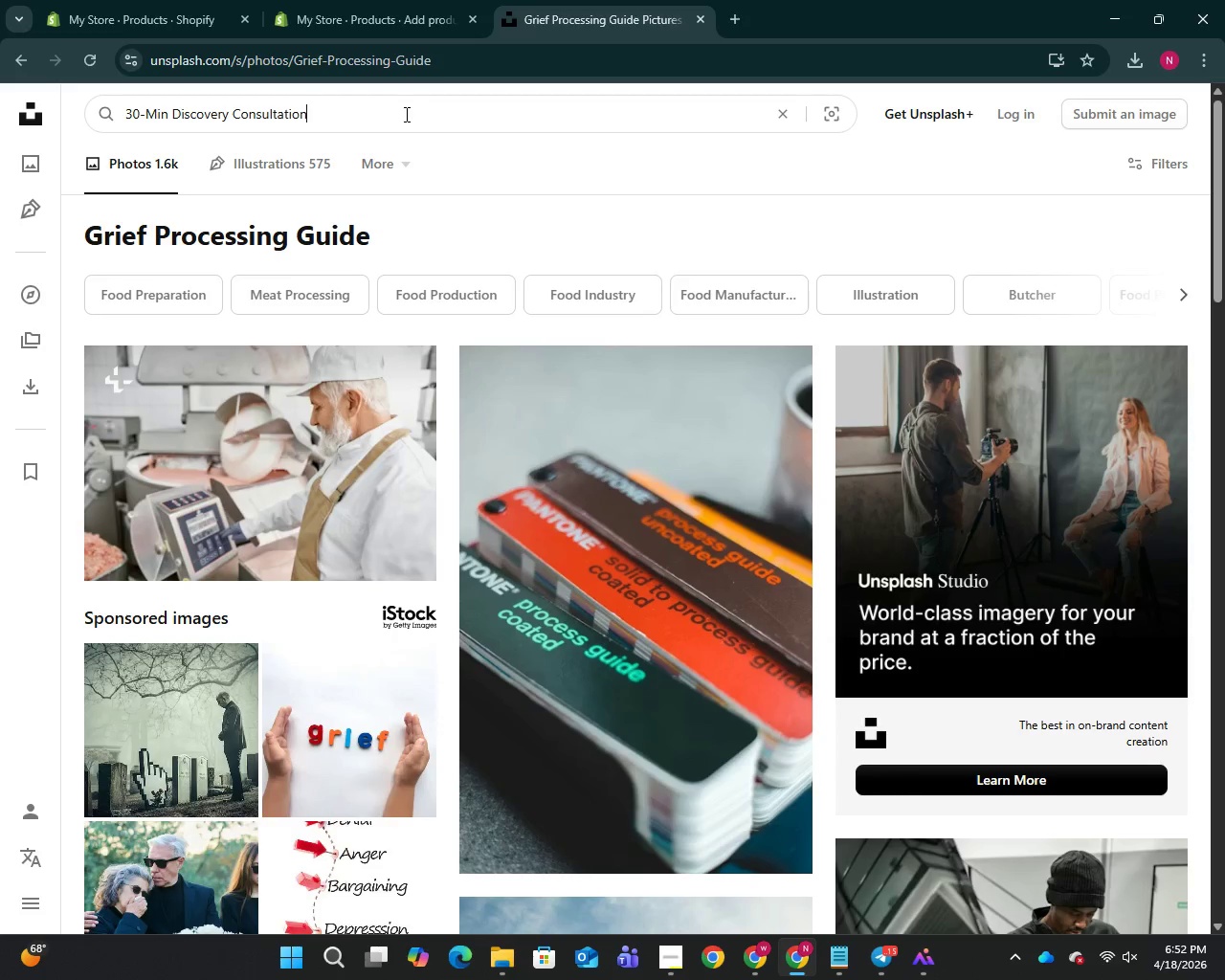 
key(Control+V)
 